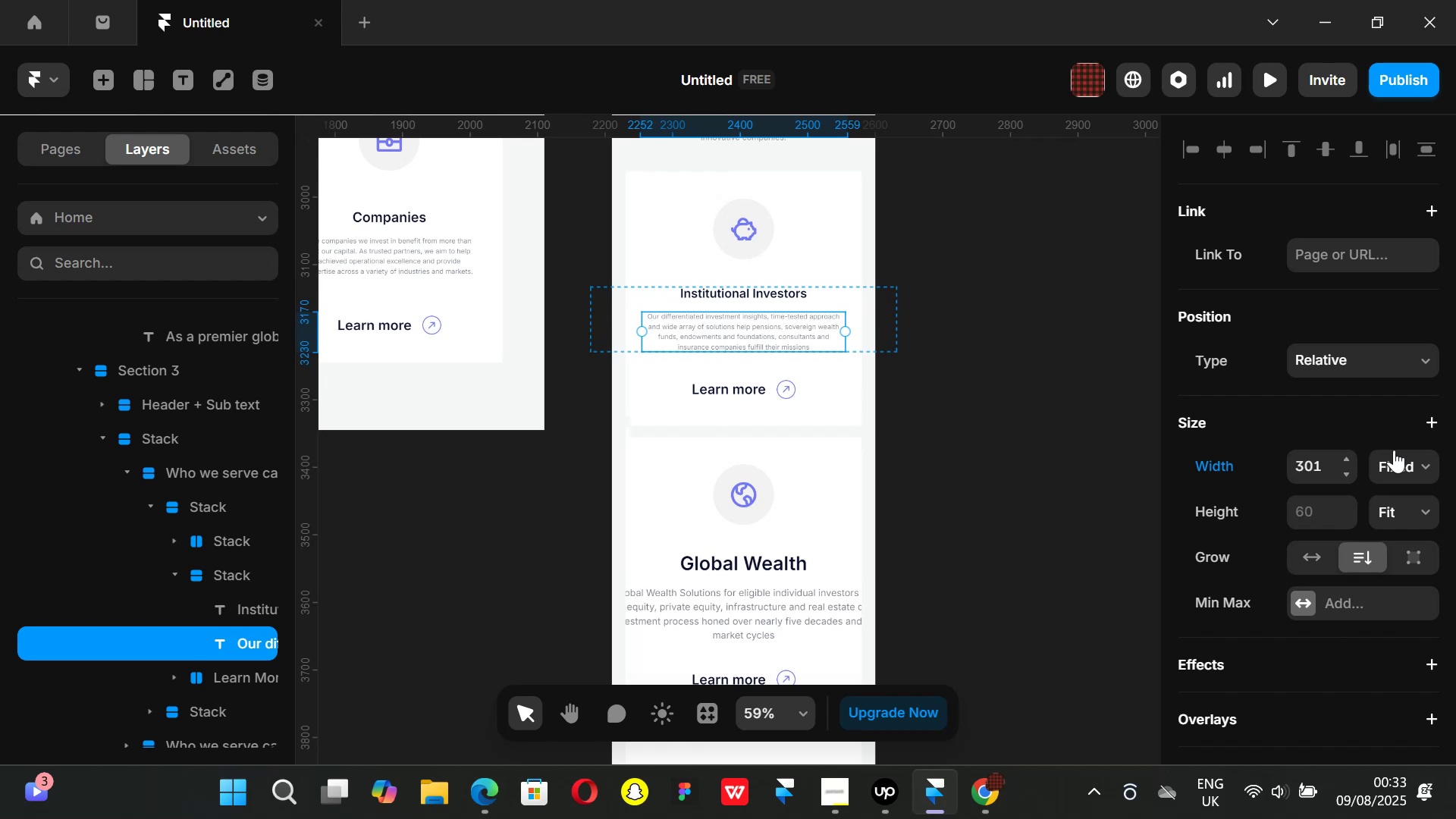 
left_click([1116, 422])
 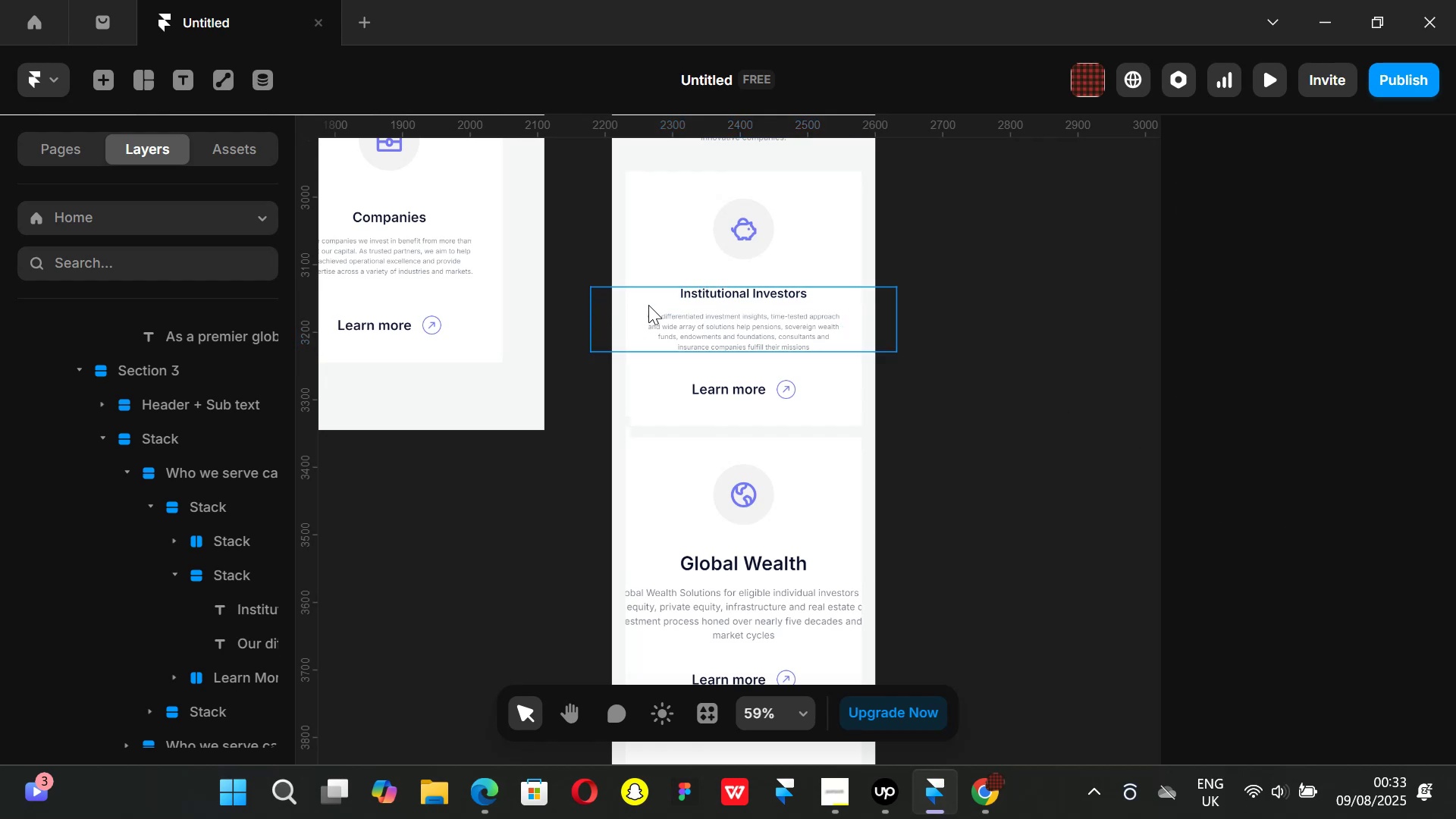 
left_click([648, 305])
 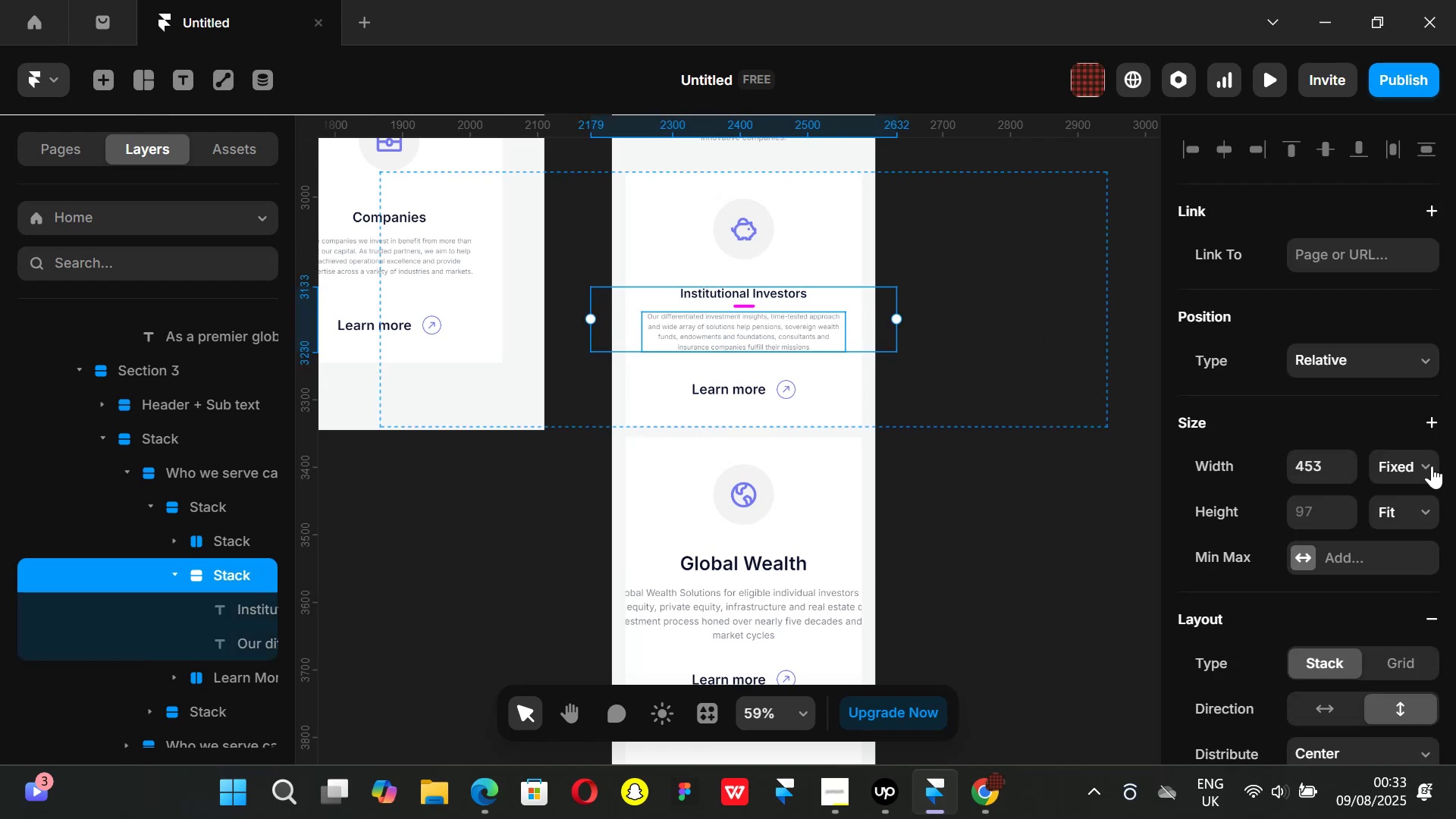 
left_click([1426, 466])
 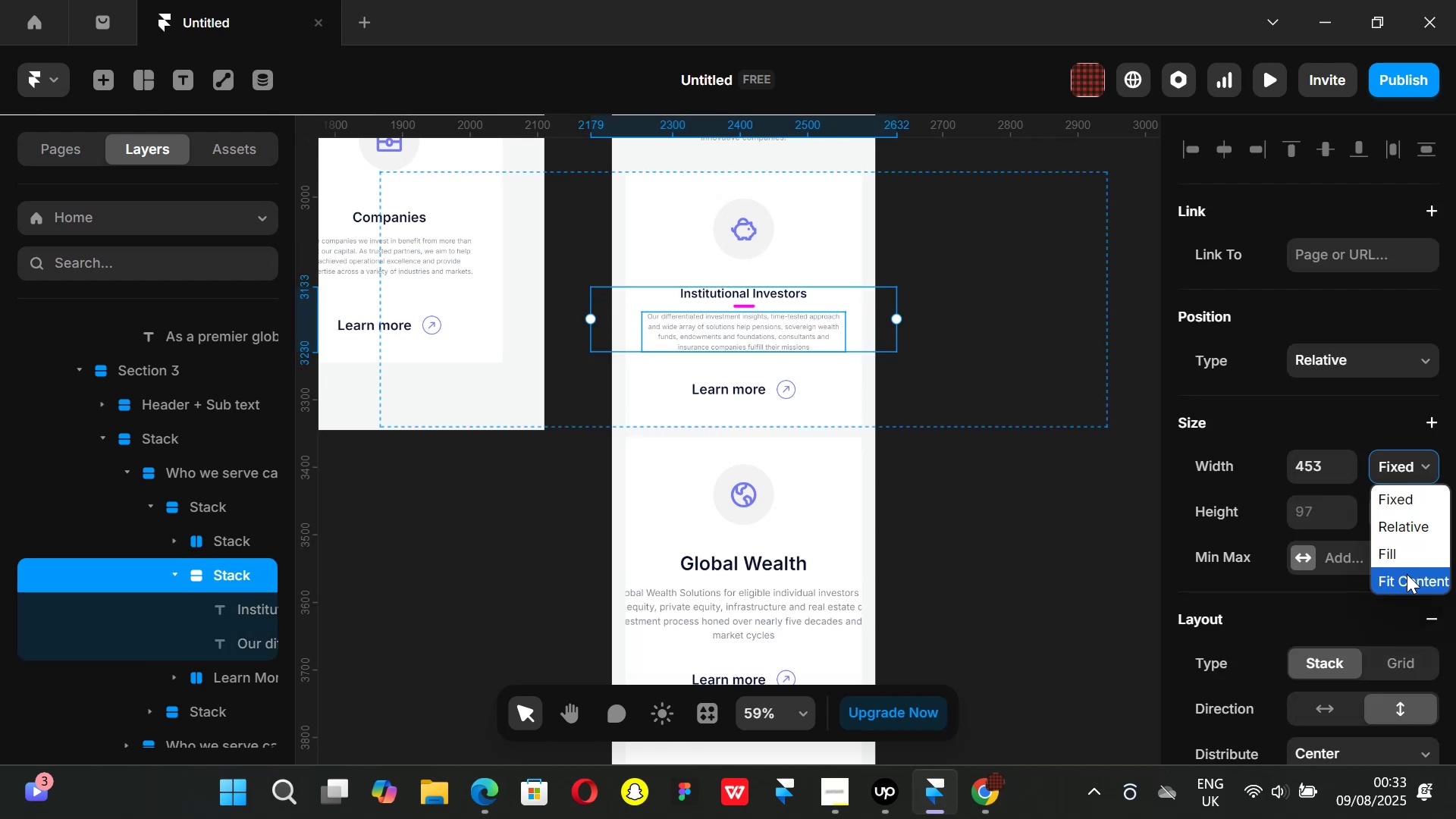 
left_click([1407, 574])
 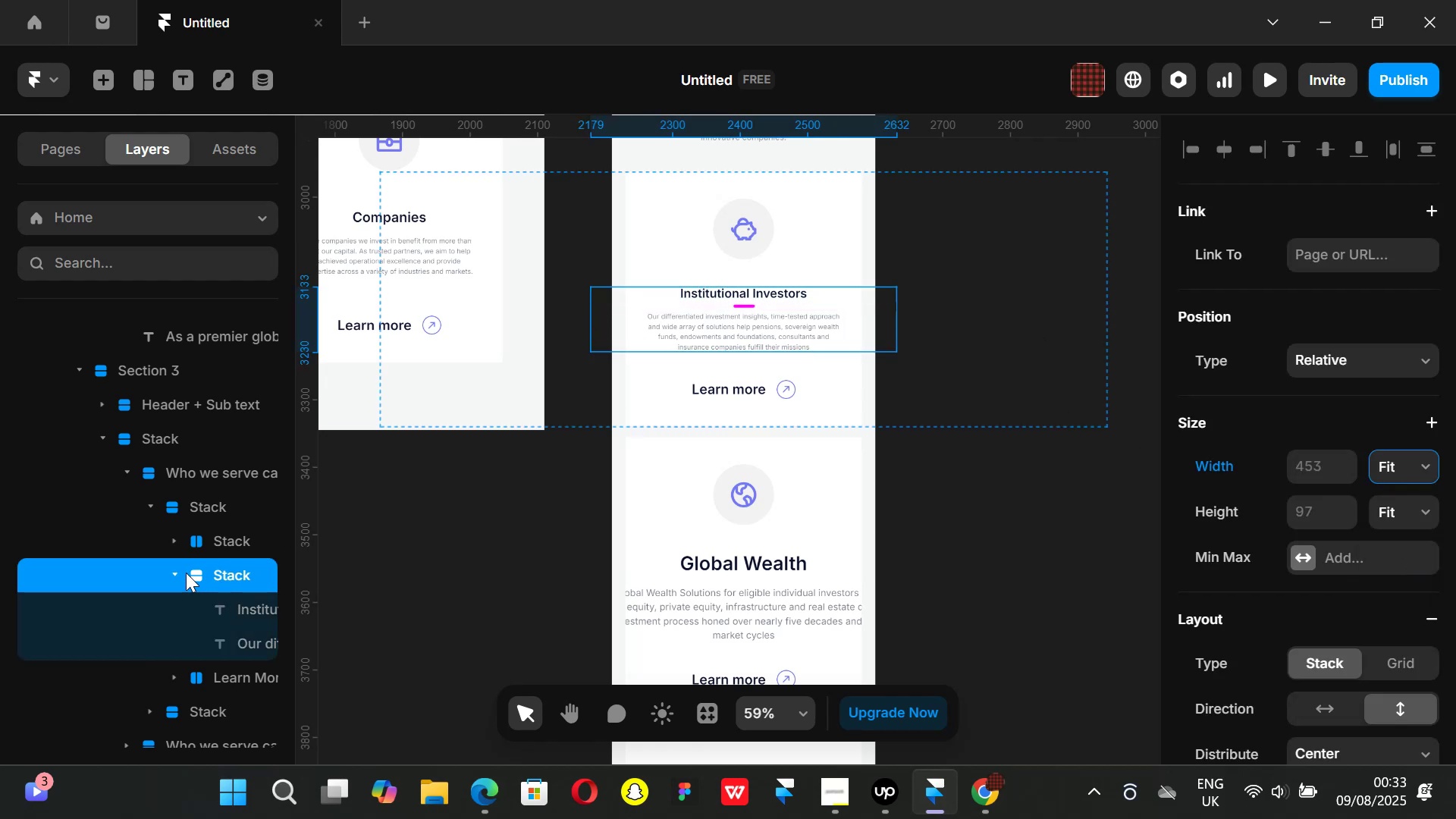 
left_click([177, 571])
 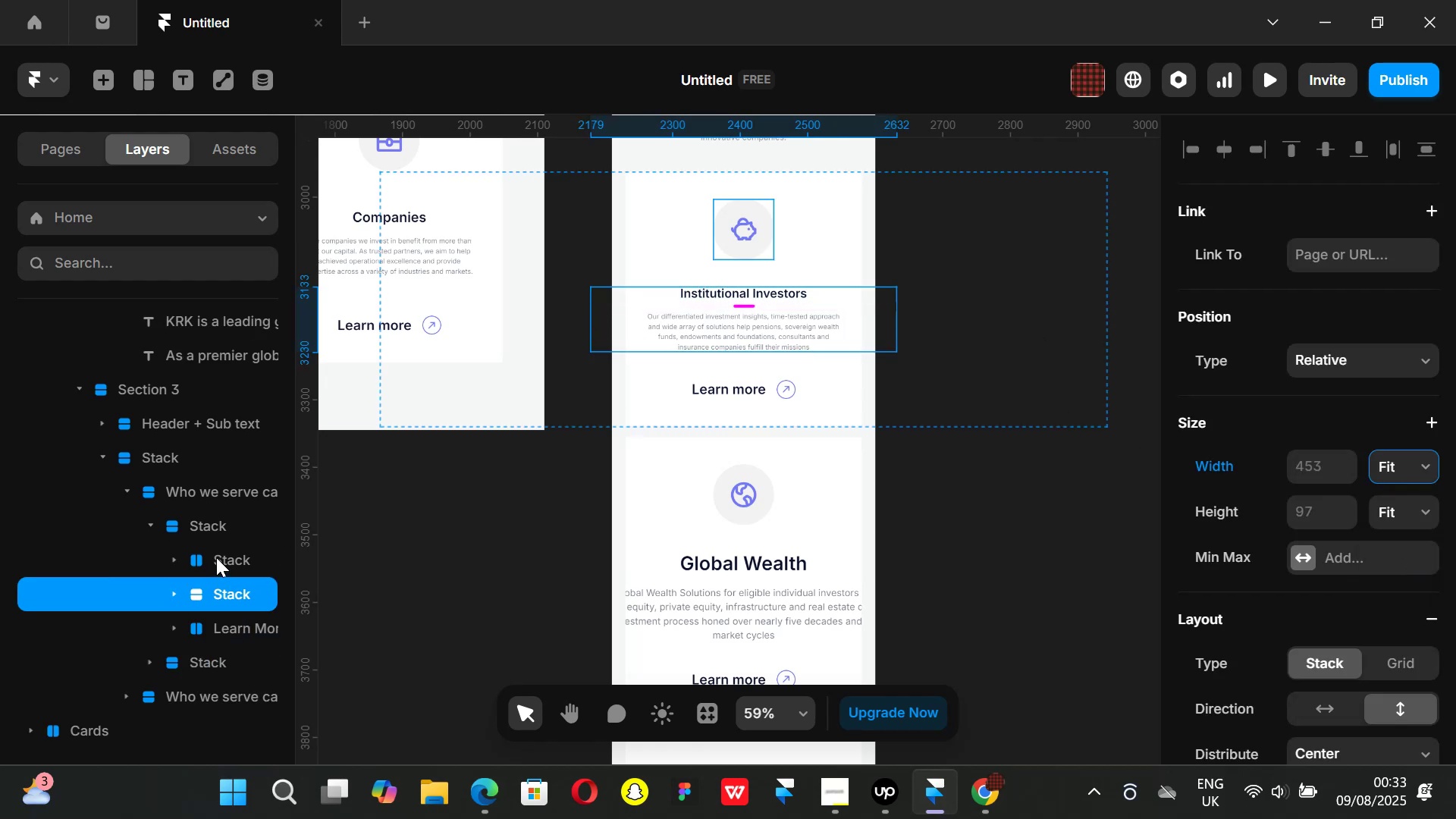 
left_click([216, 557])
 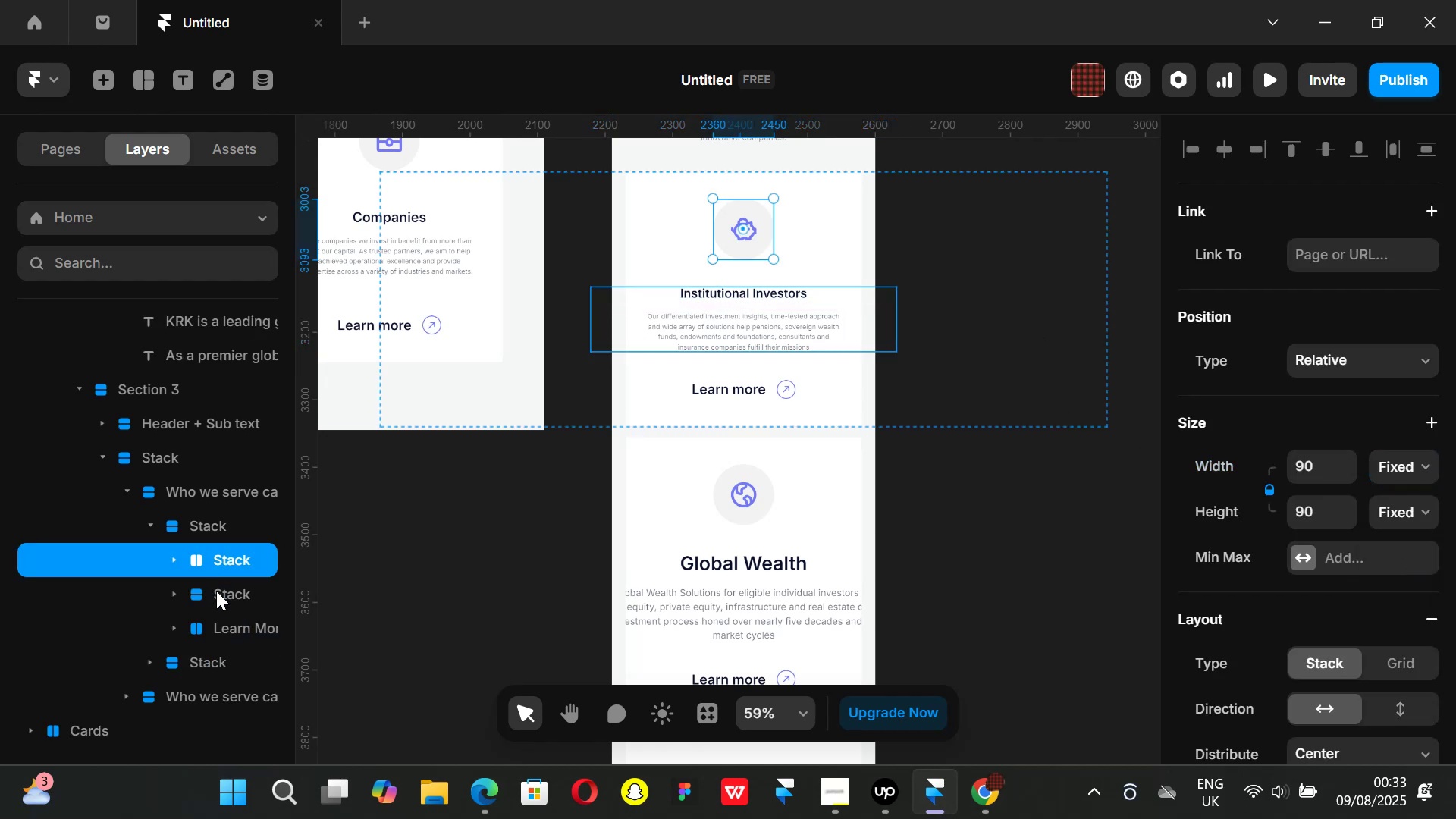 
left_click([216, 591])
 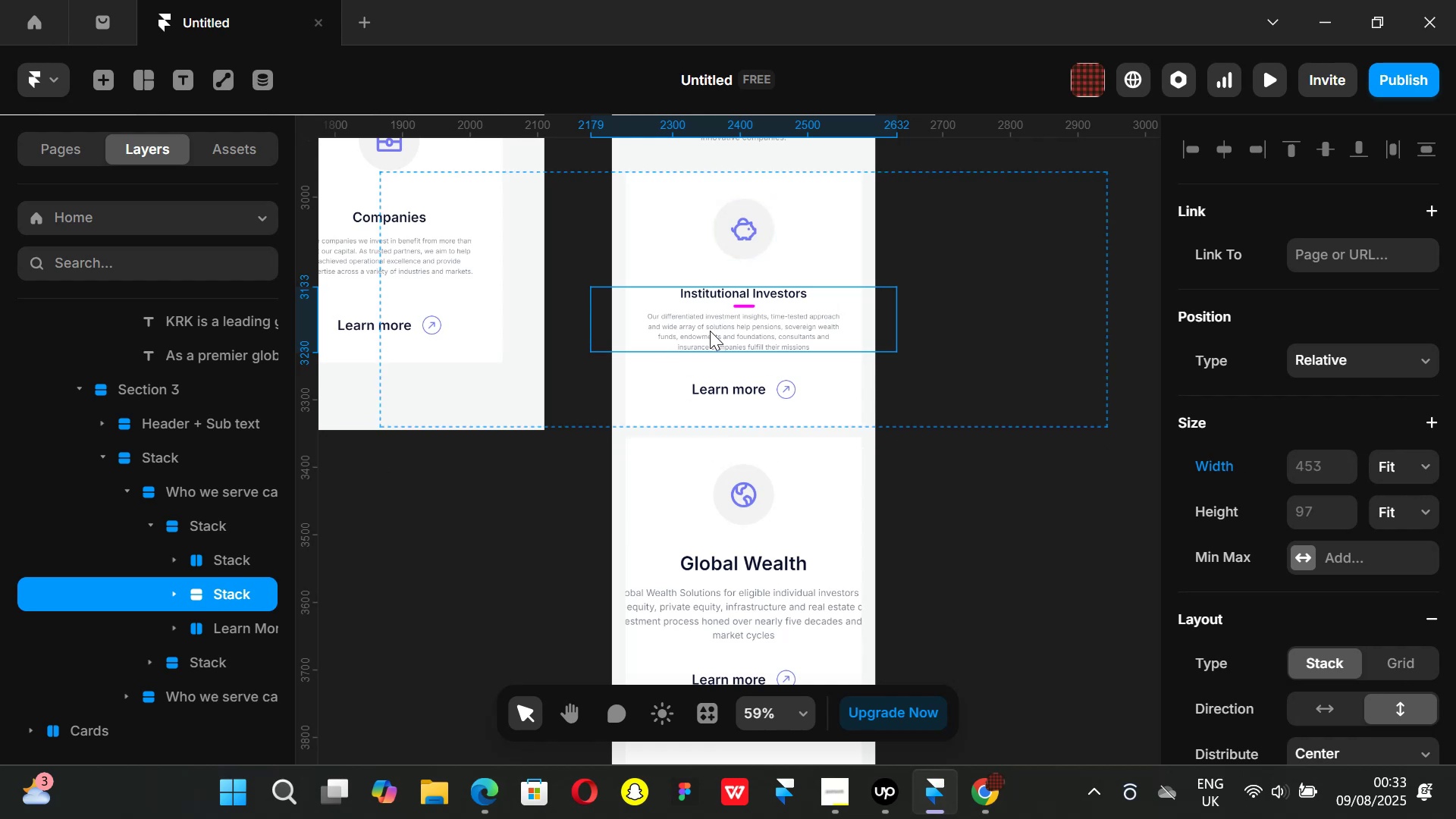 
wait(5.28)
 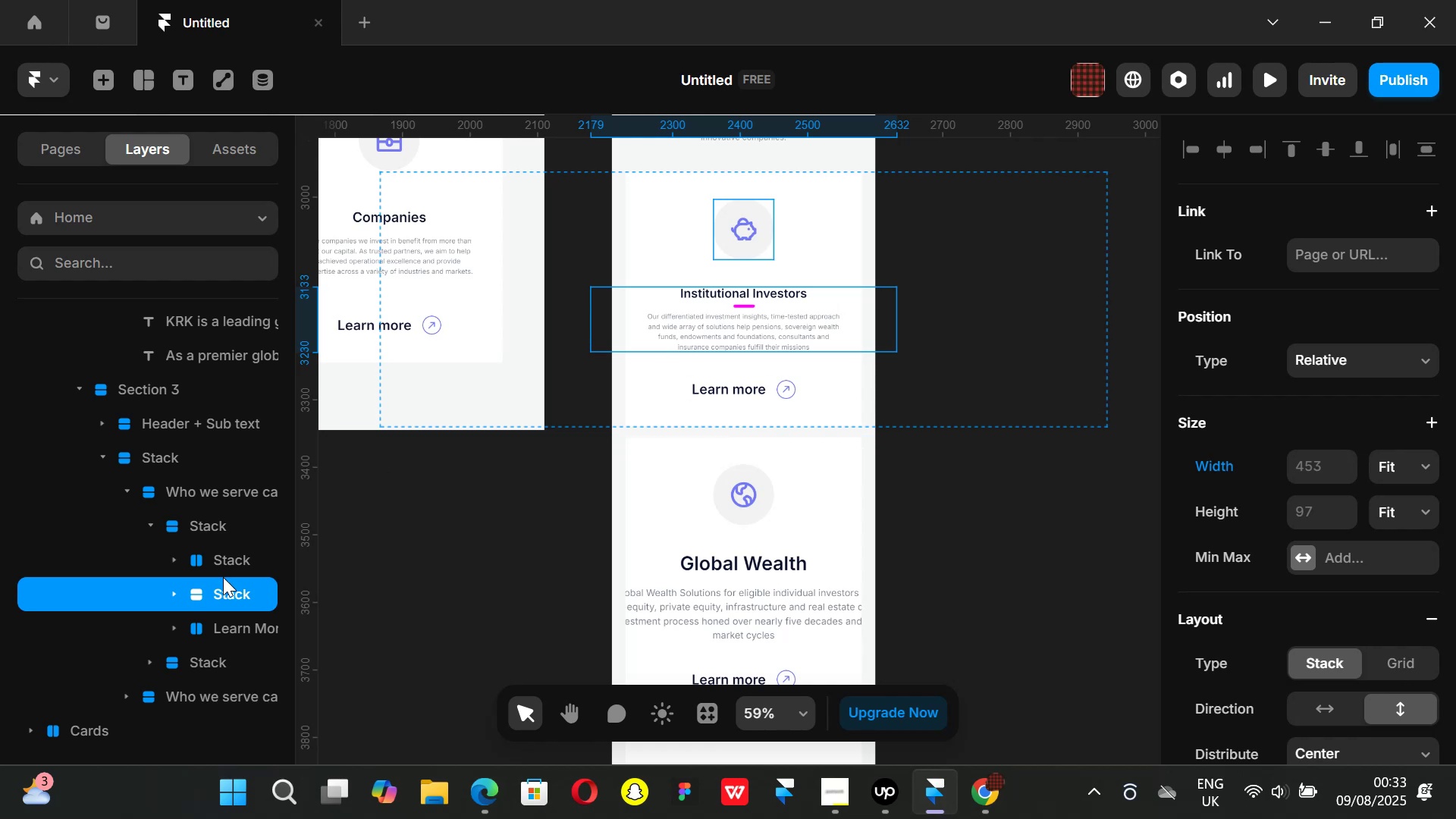 
left_click([165, 595])
 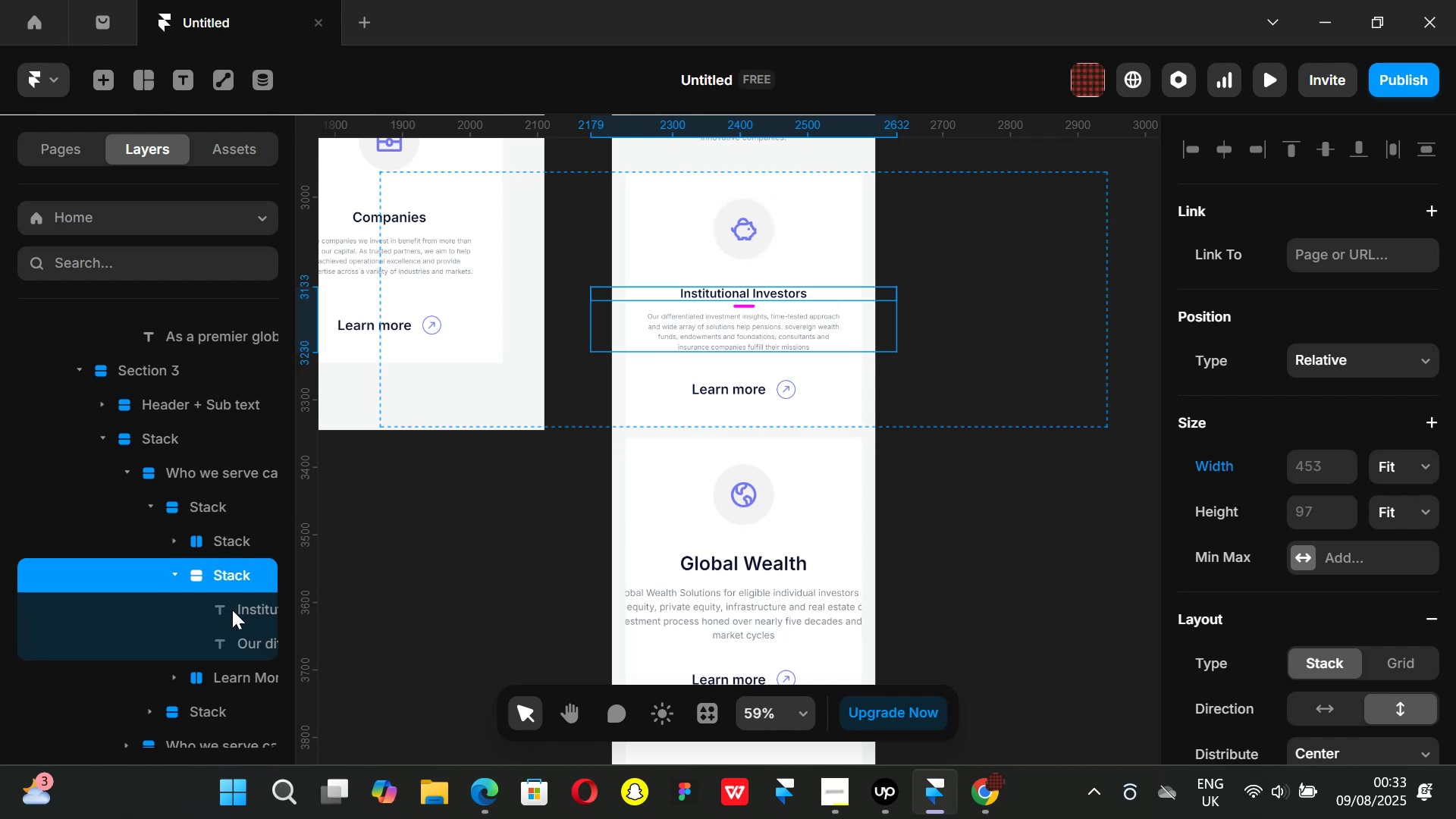 
left_click([232, 610])
 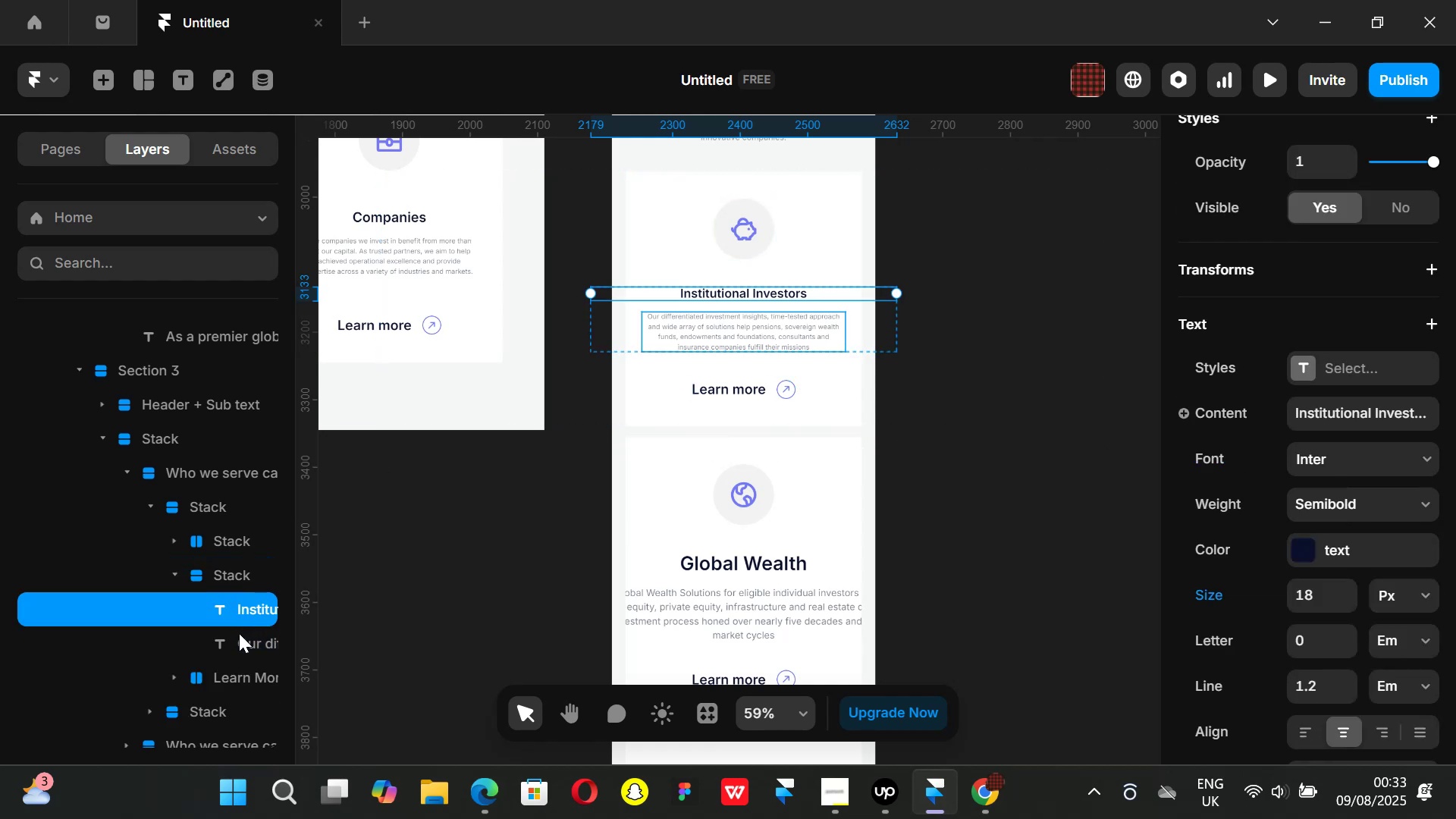 
hold_key(key=ShiftLeft, duration=0.66)
 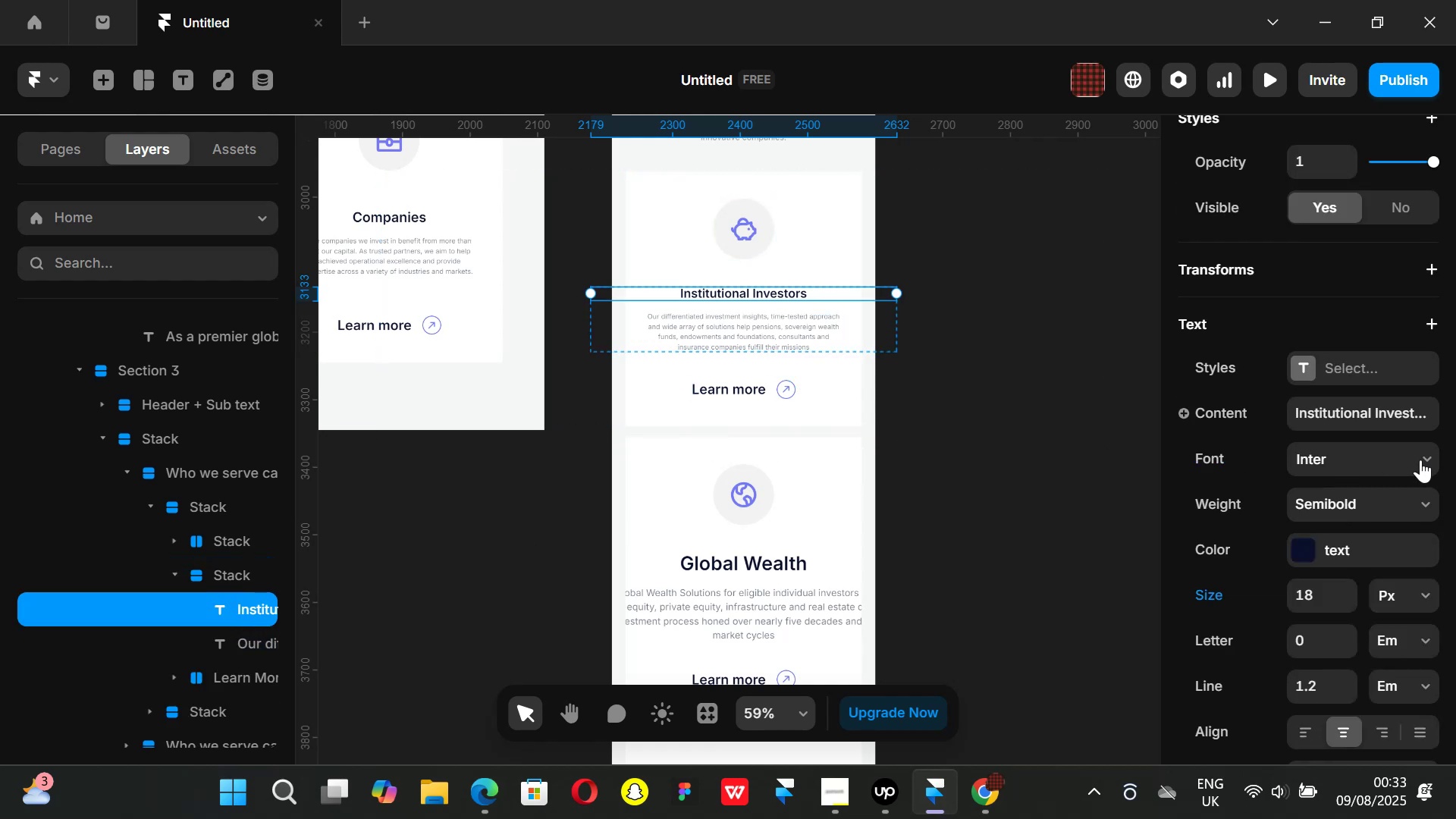 
scroll: coordinate [1402, 403], scroll_direction: up, amount: 3.0
 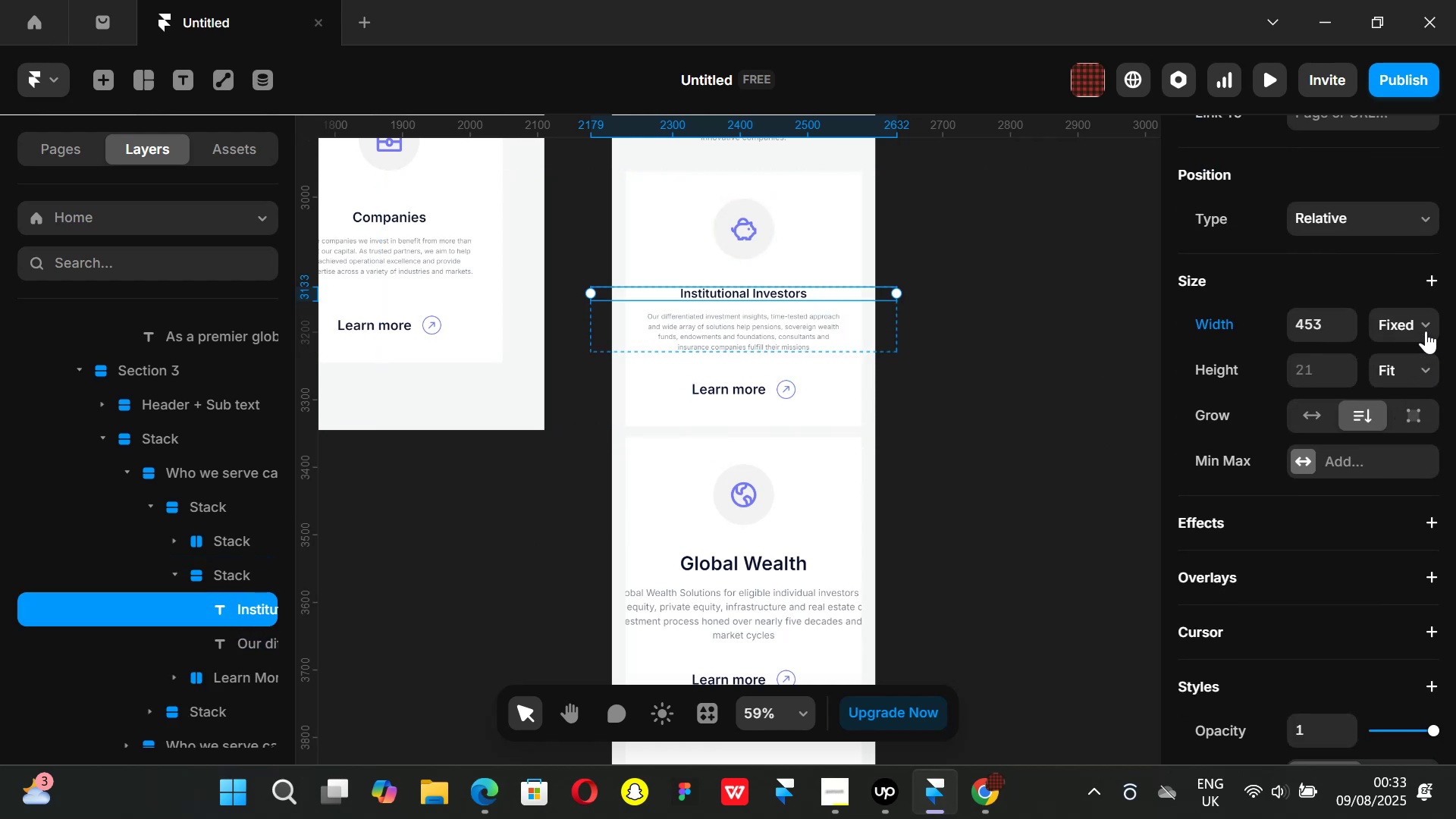 
left_click([1426, 330])
 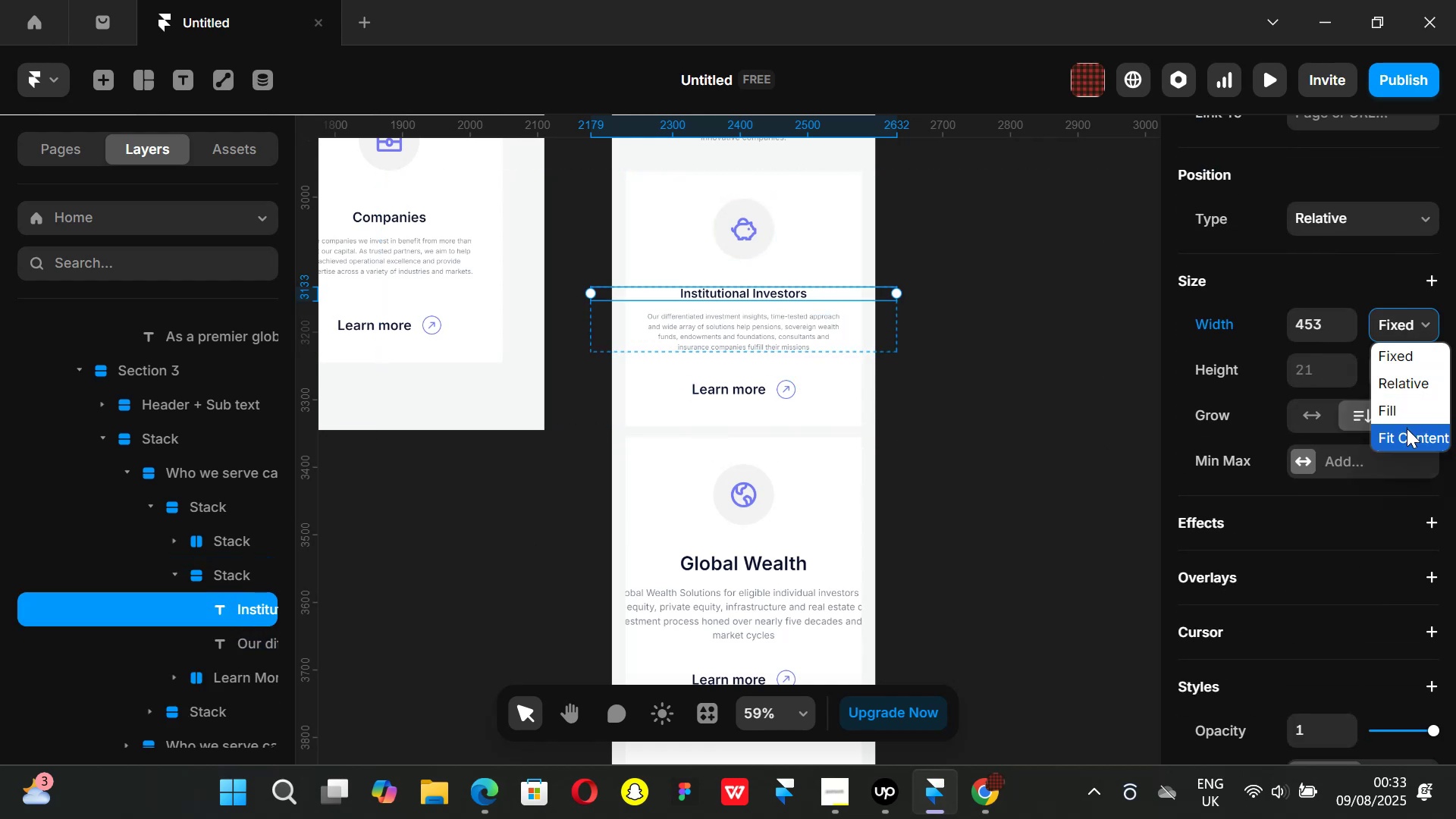 
left_click([1407, 429])
 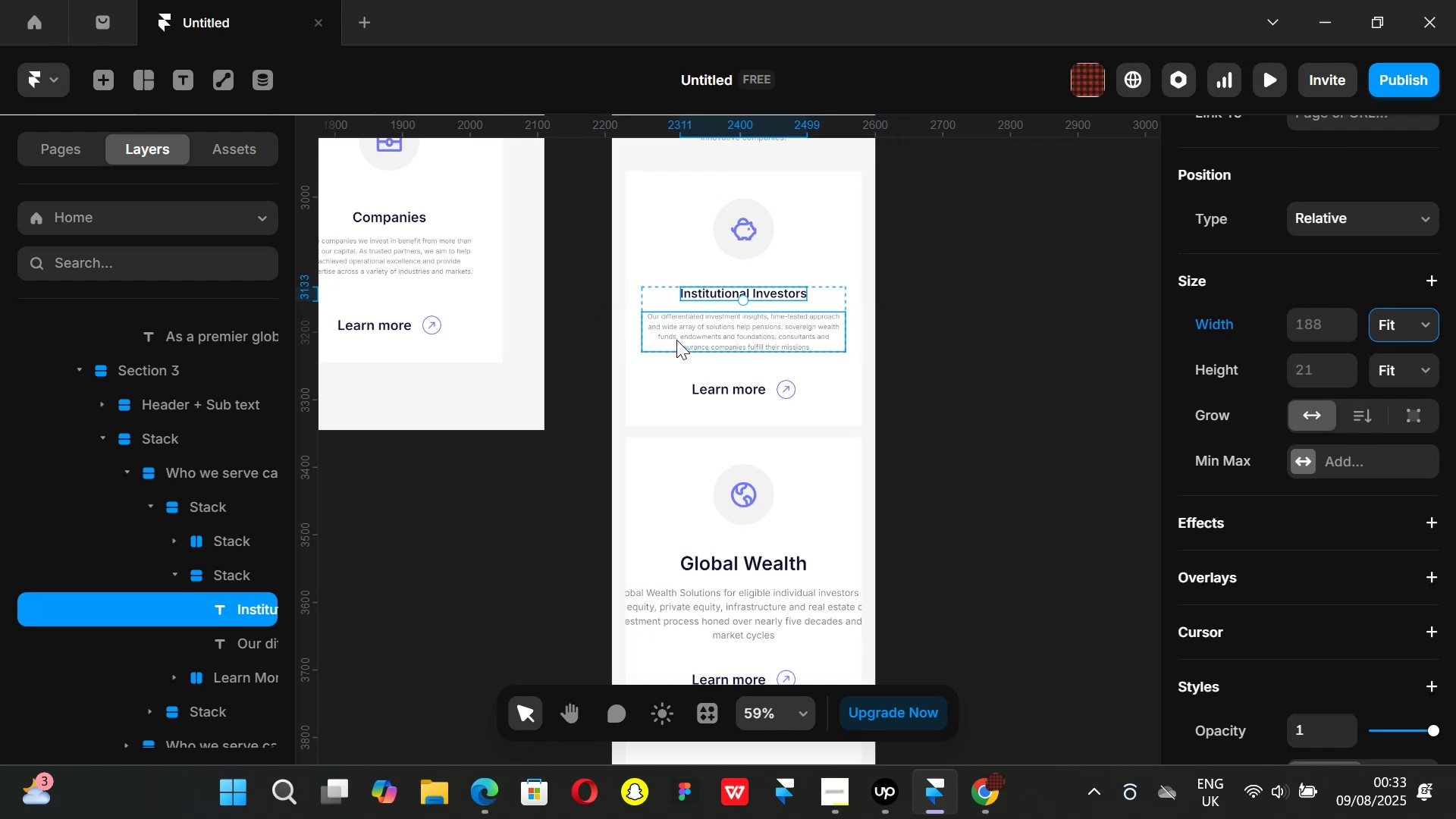 
left_click([220, 637])
 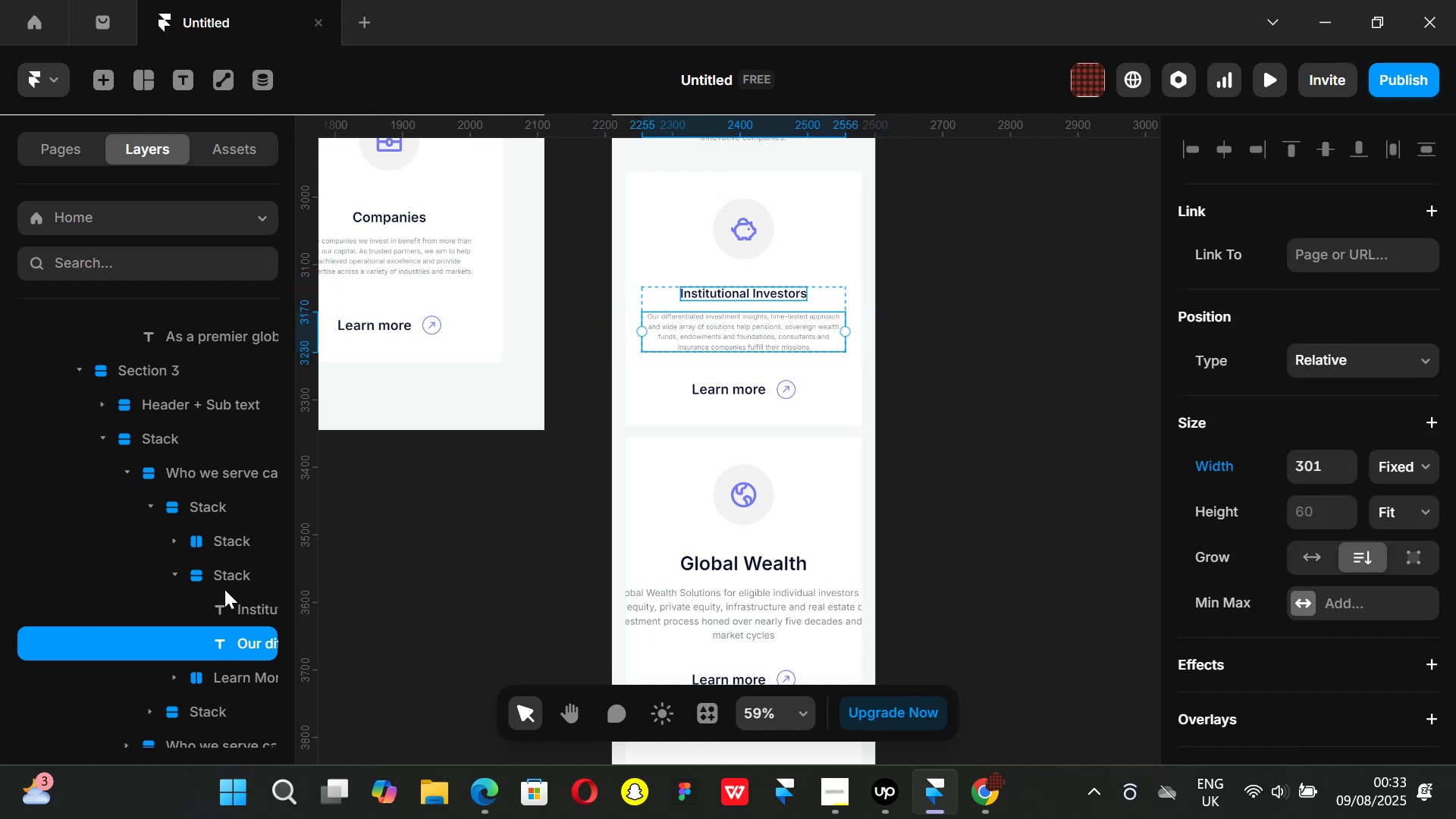 
left_click([218, 569])
 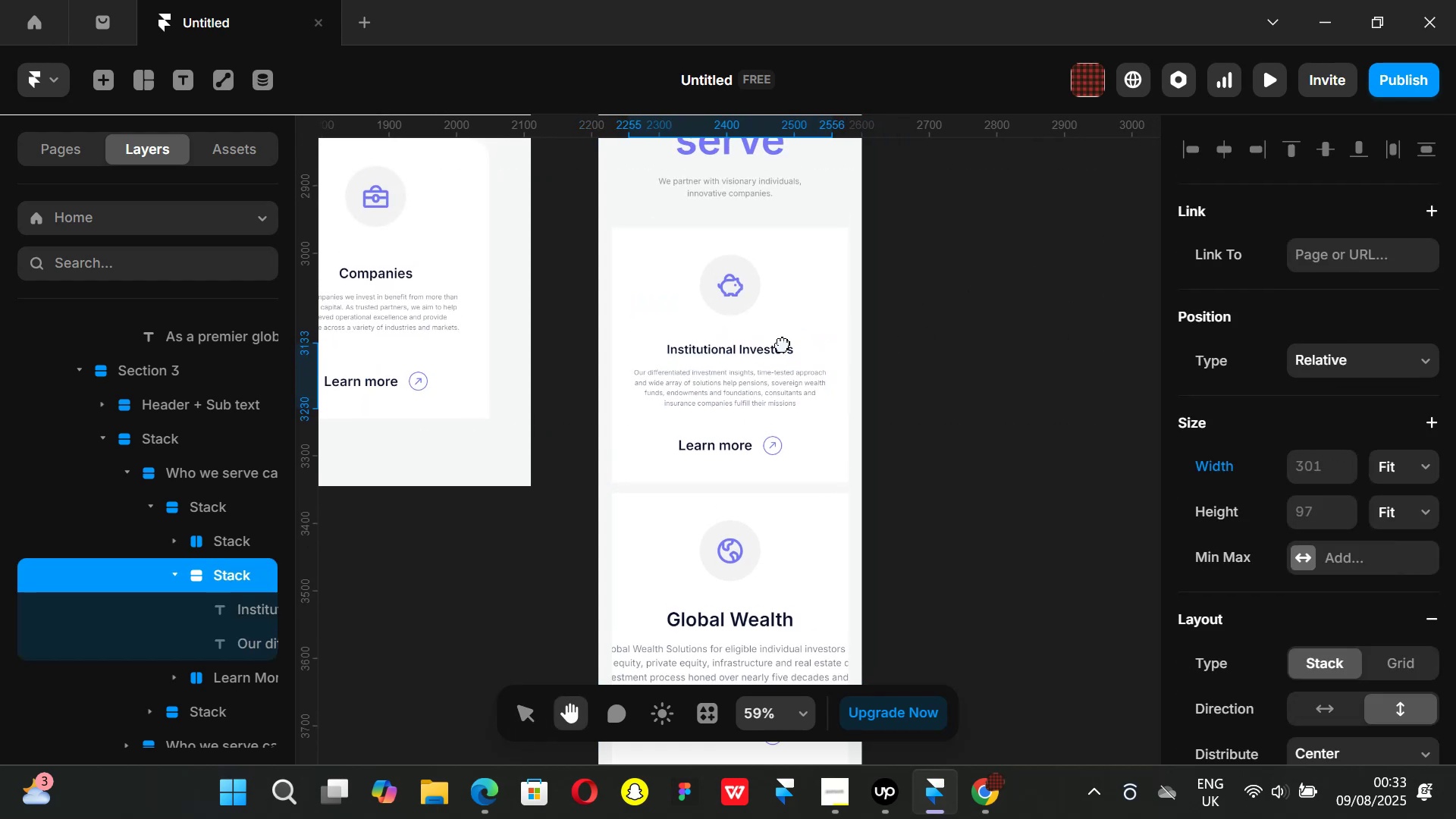 
left_click([734, 300])
 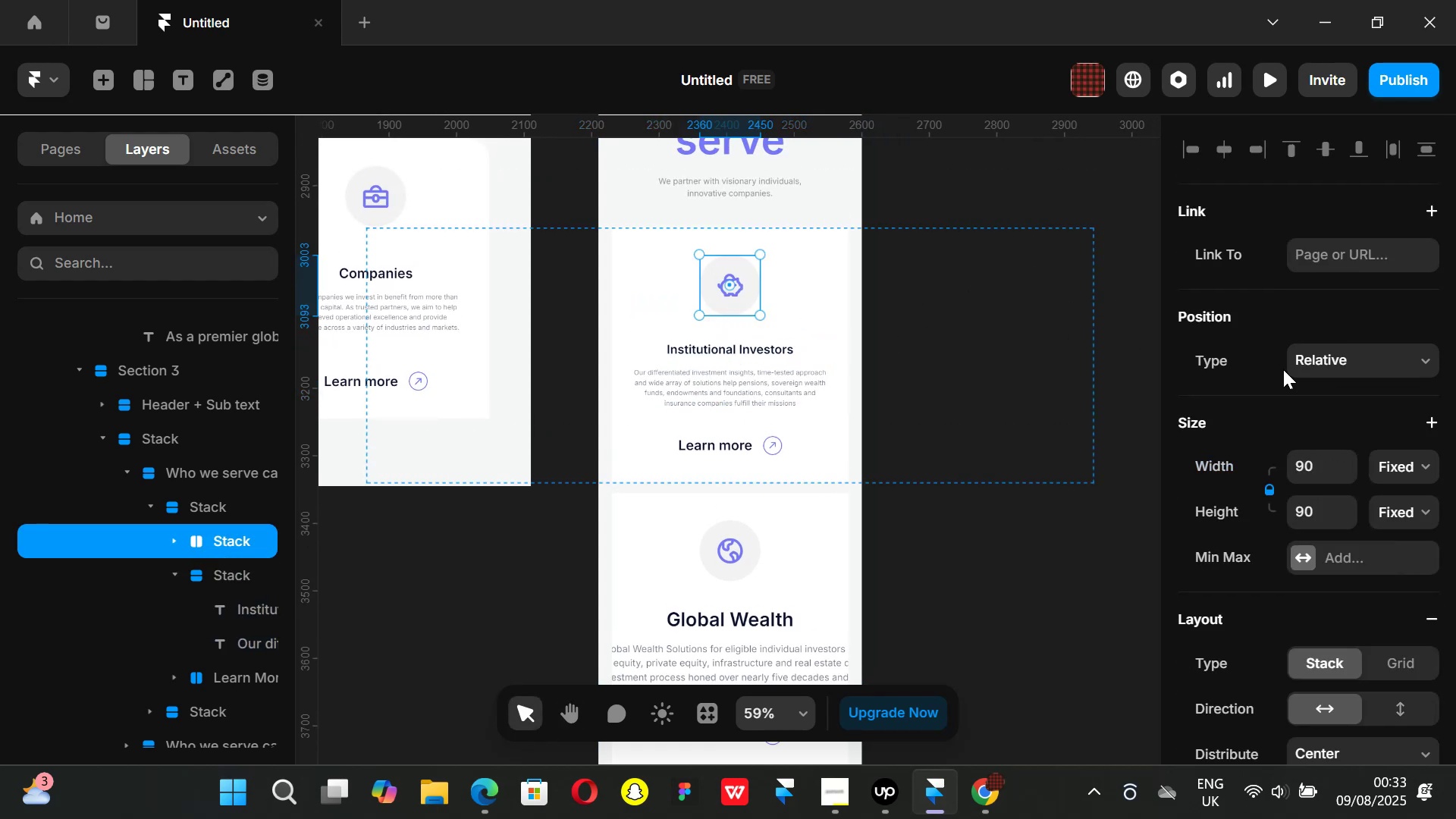 
key(K)
 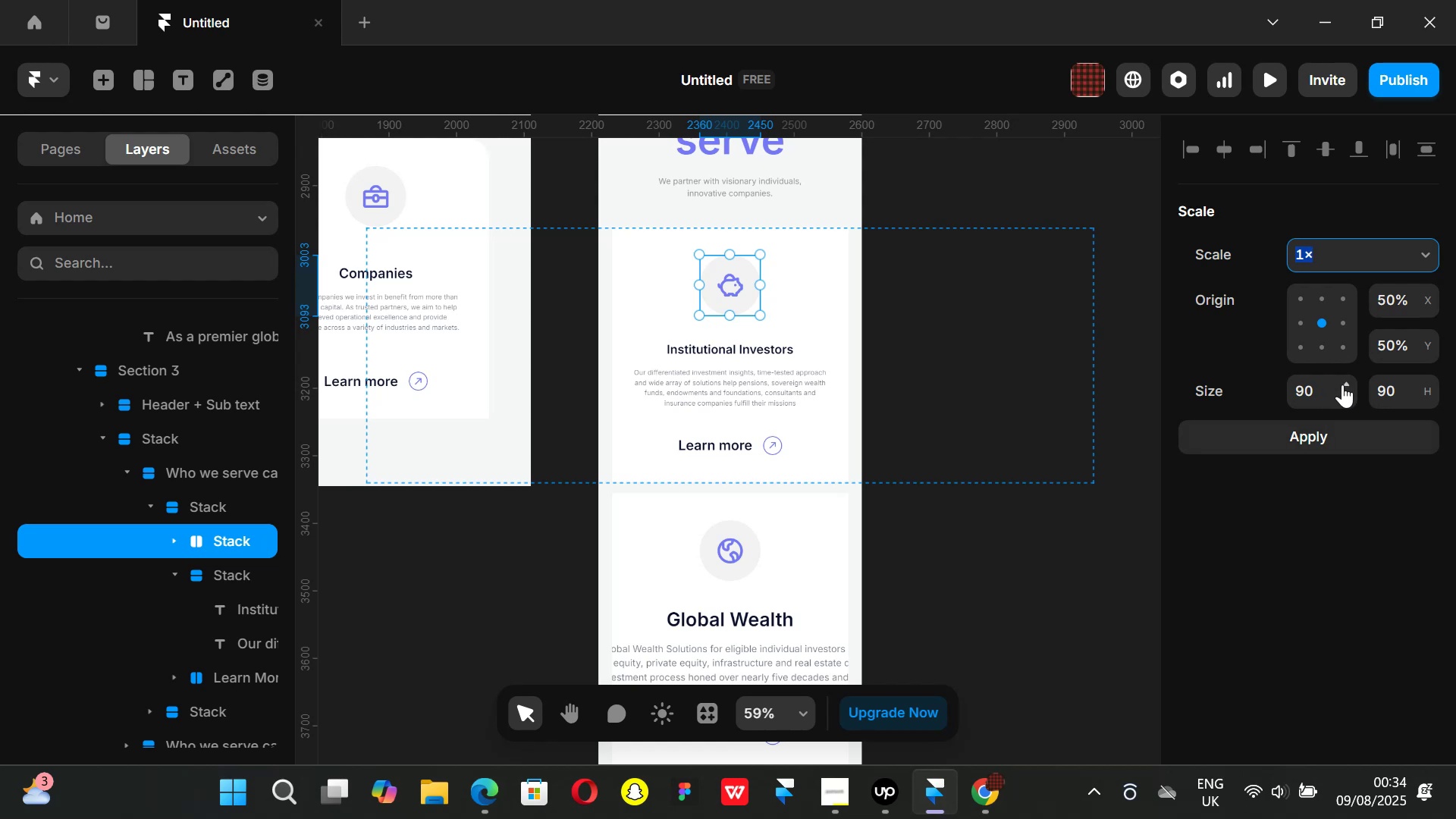 
left_click([1325, 388])
 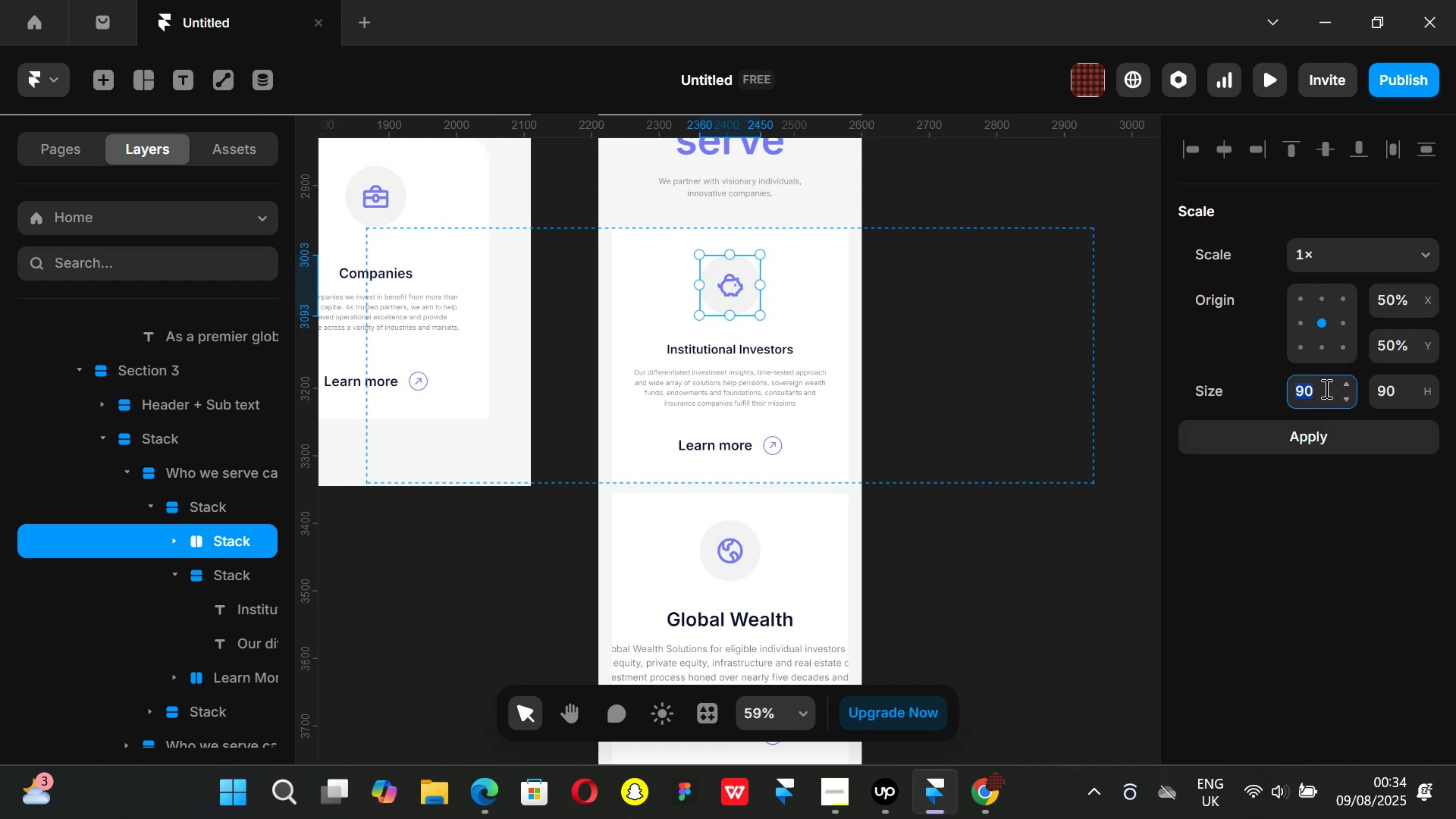 
type(60)
 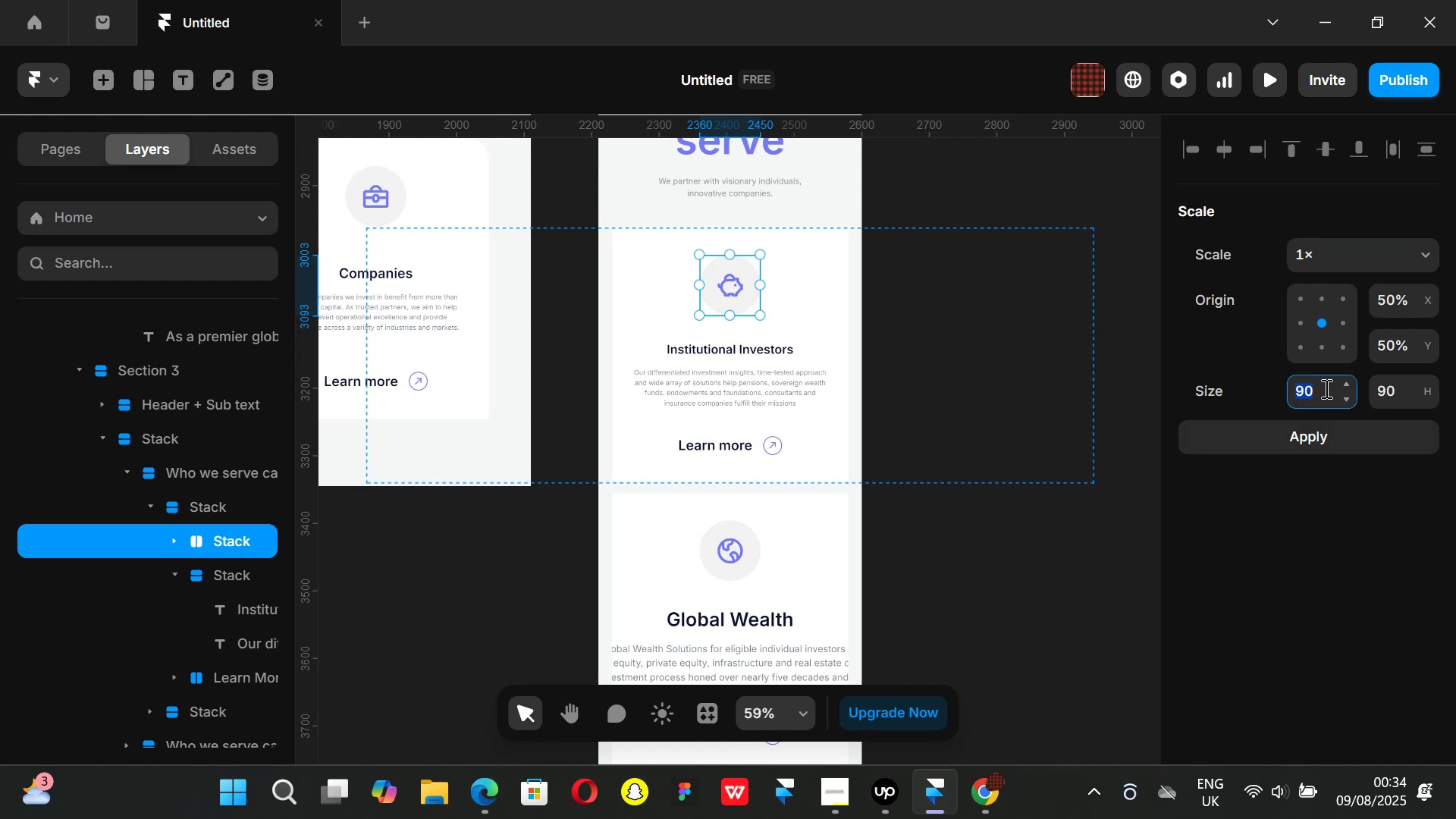 
key(Enter)
 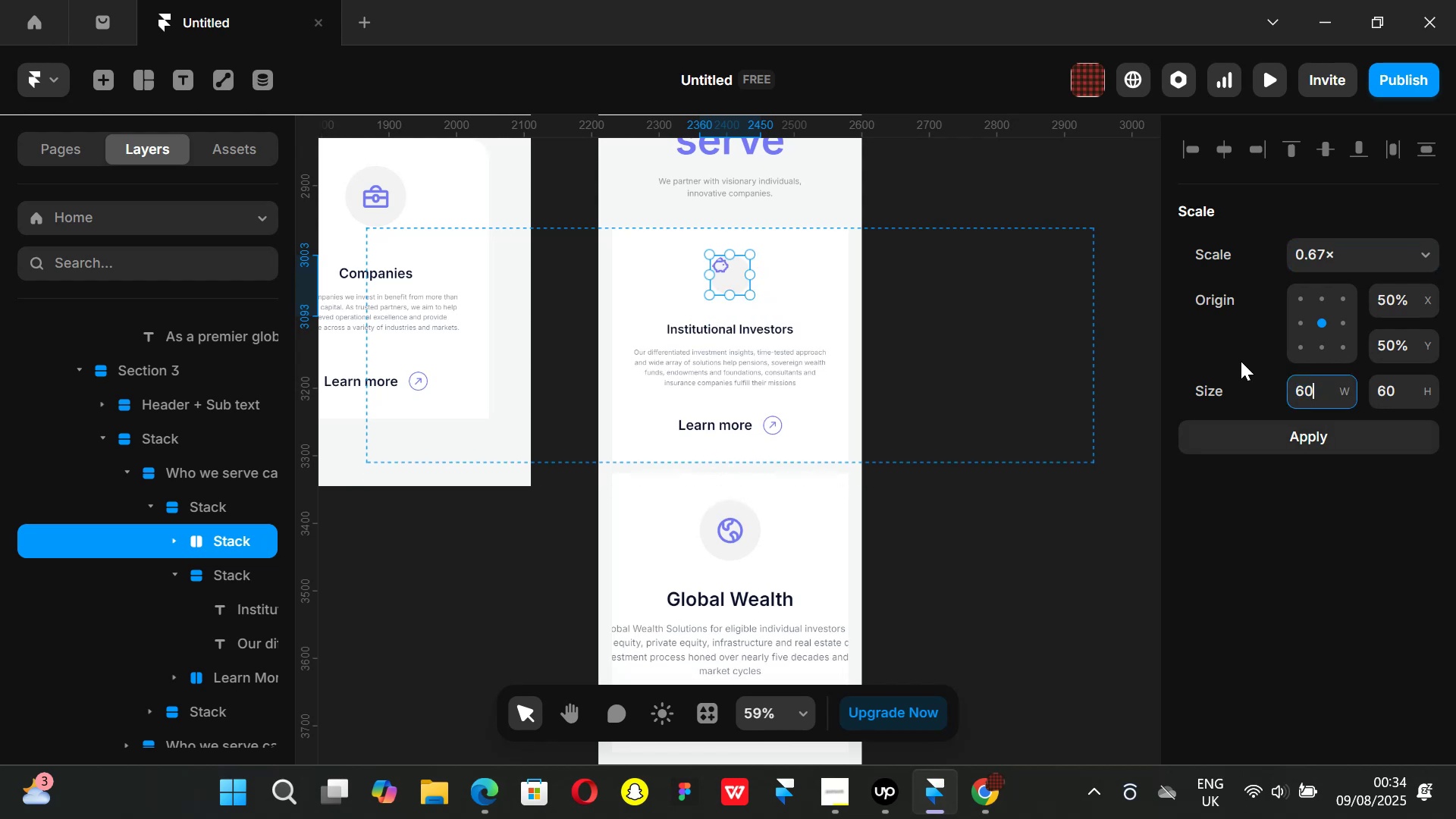 
key(Control+Z)
 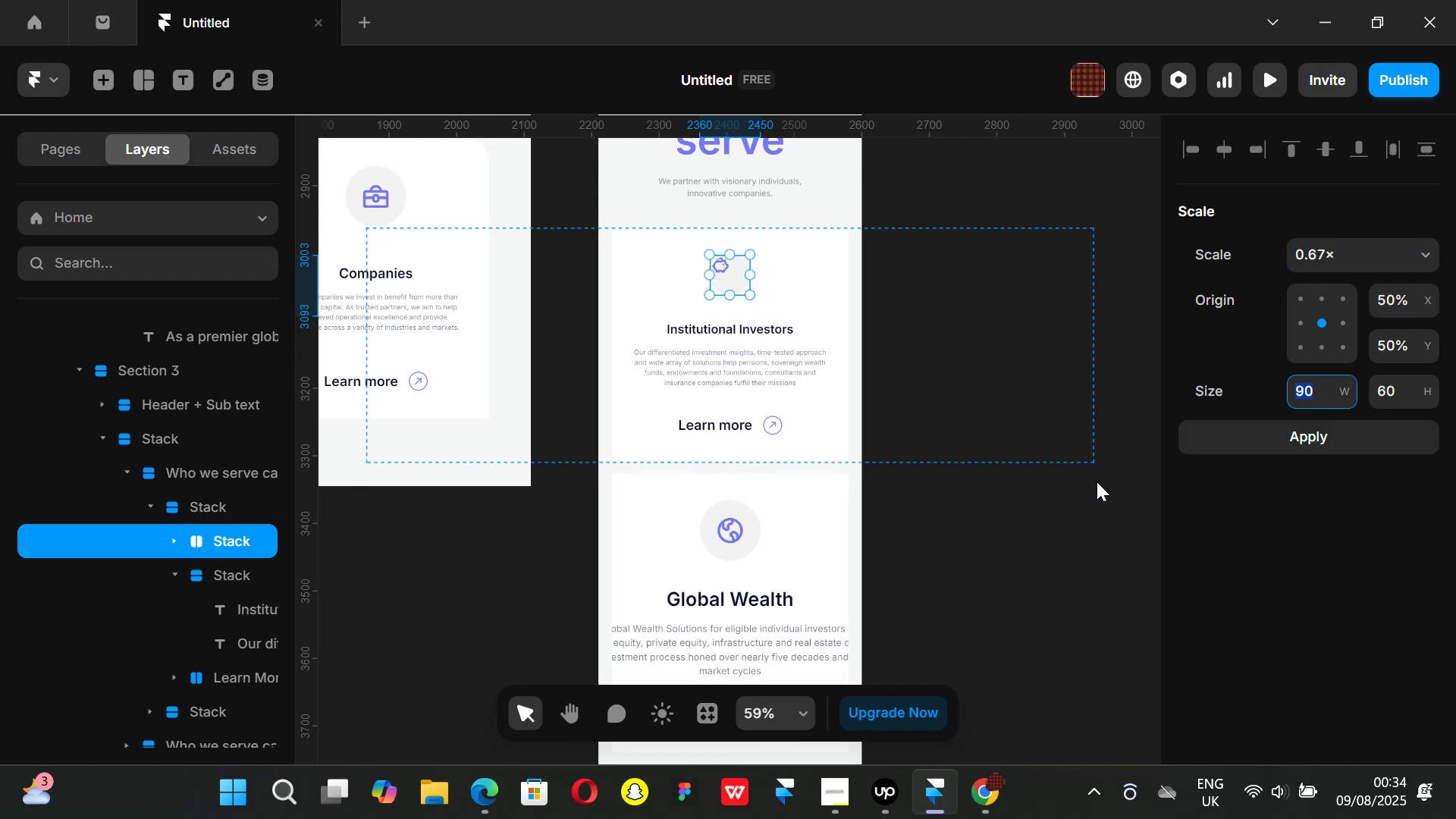 
left_click([1088, 503])
 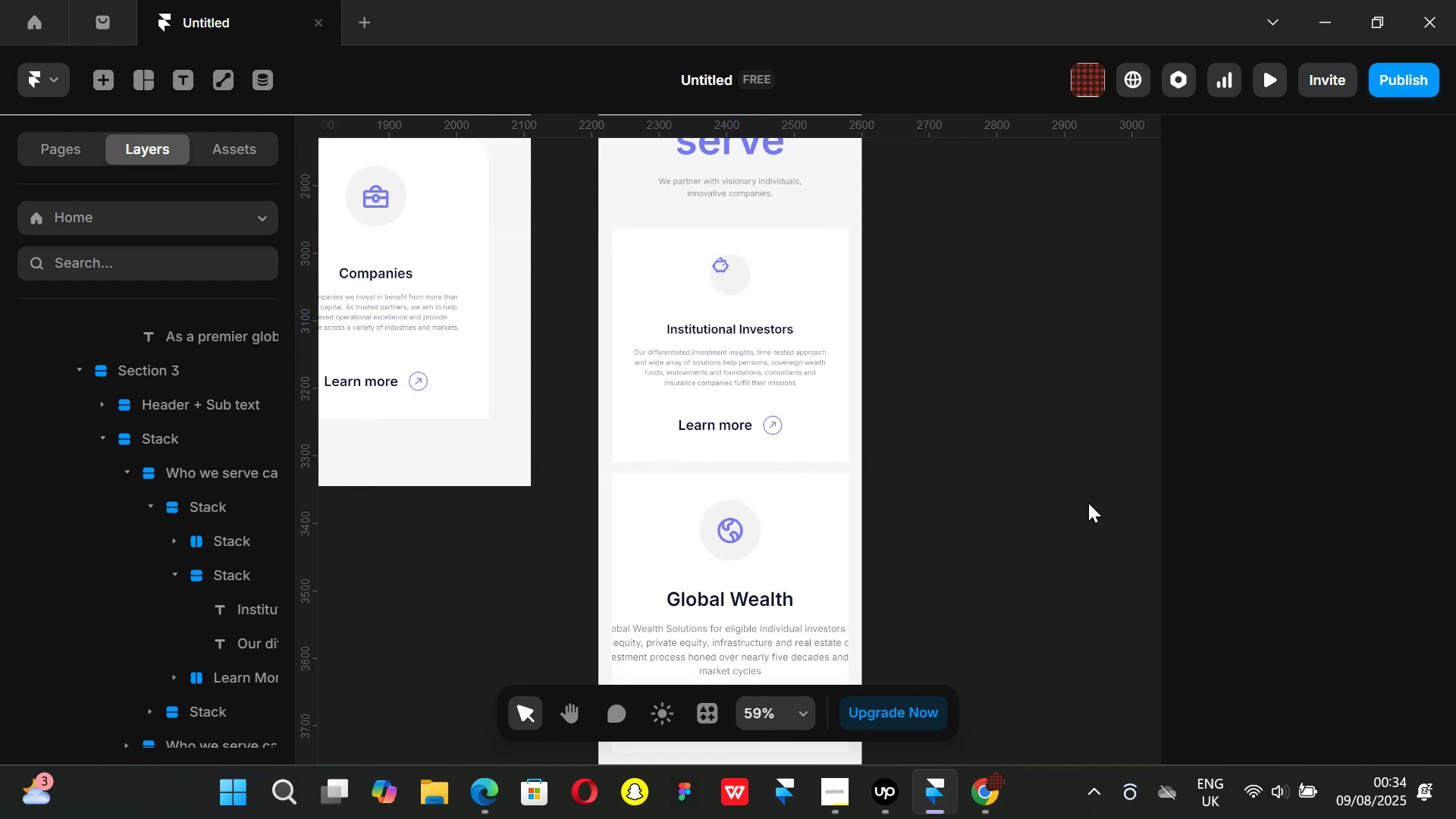 
key(Control+ControlLeft)
 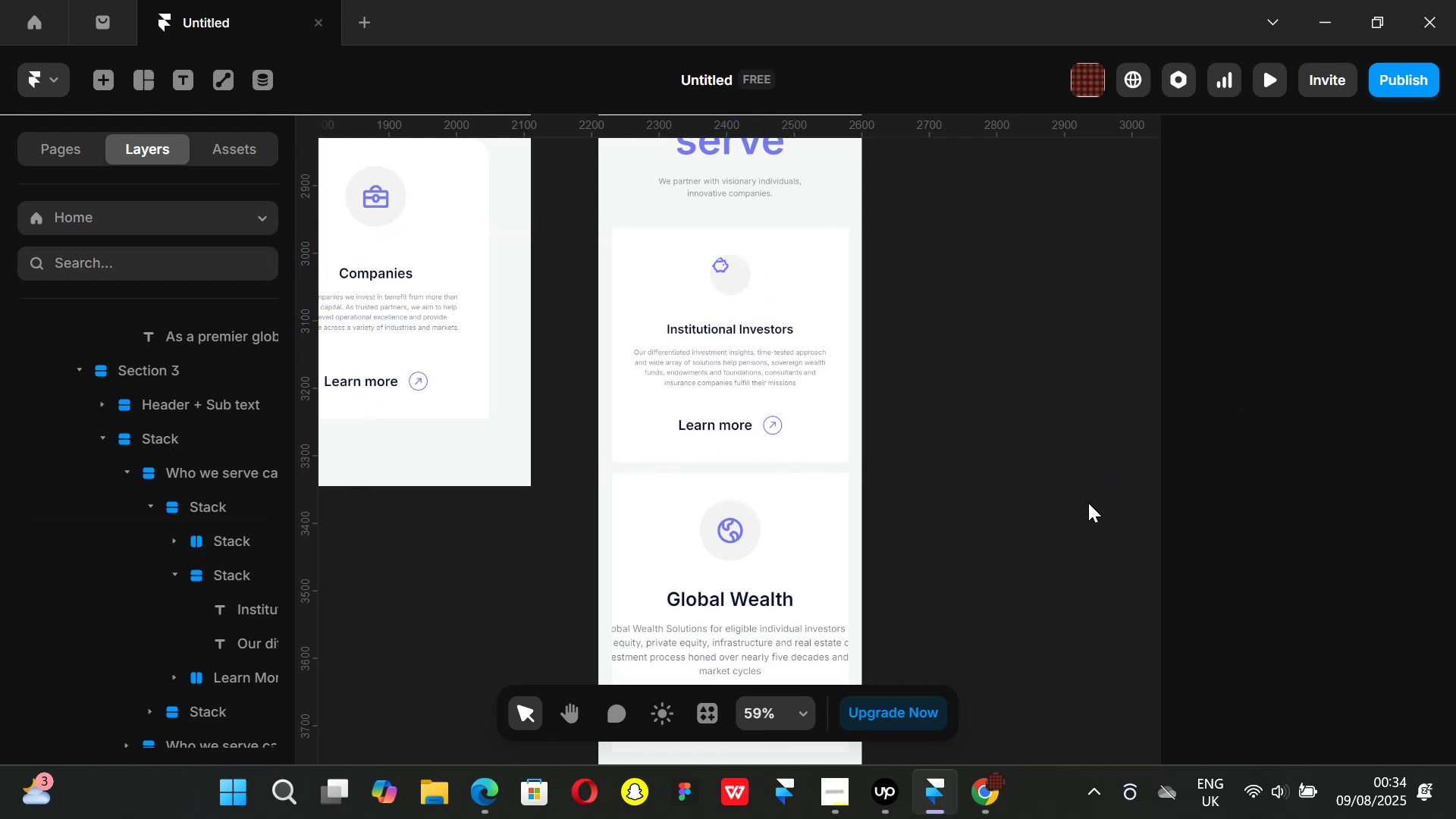 
key(Control+Z)
 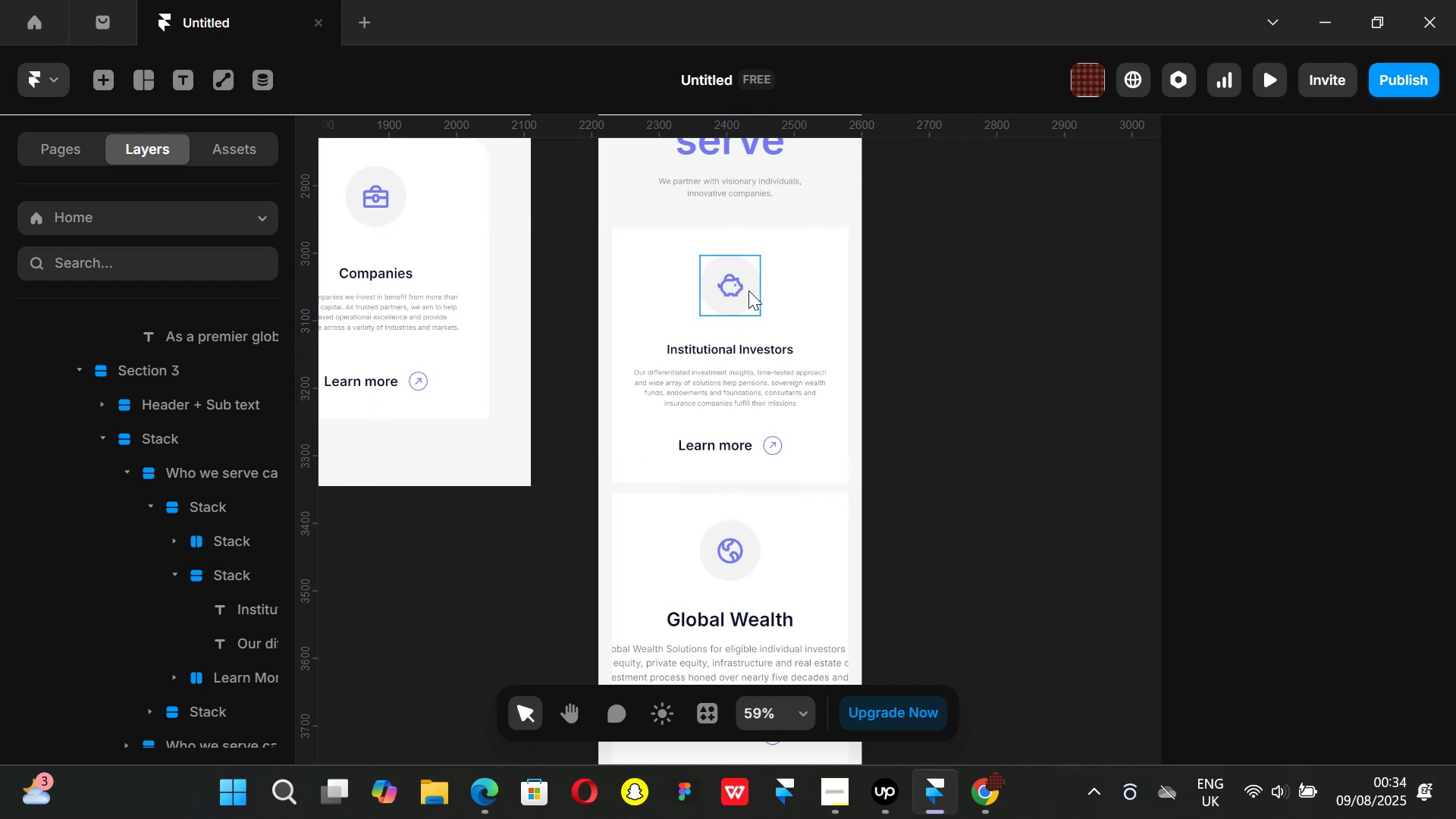 
left_click([748, 290])
 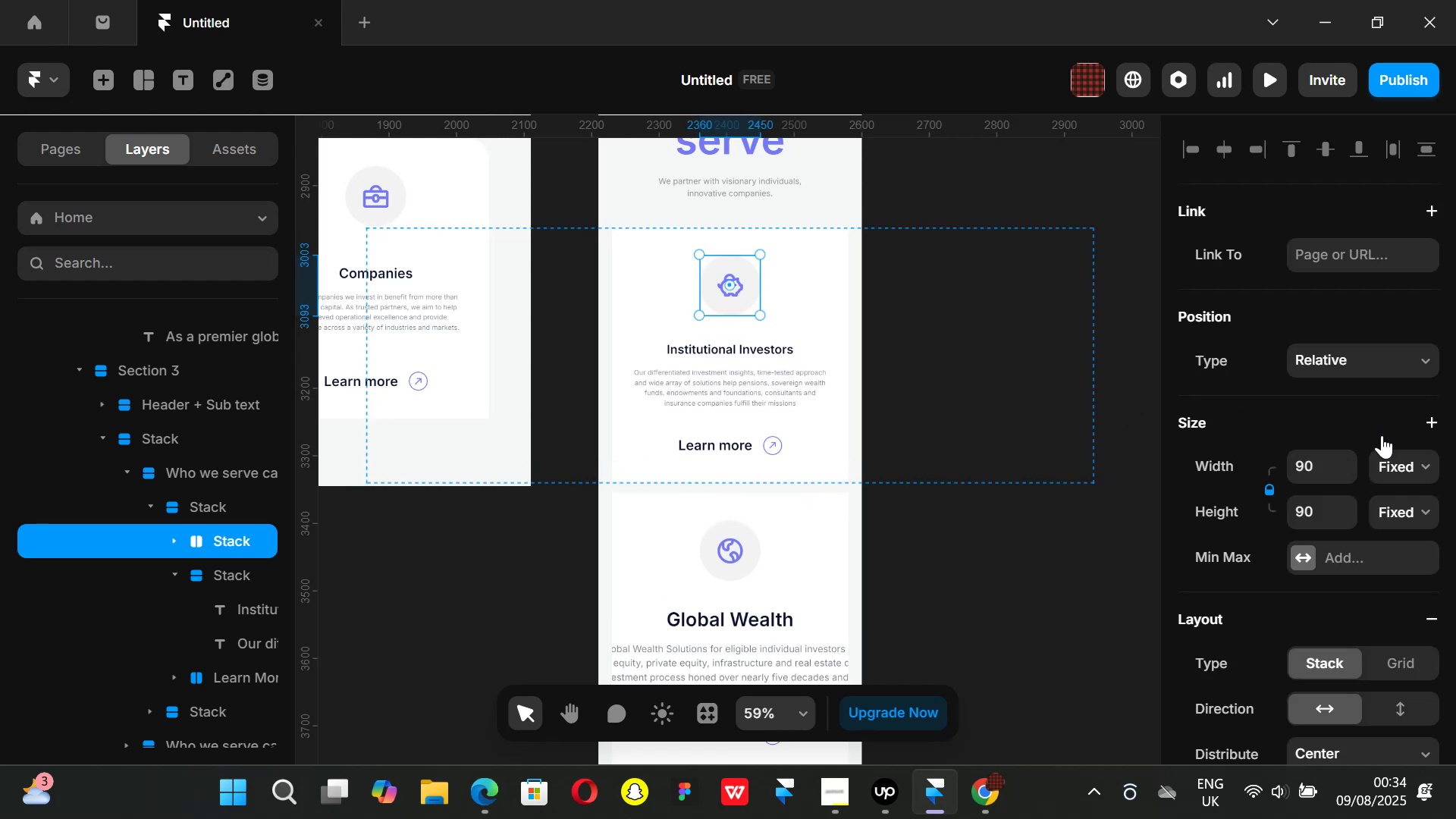 
scroll: coordinate [1382, 436], scroll_direction: down, amount: 2.0
 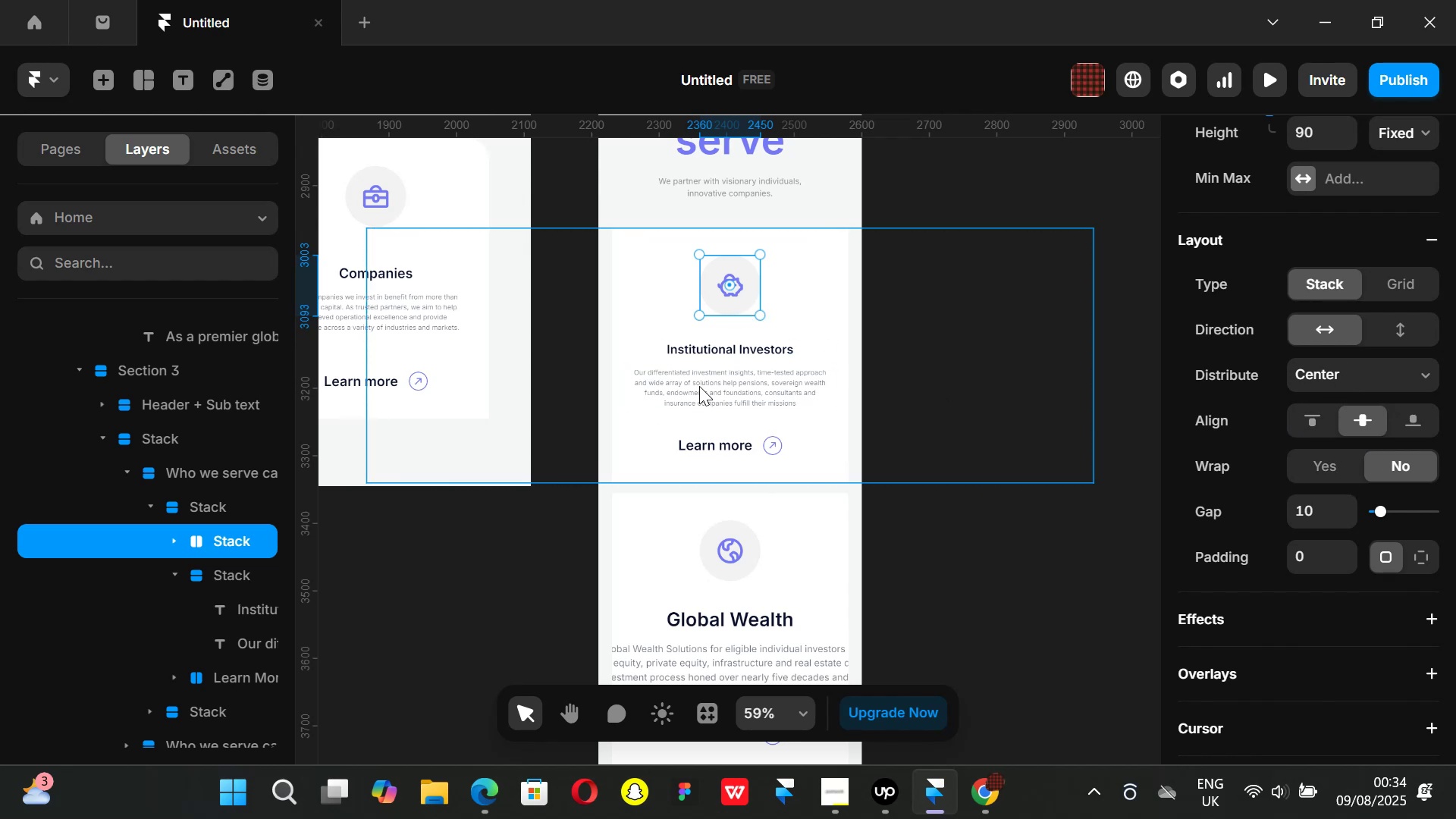 
wait(6.85)
 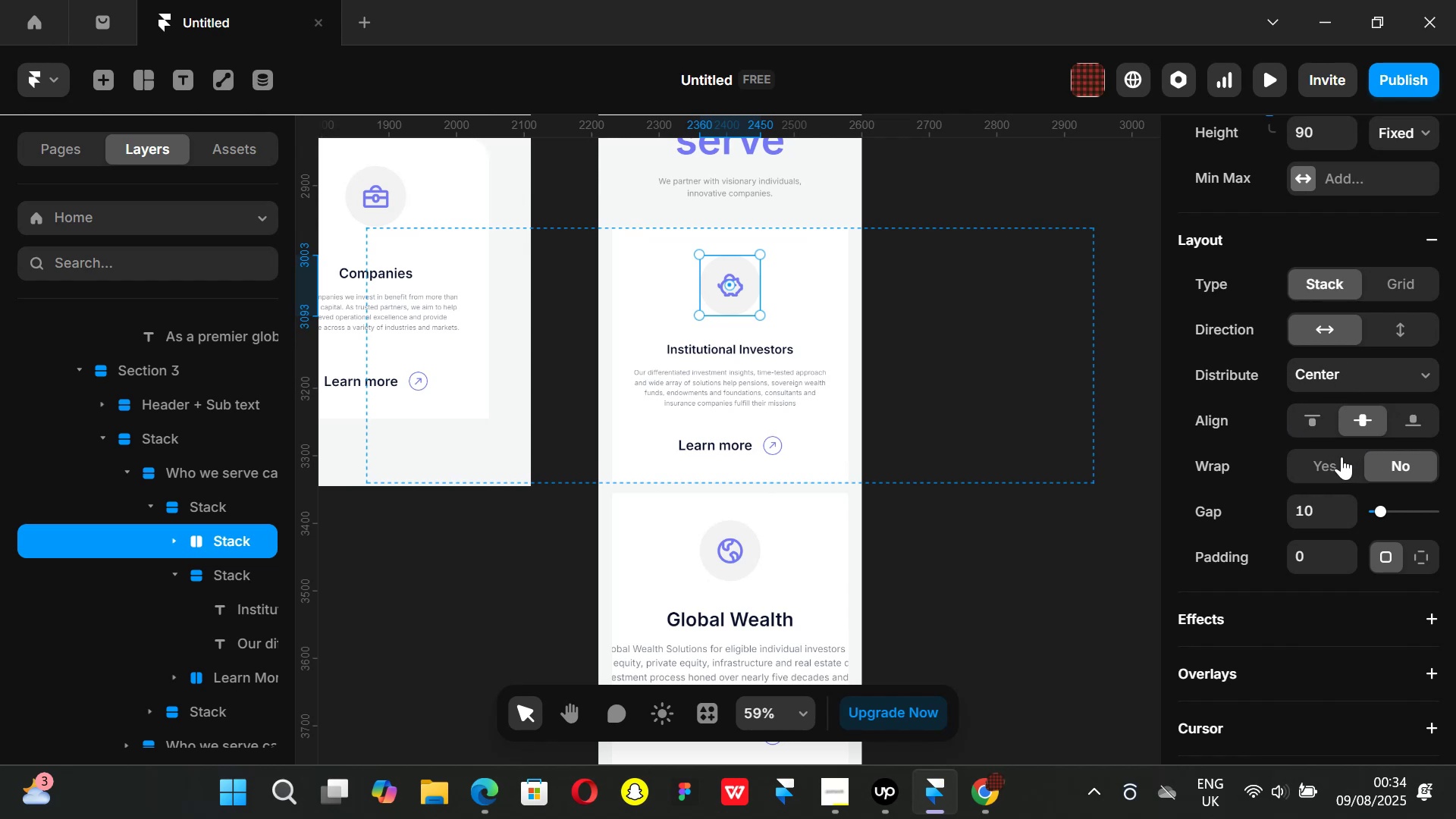 
hold_key(key=ShiftLeft, duration=0.85)
left_click_drag(start_coordinate=[762, 314], to_coordinate=[756, 306])
 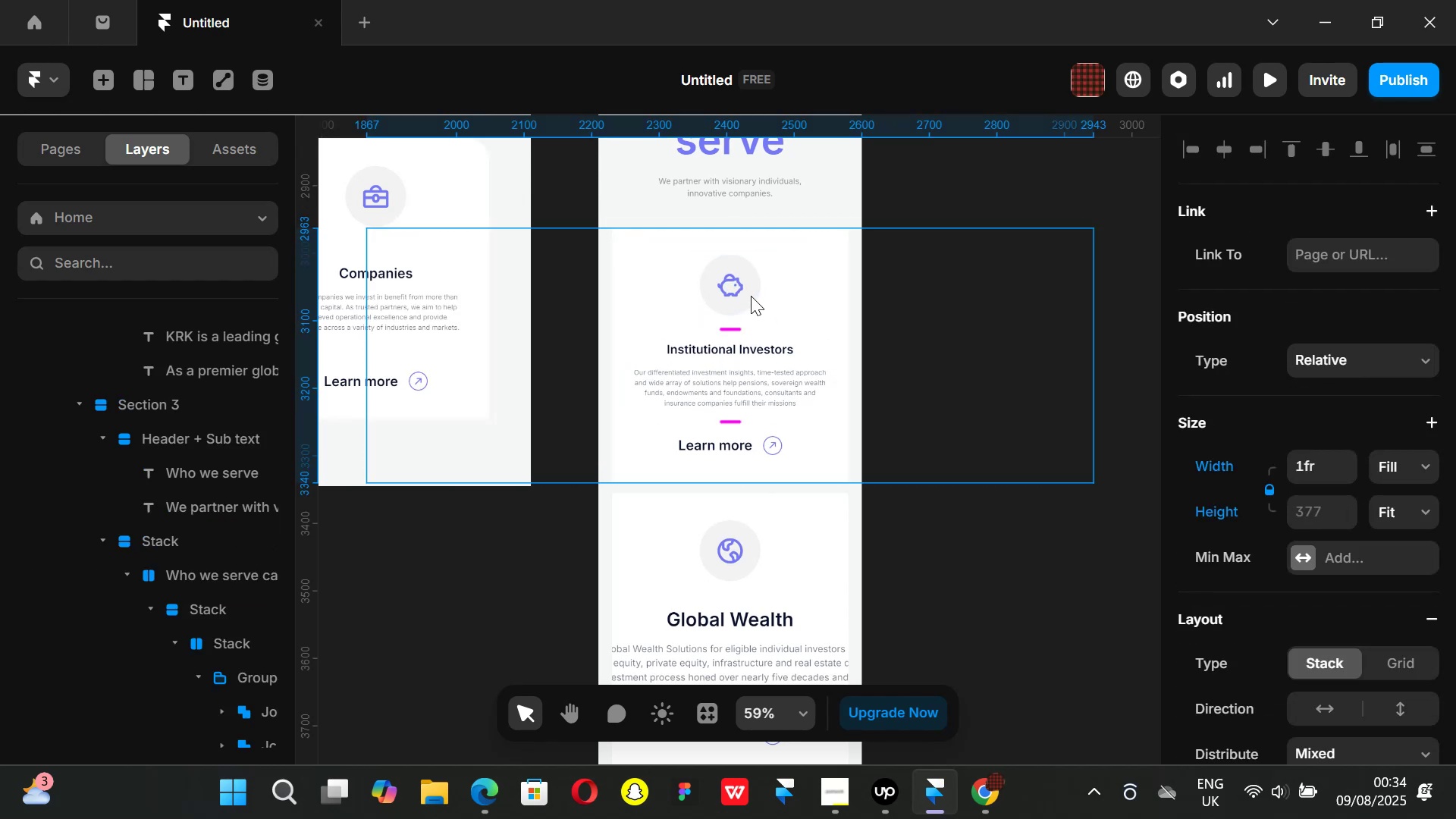 
left_click([745, 295])
 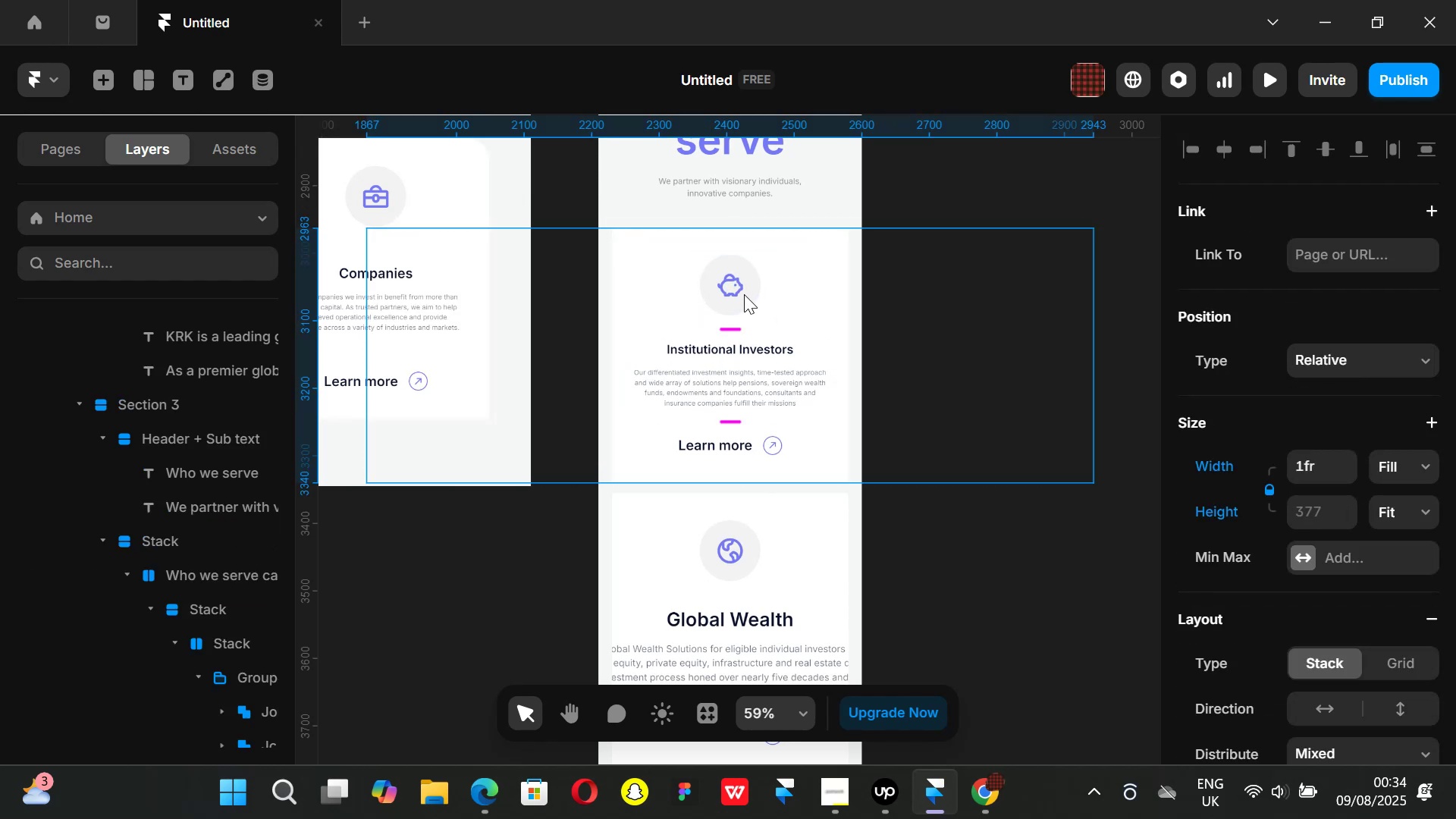 
double_click([744, 294])
 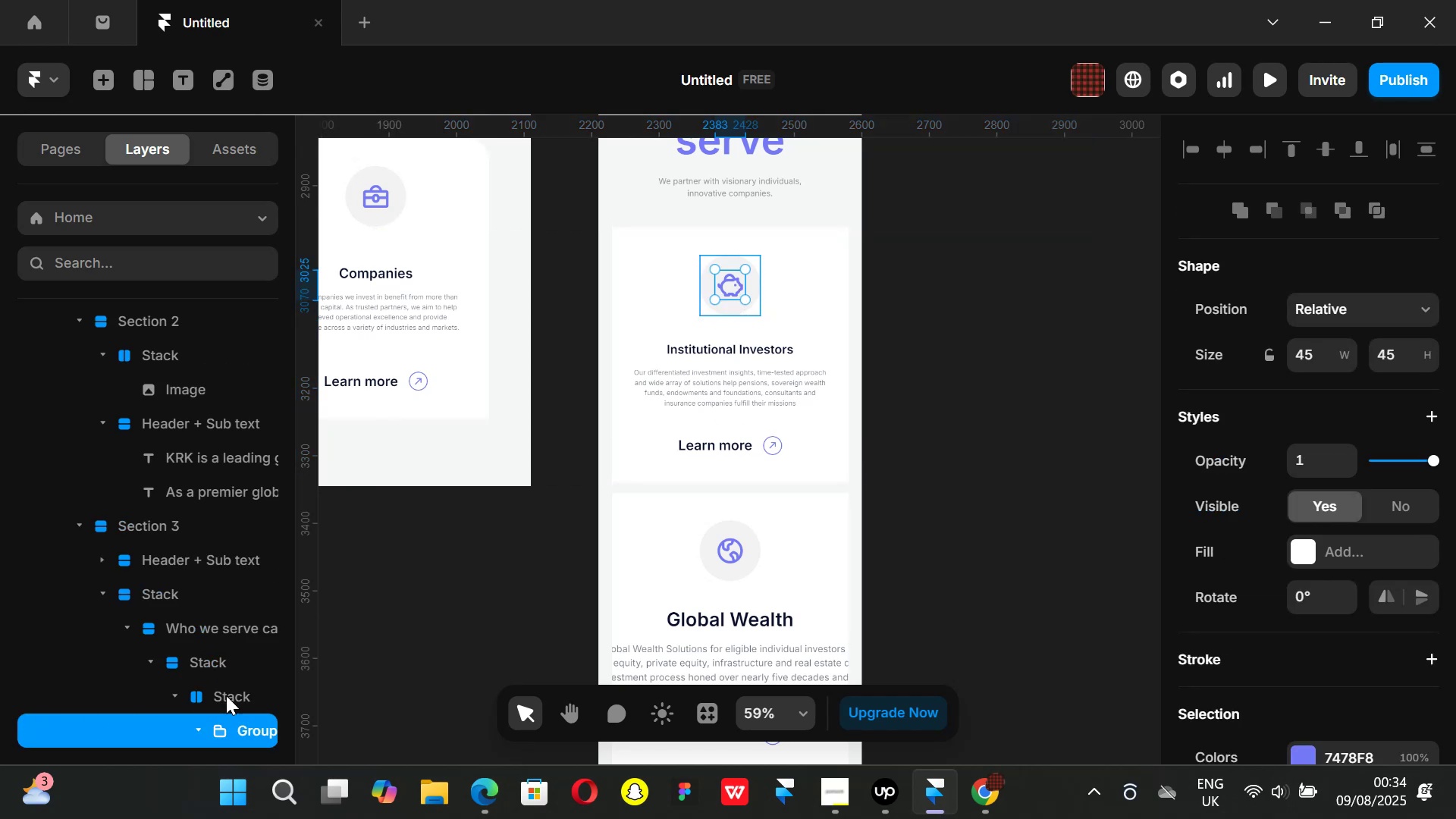 
left_click([180, 695])
 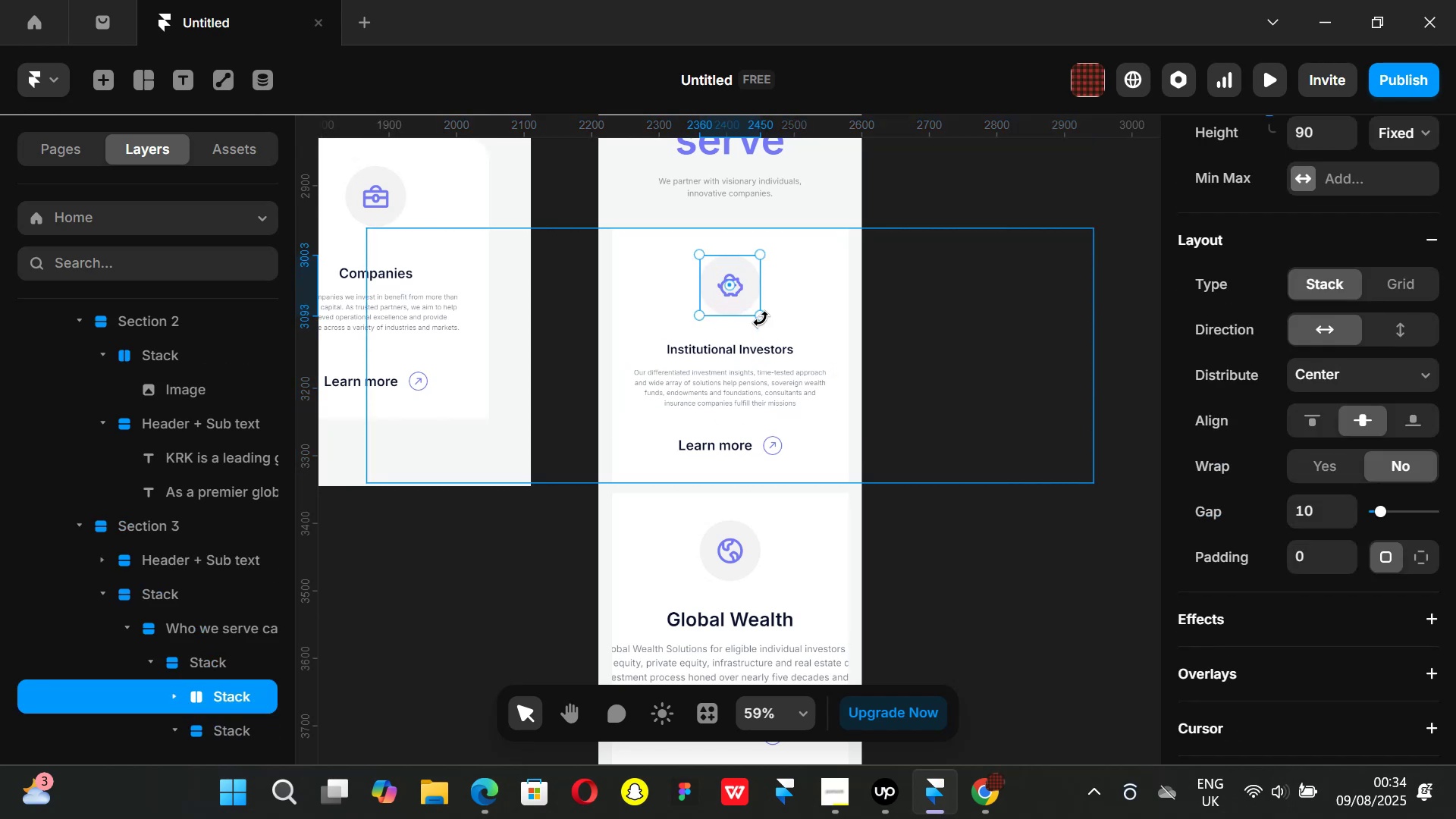 
hold_key(key=ShiftLeft, duration=1.51)
left_click_drag(start_coordinate=[761, 316], to_coordinate=[750, 303])
 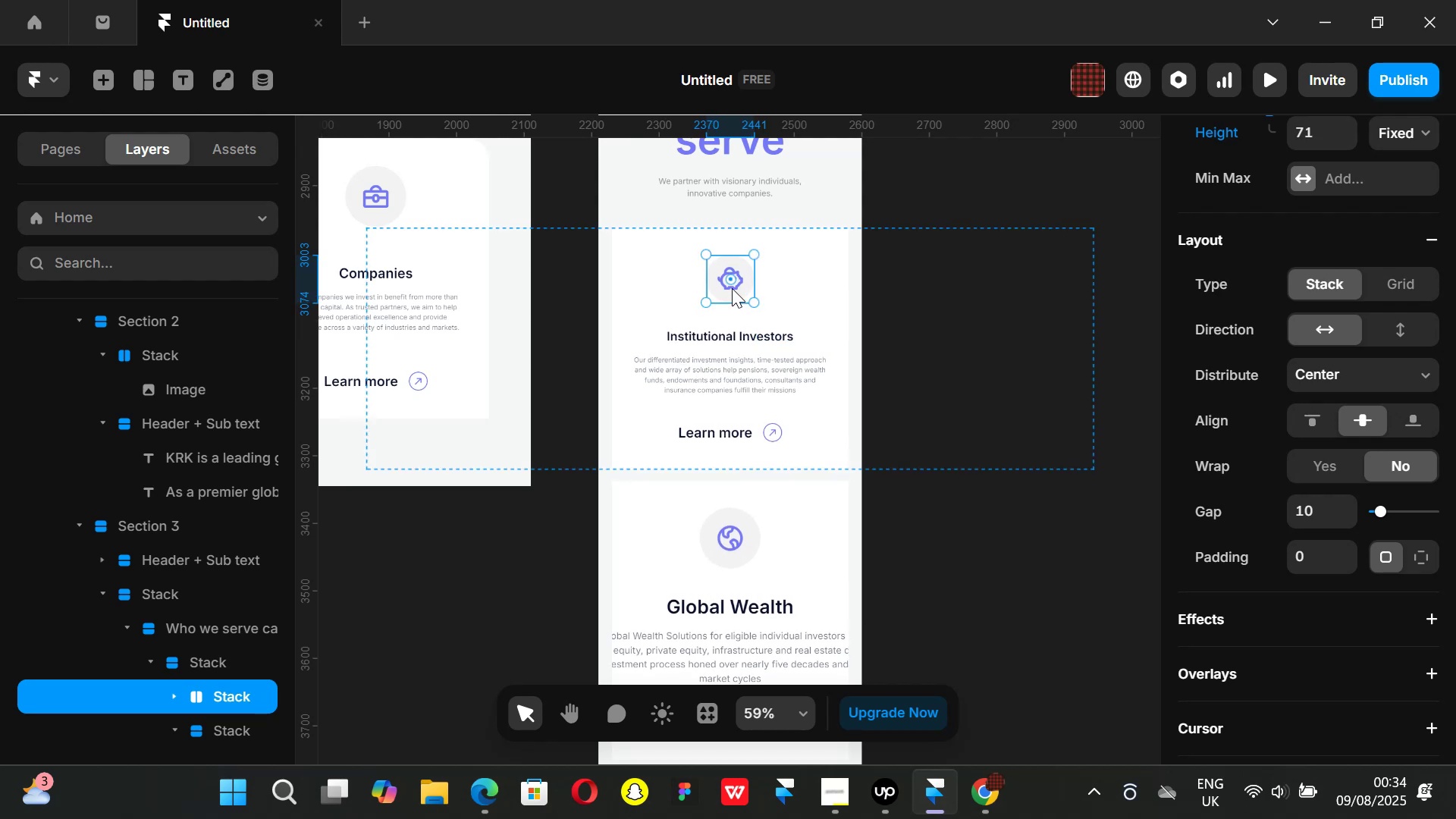 
hold_key(key=ShiftLeft, duration=1.51)
 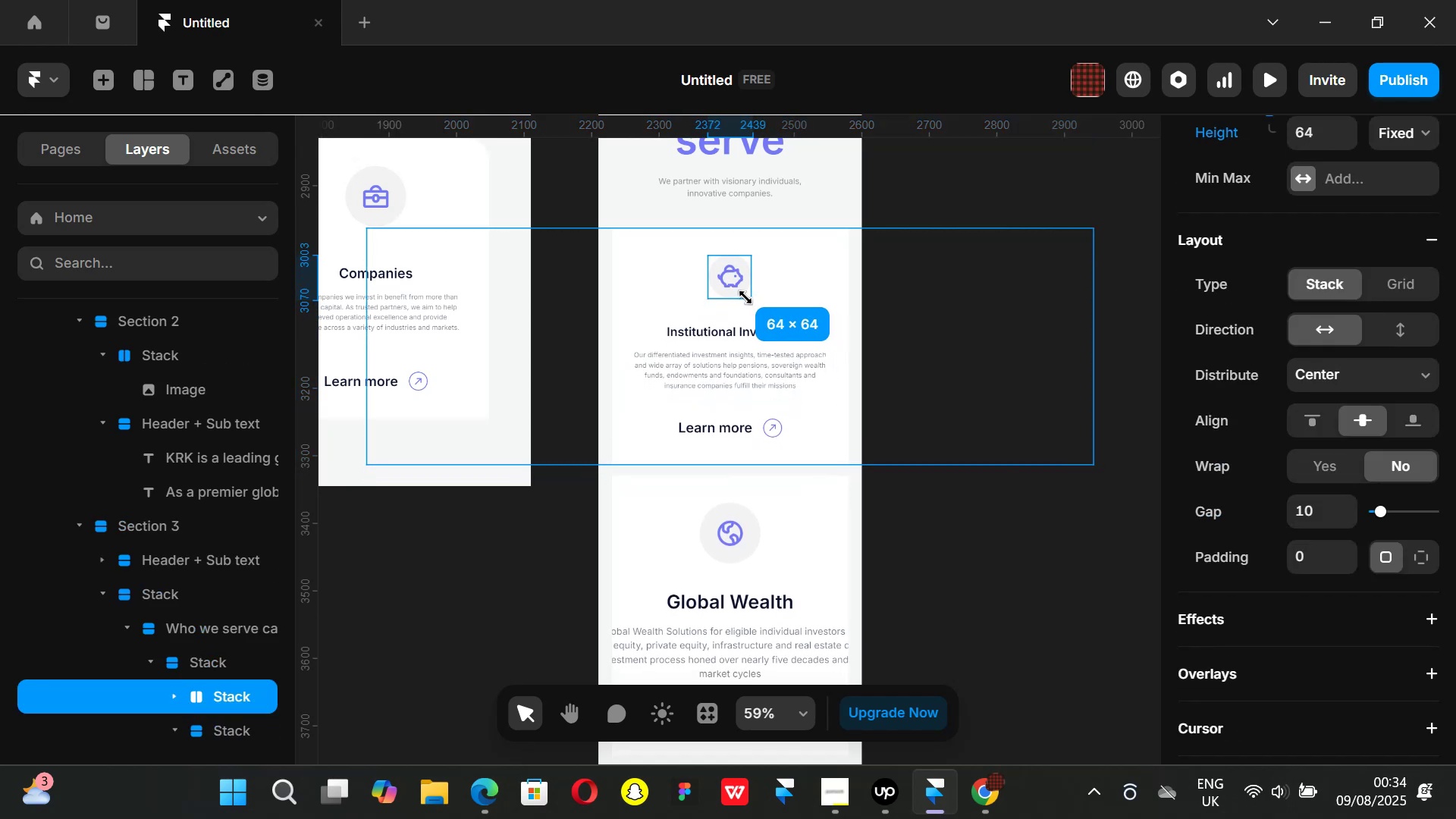 
hold_key(key=ShiftLeft, duration=1.51)
 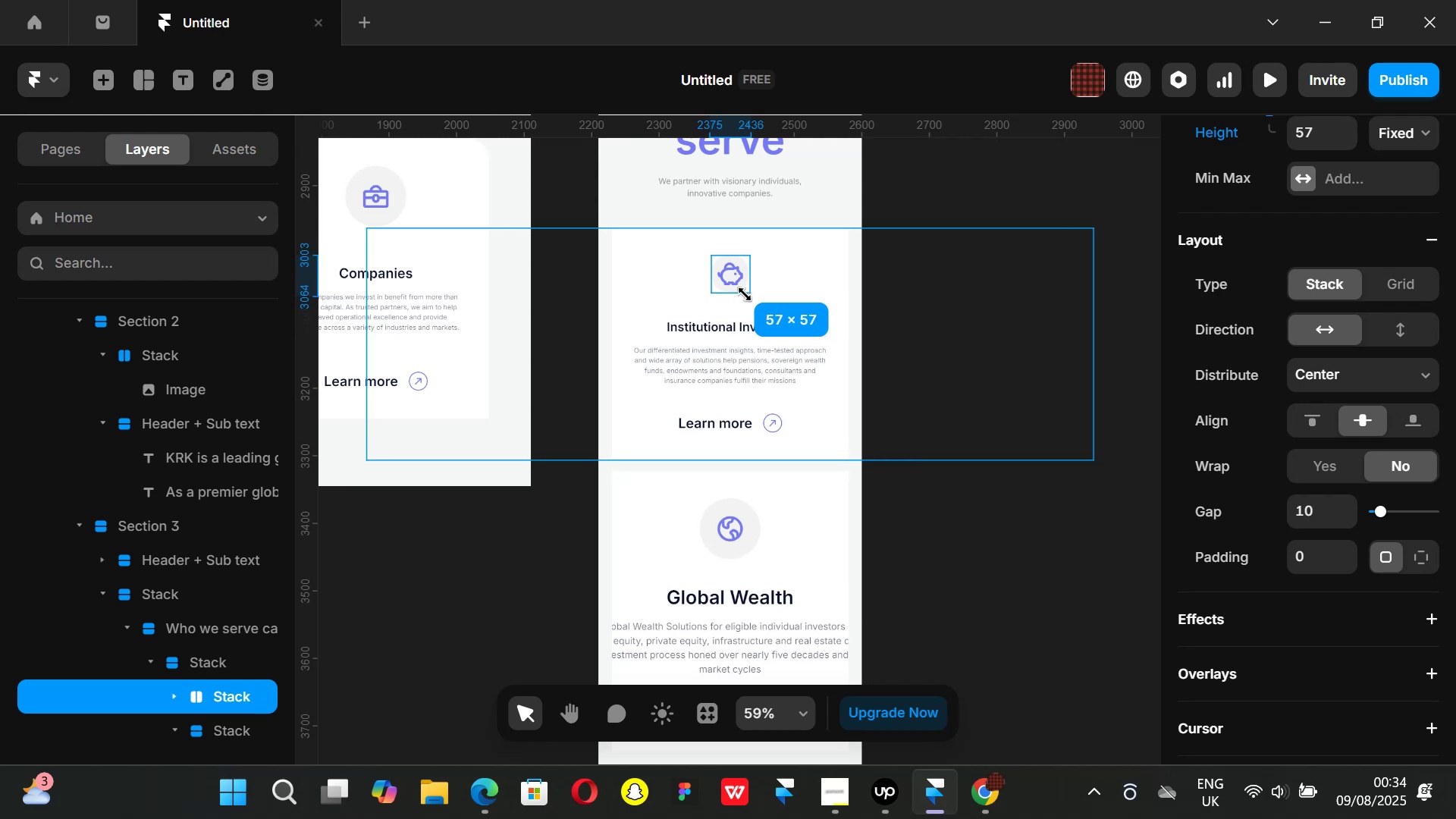 
hold_key(key=ShiftLeft, duration=1.51)
 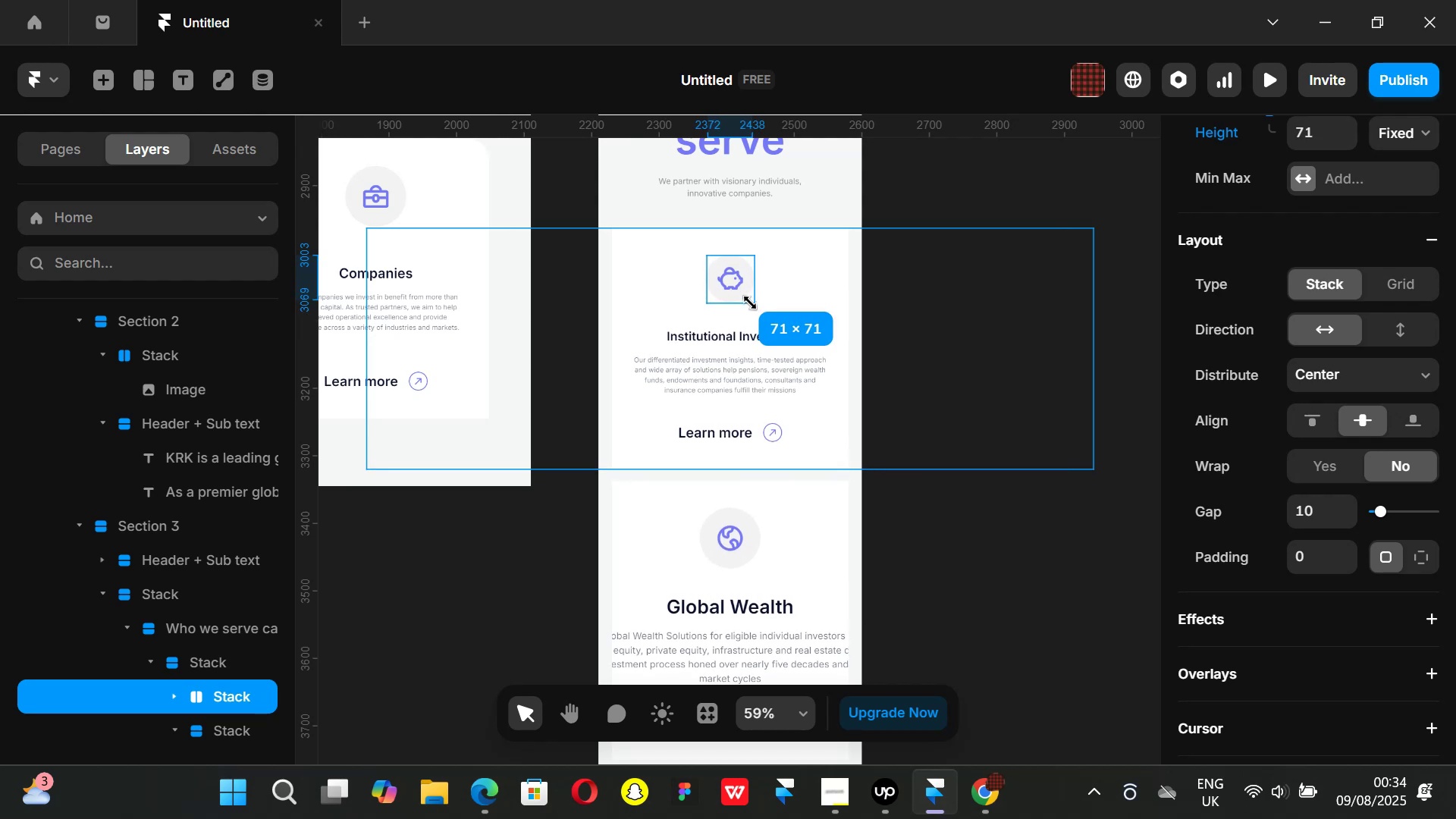 
hold_key(key=ShiftLeft, duration=1.51)
 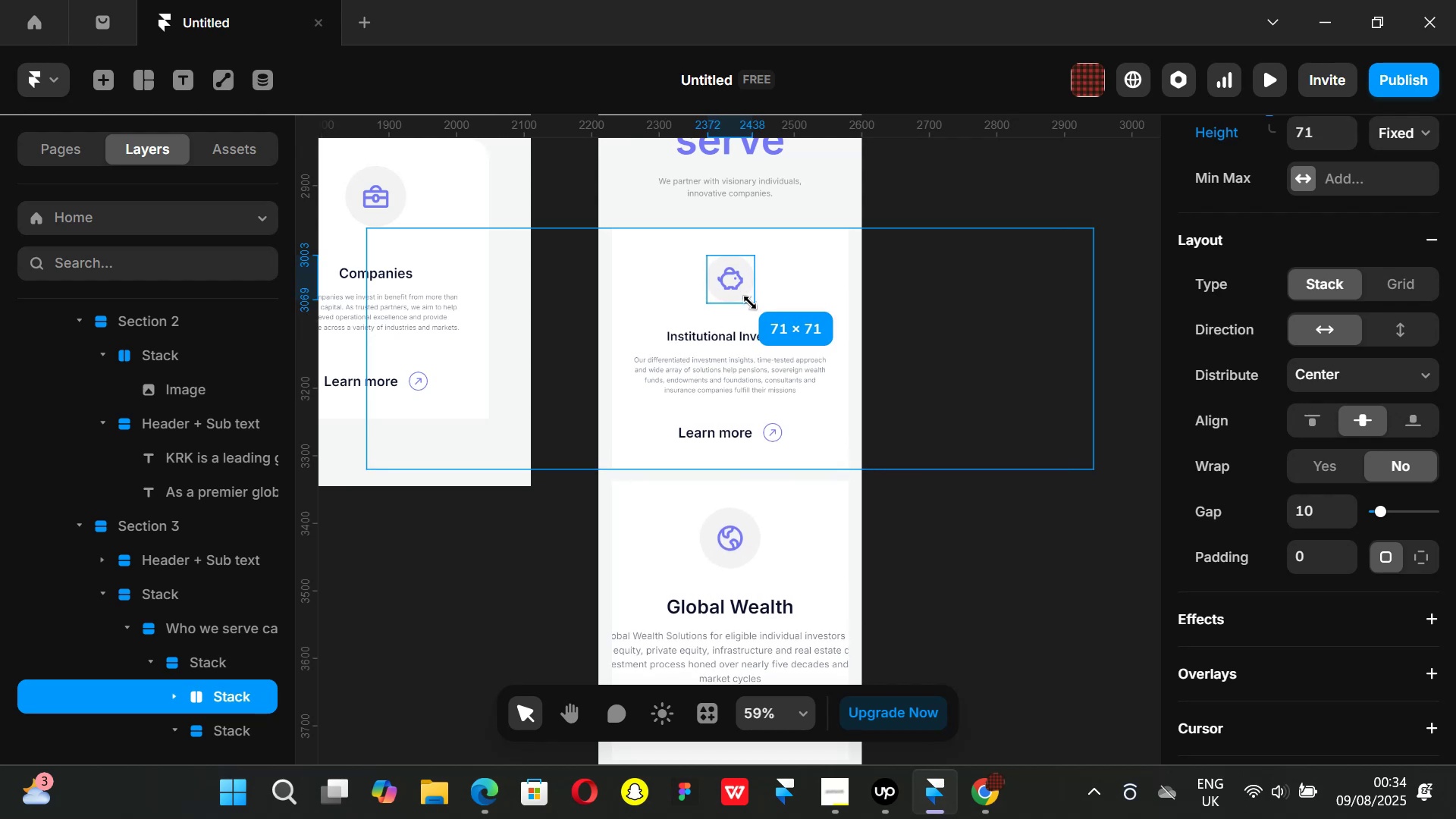 
hold_key(key=ShiftLeft, duration=0.57)
 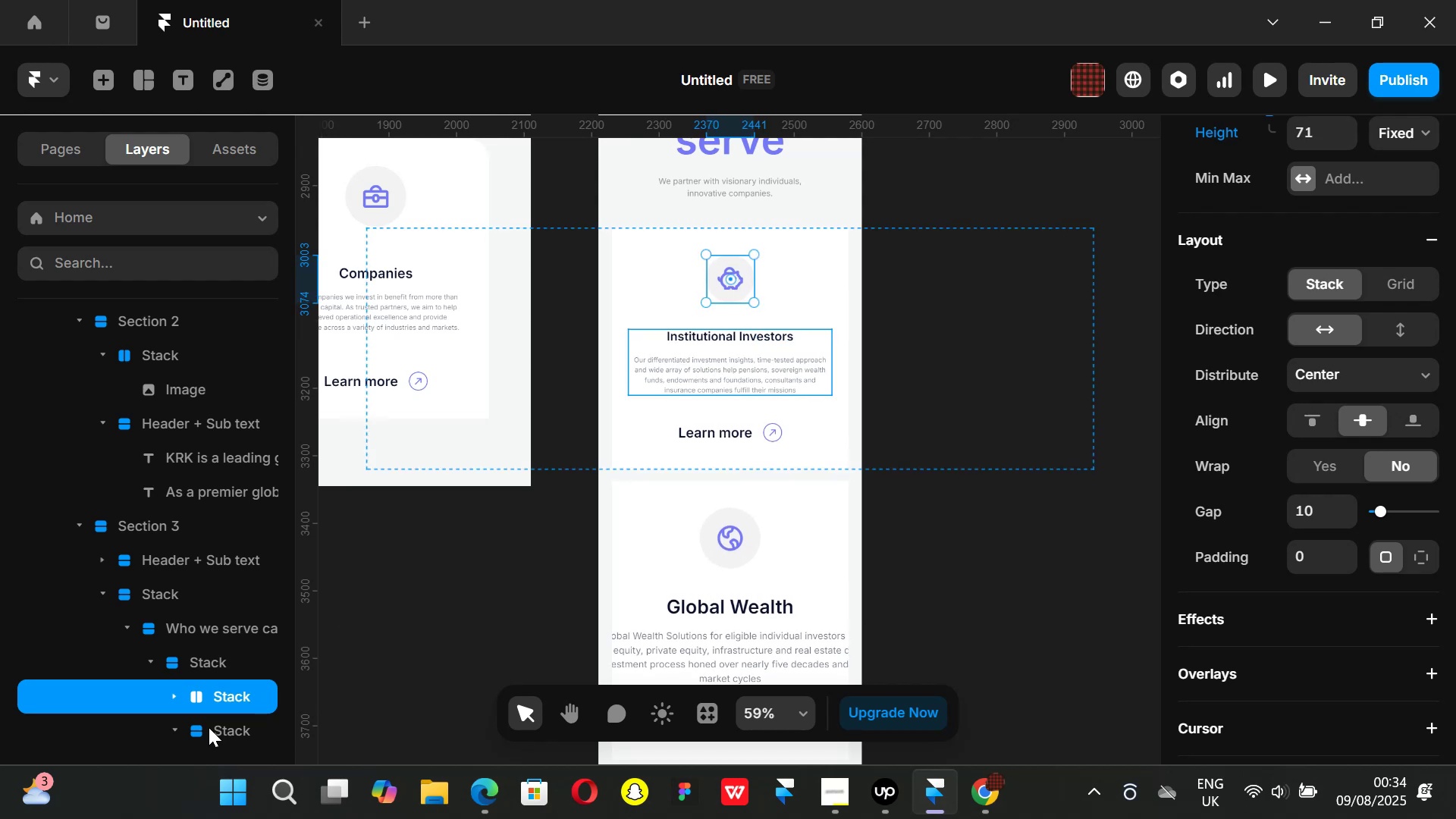 
left_click([171, 696])
 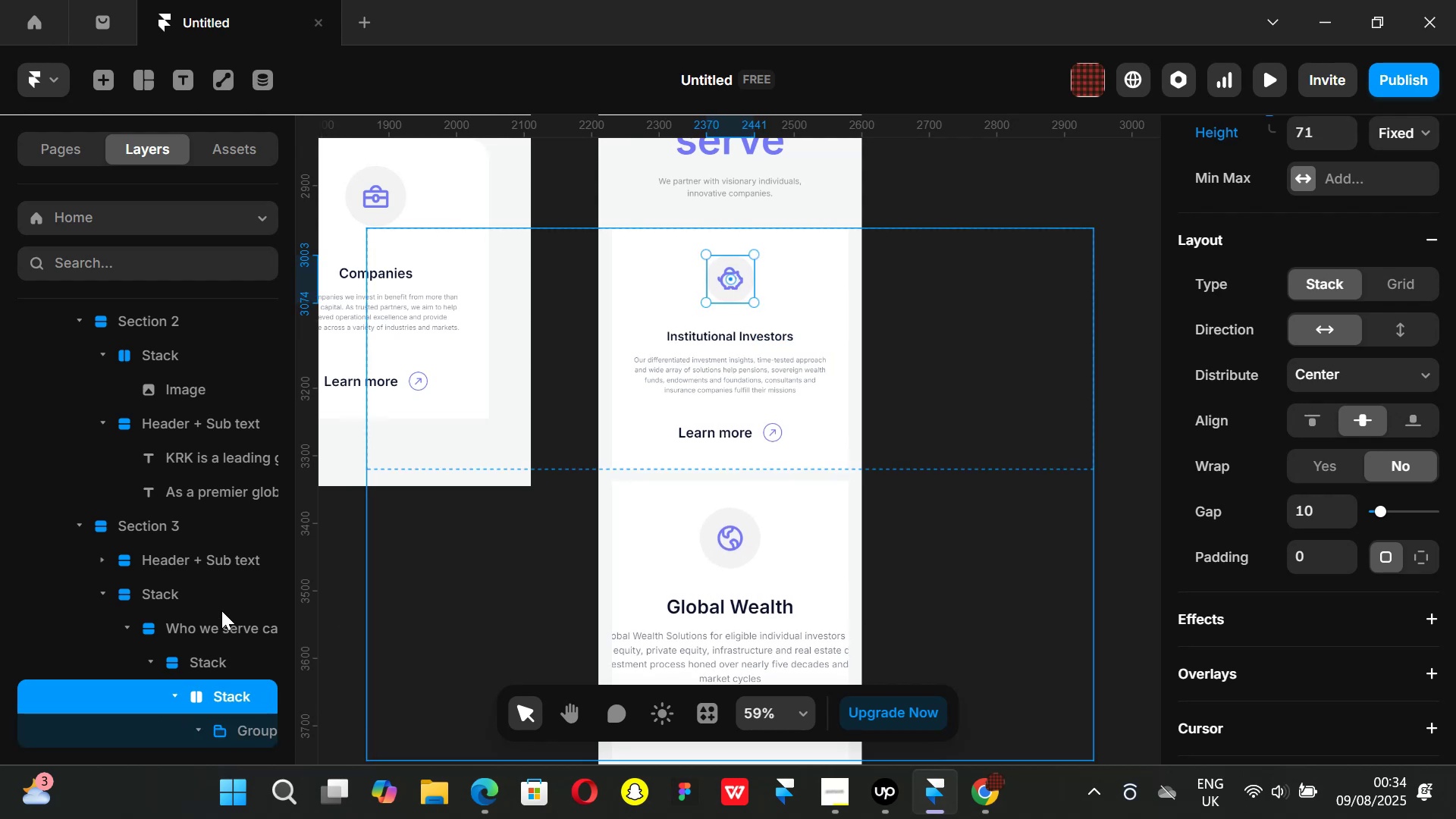 
scroll: coordinate [224, 610], scroll_direction: down, amount: 1.0
 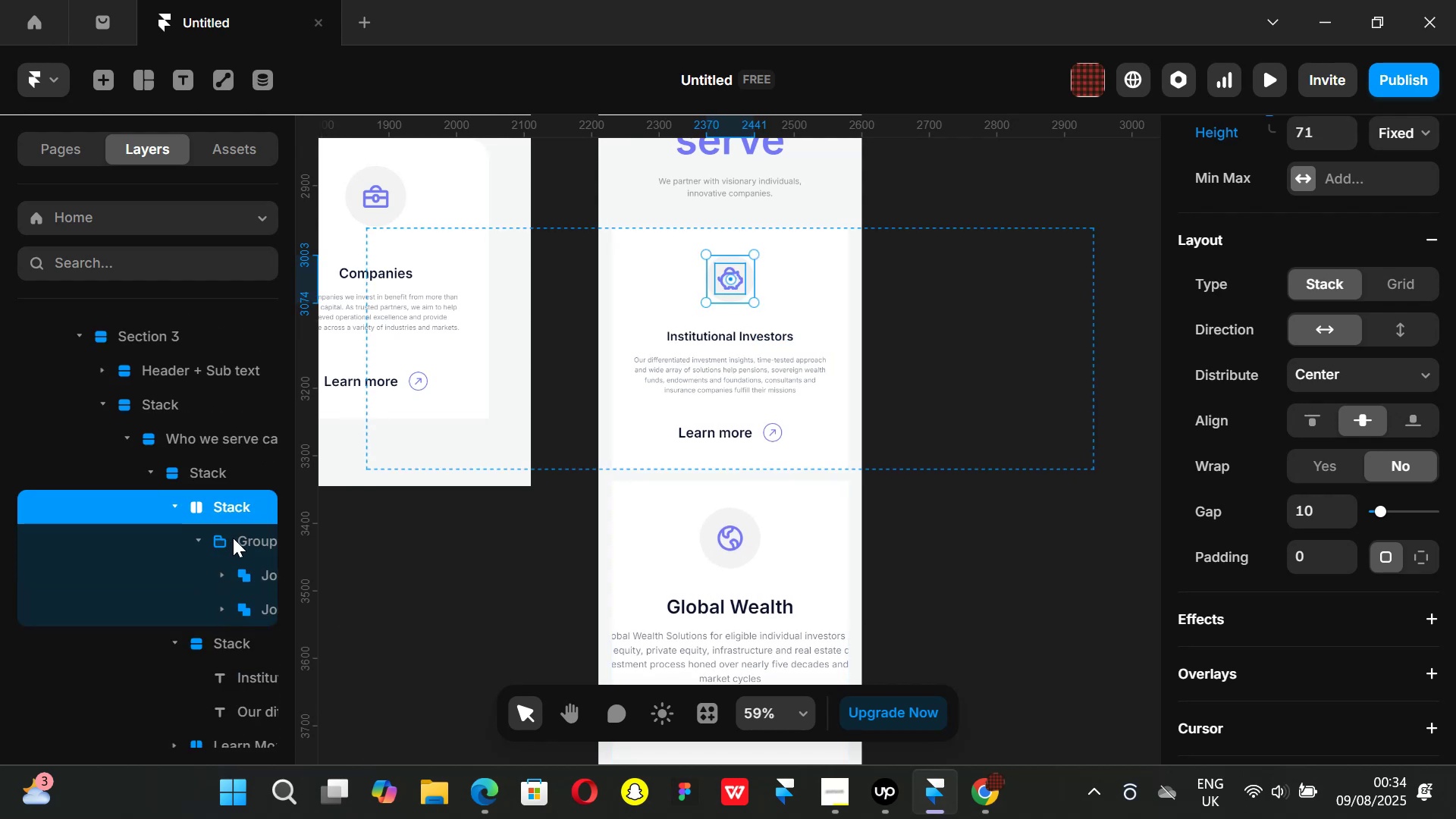 
left_click([237, 539])
 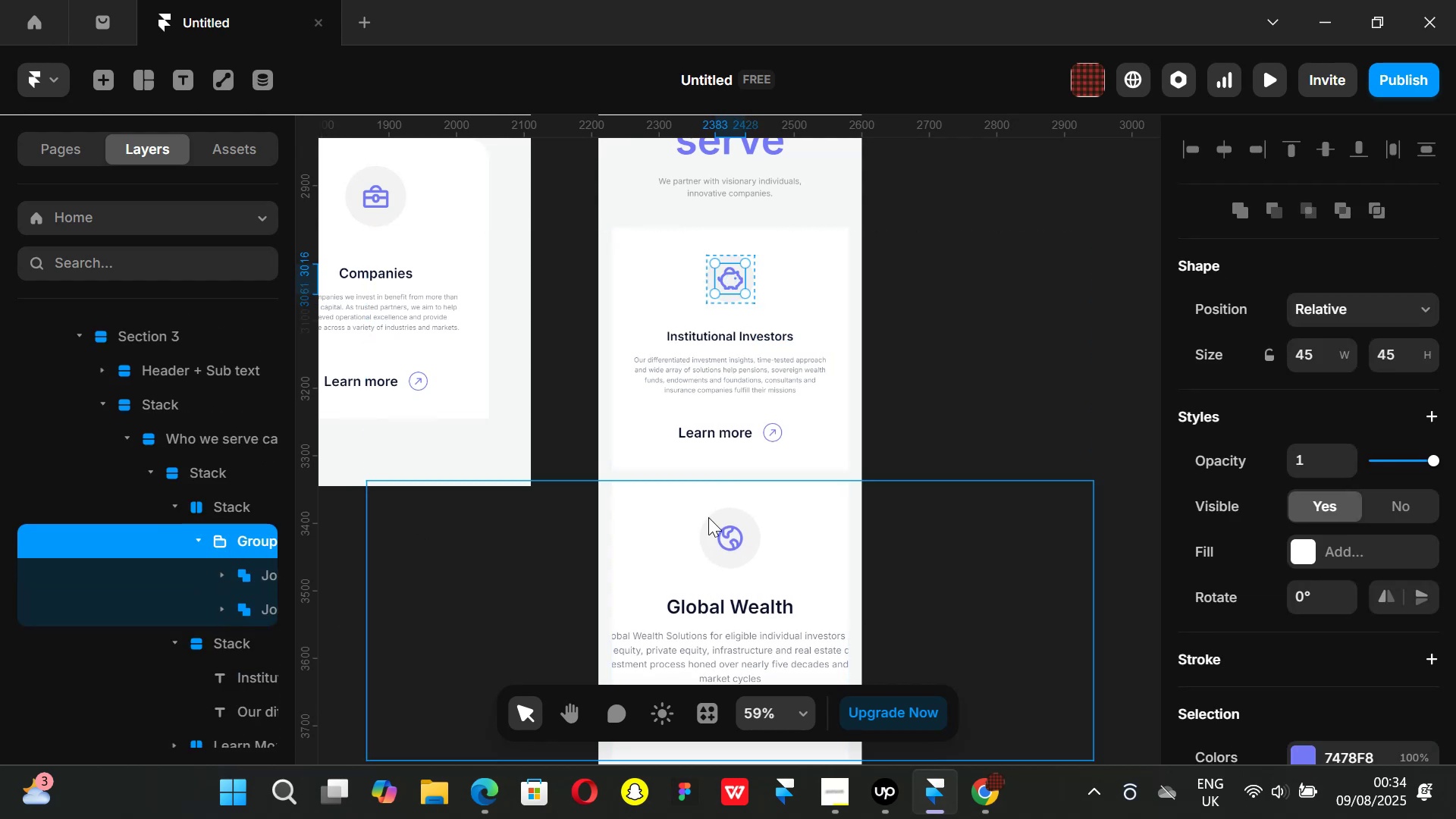 
key(K)
 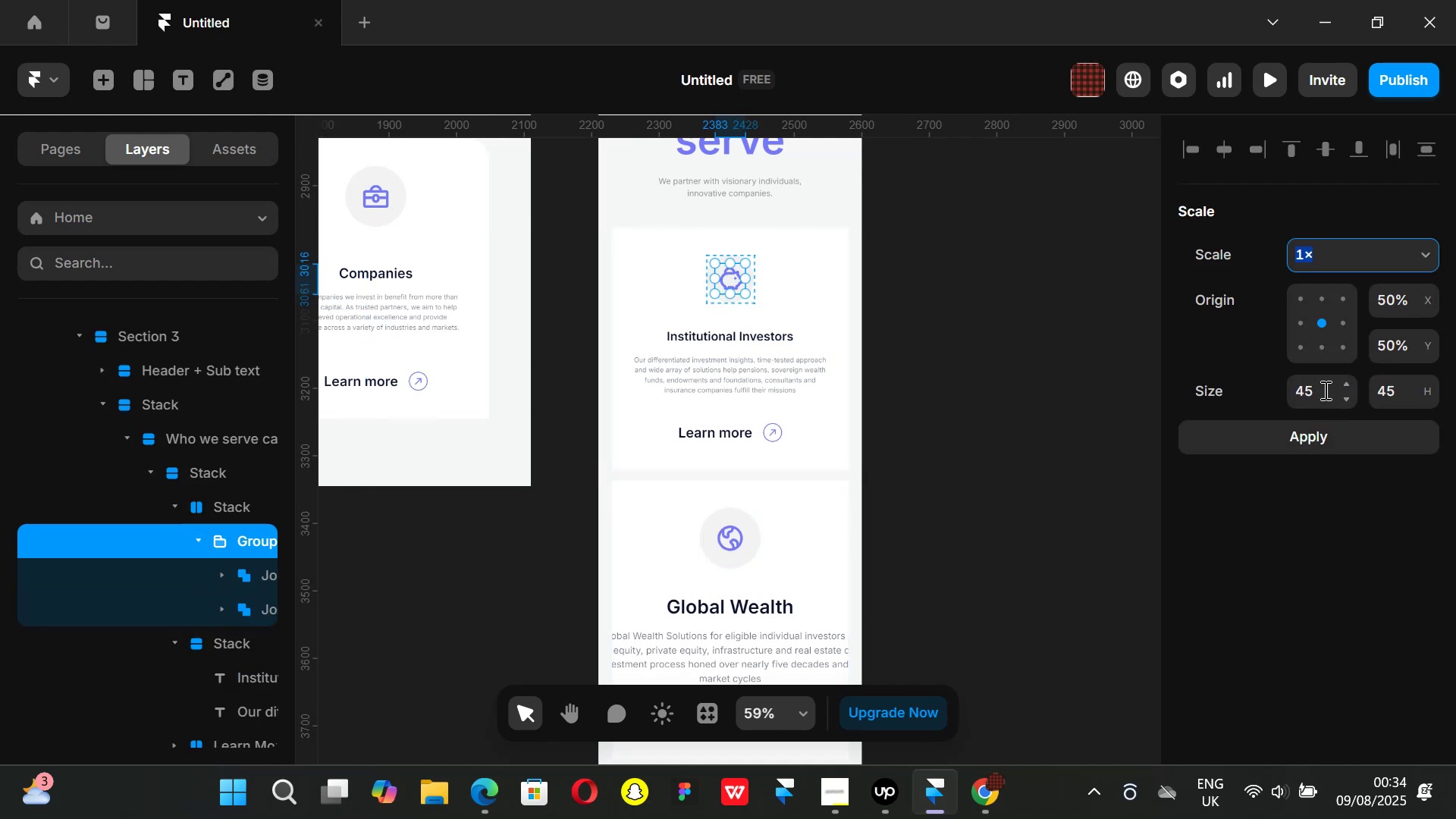 
left_click([1324, 390])
 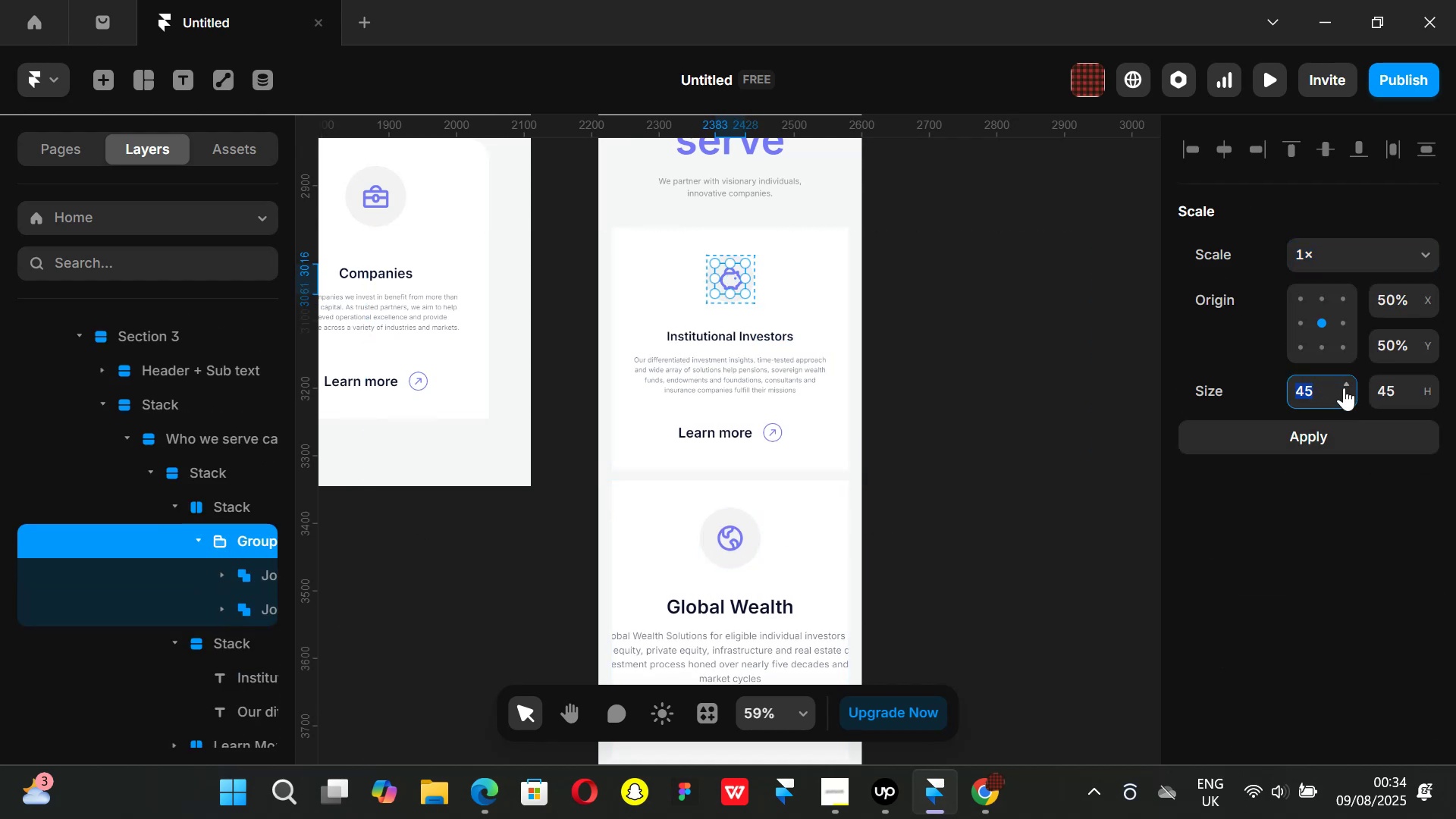 
left_click_drag(start_coordinate=[1345, 383], to_coordinate=[1341, 399])
 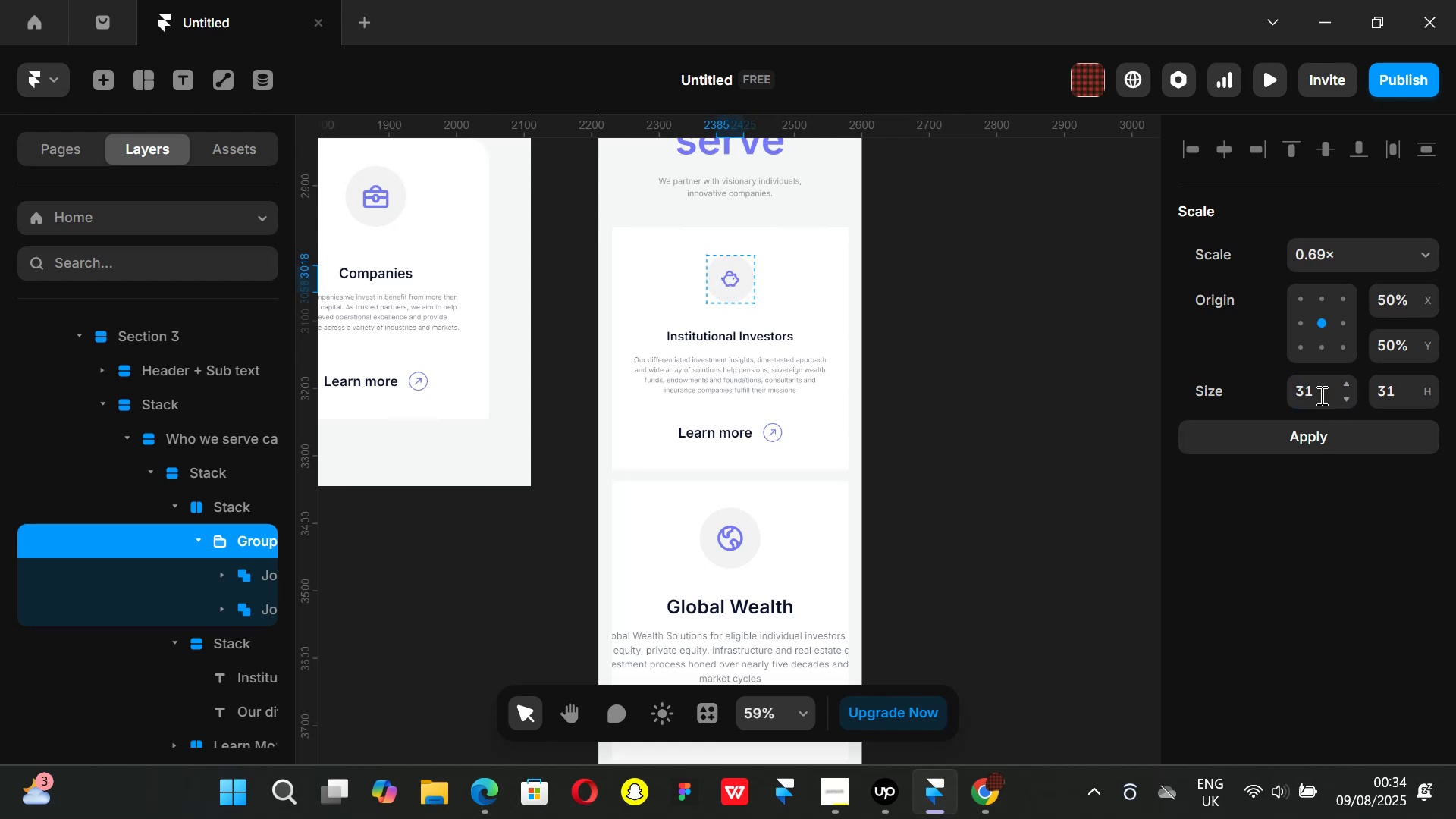 
left_click([1320, 395])
 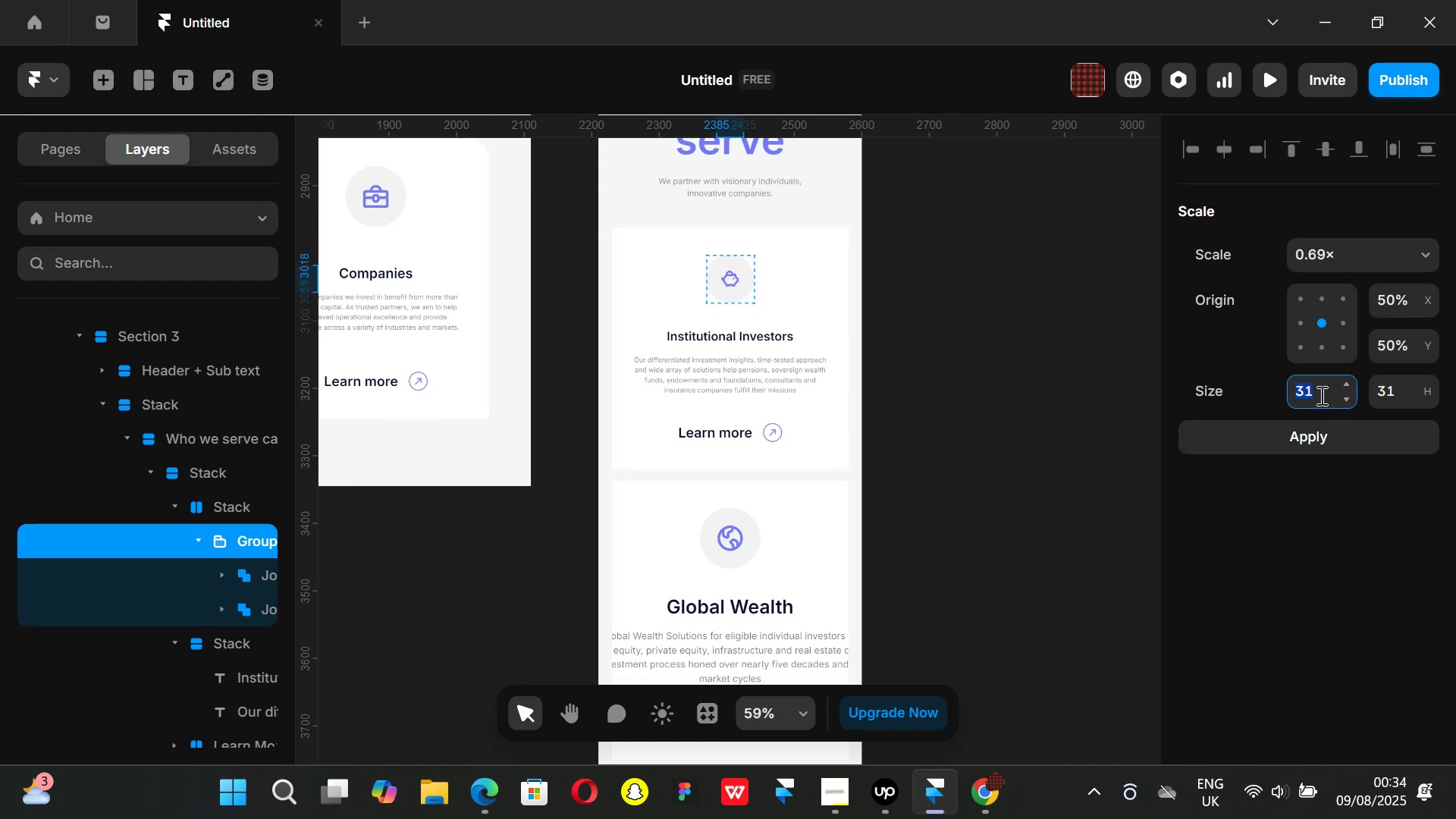 
type(30)
 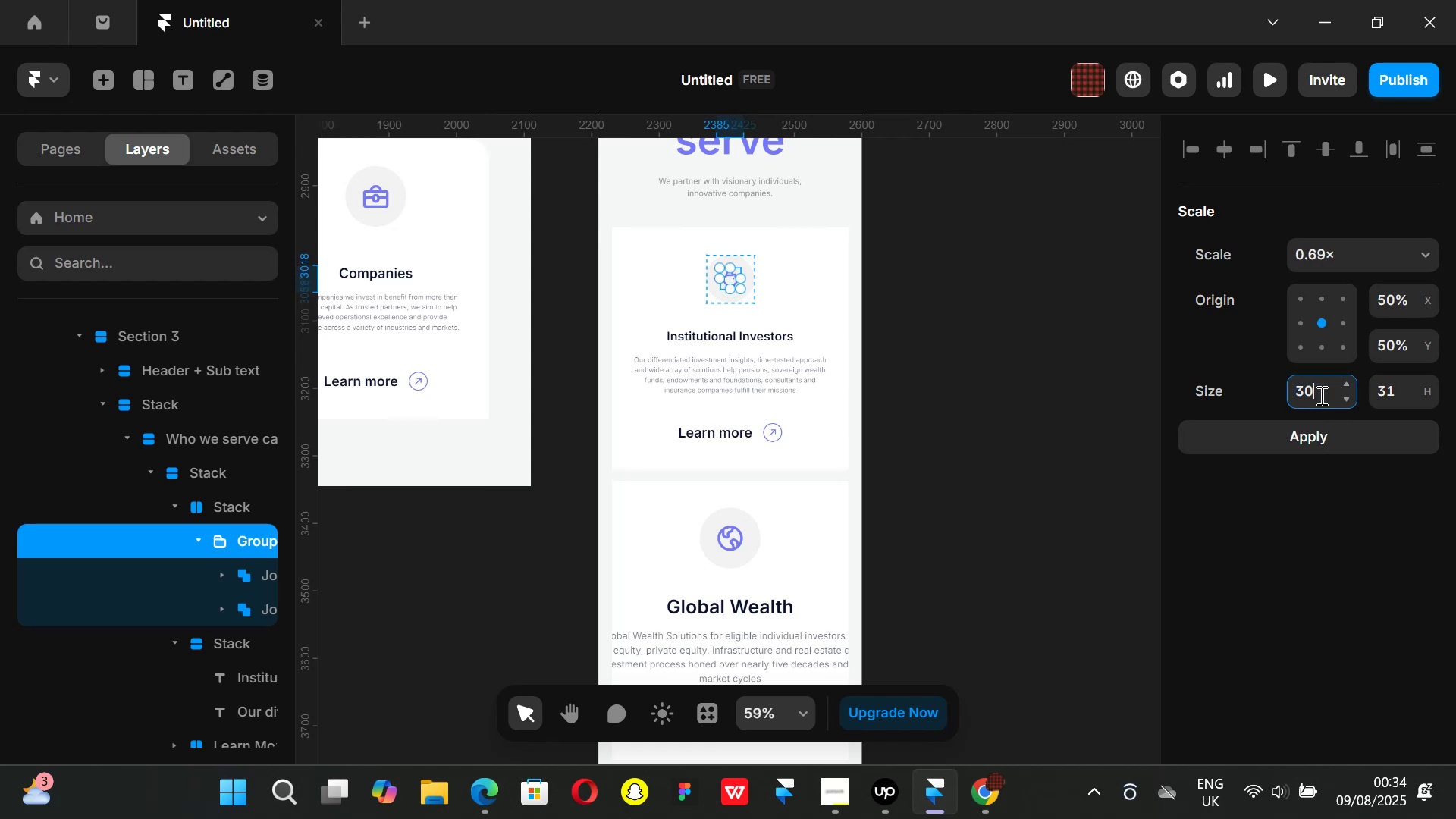 
key(Enter)
 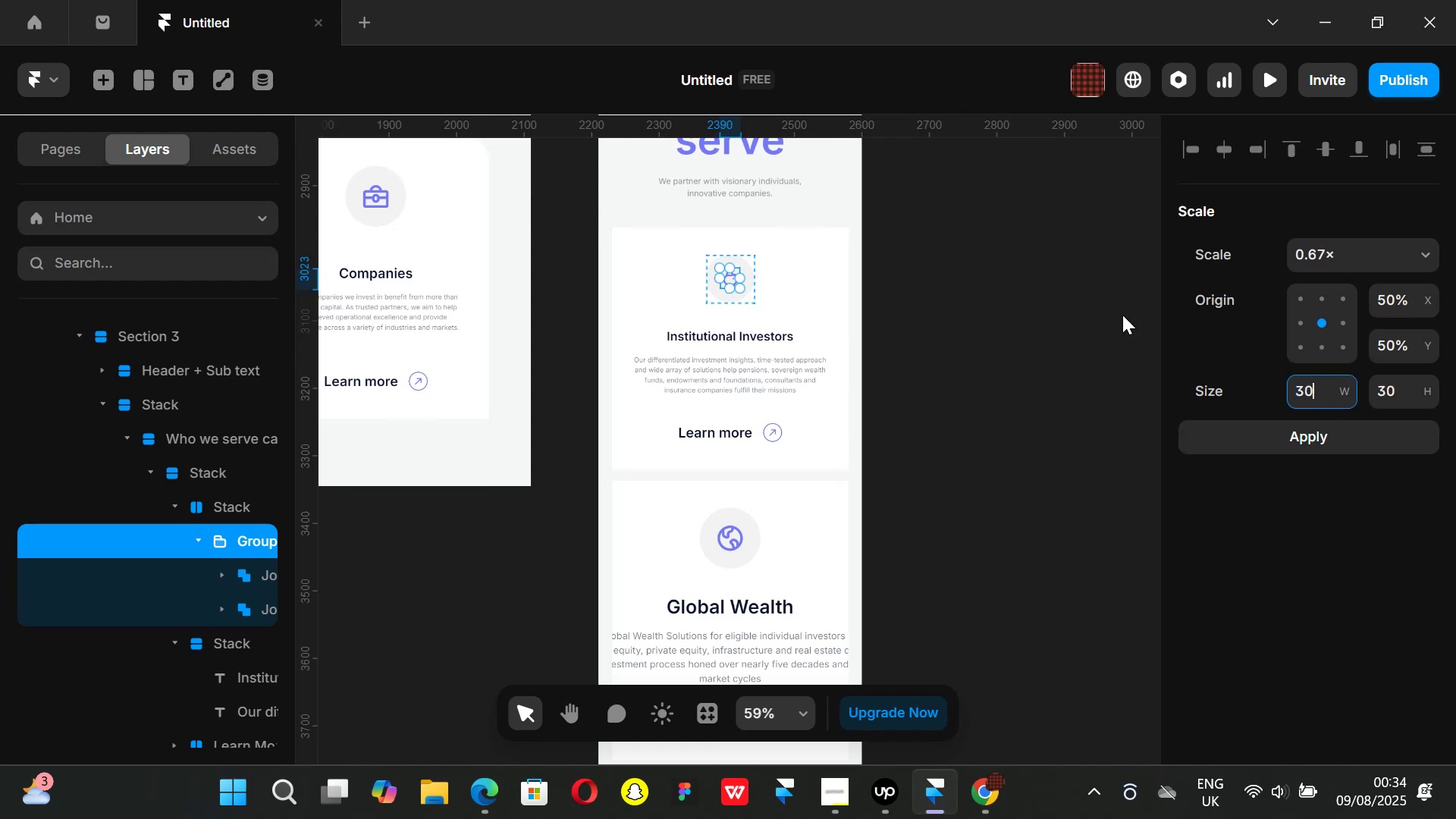 
left_click([1035, 283])
 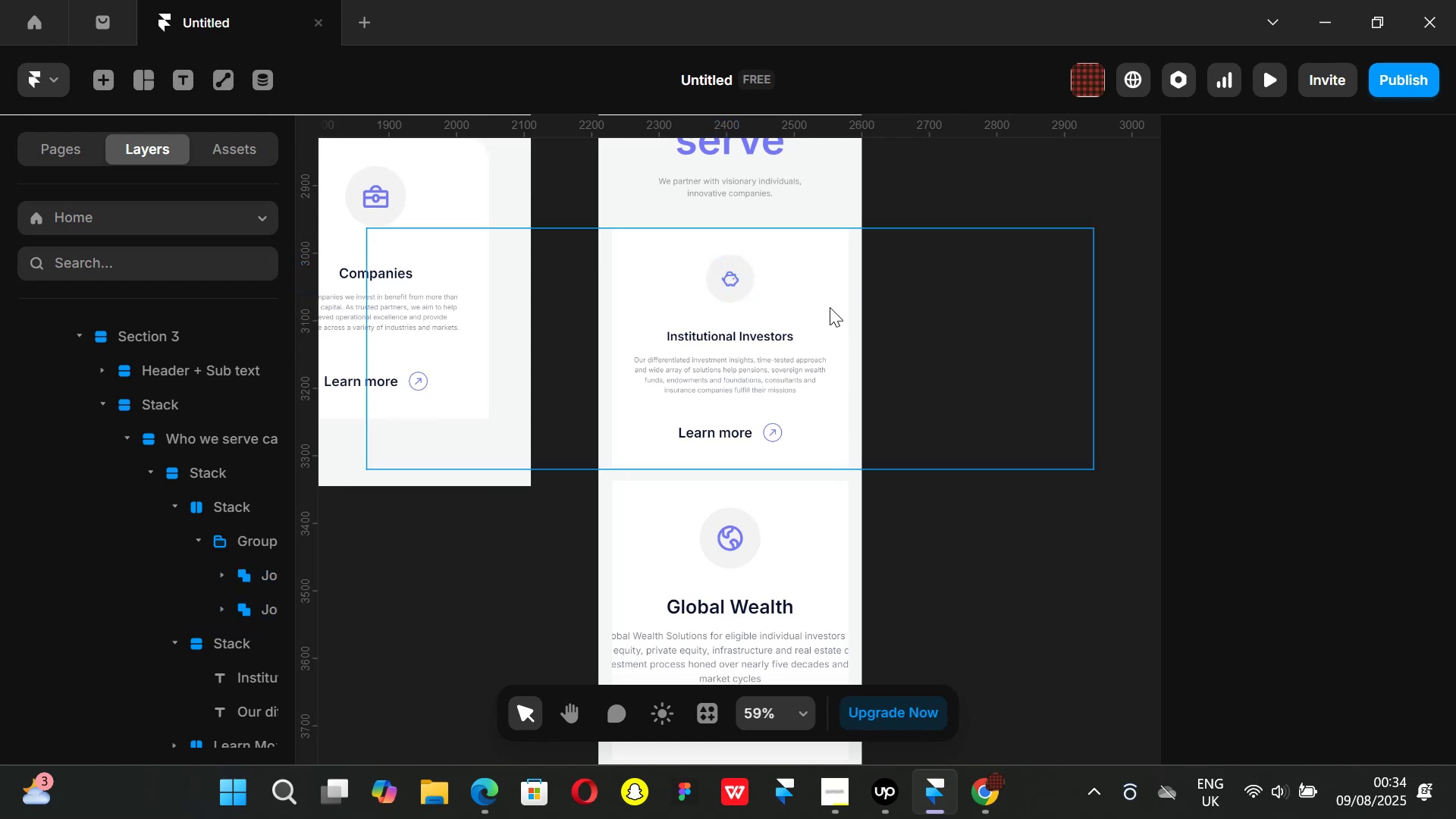 
hold_key(key=ControlLeft, duration=0.38)
scroll: coordinate [770, 281], scroll_direction: up, amount: 1.0
 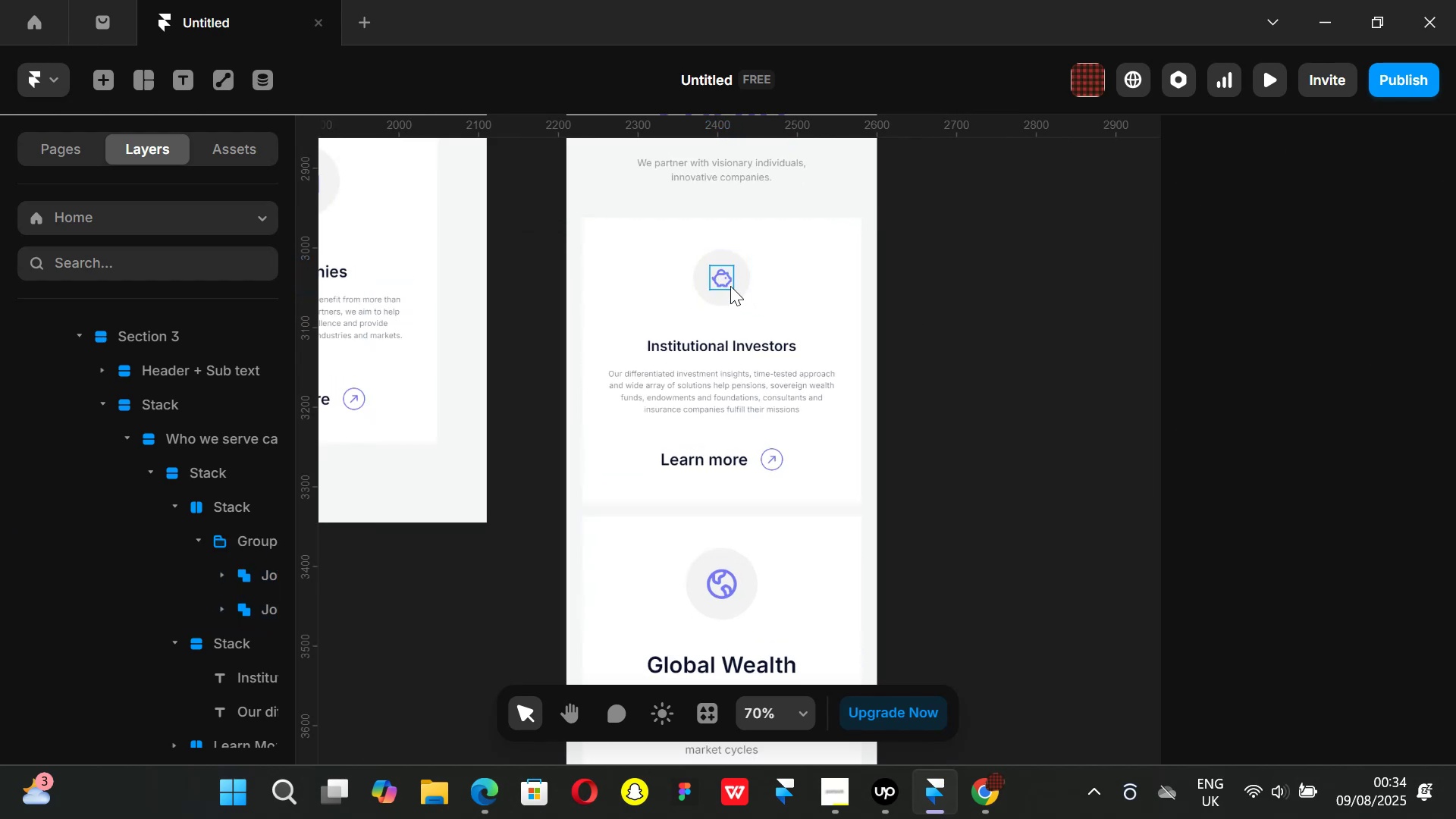 
left_click([734, 291])
 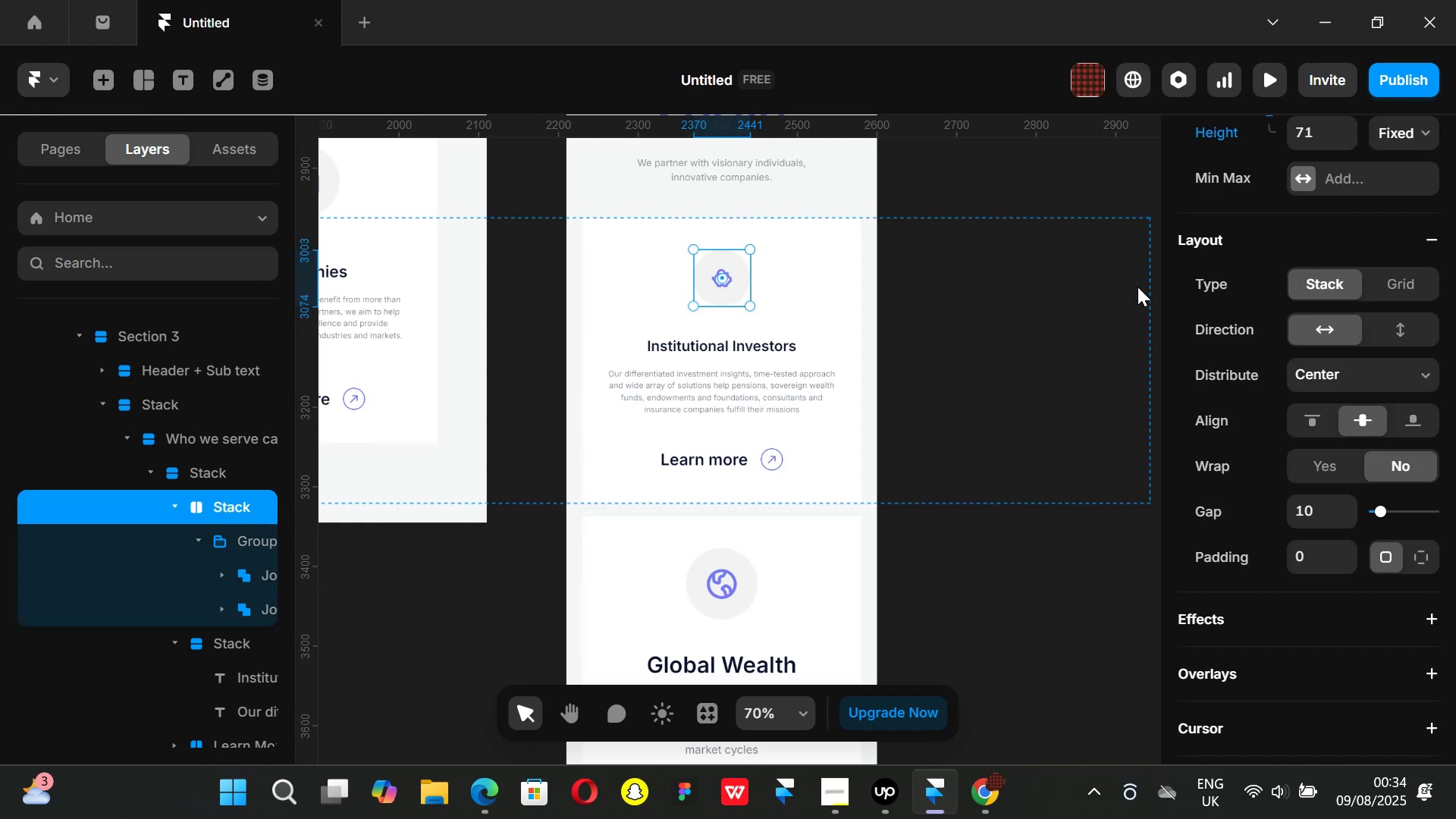 
scroll: coordinate [1350, 421], scroll_direction: up, amount: 2.0
 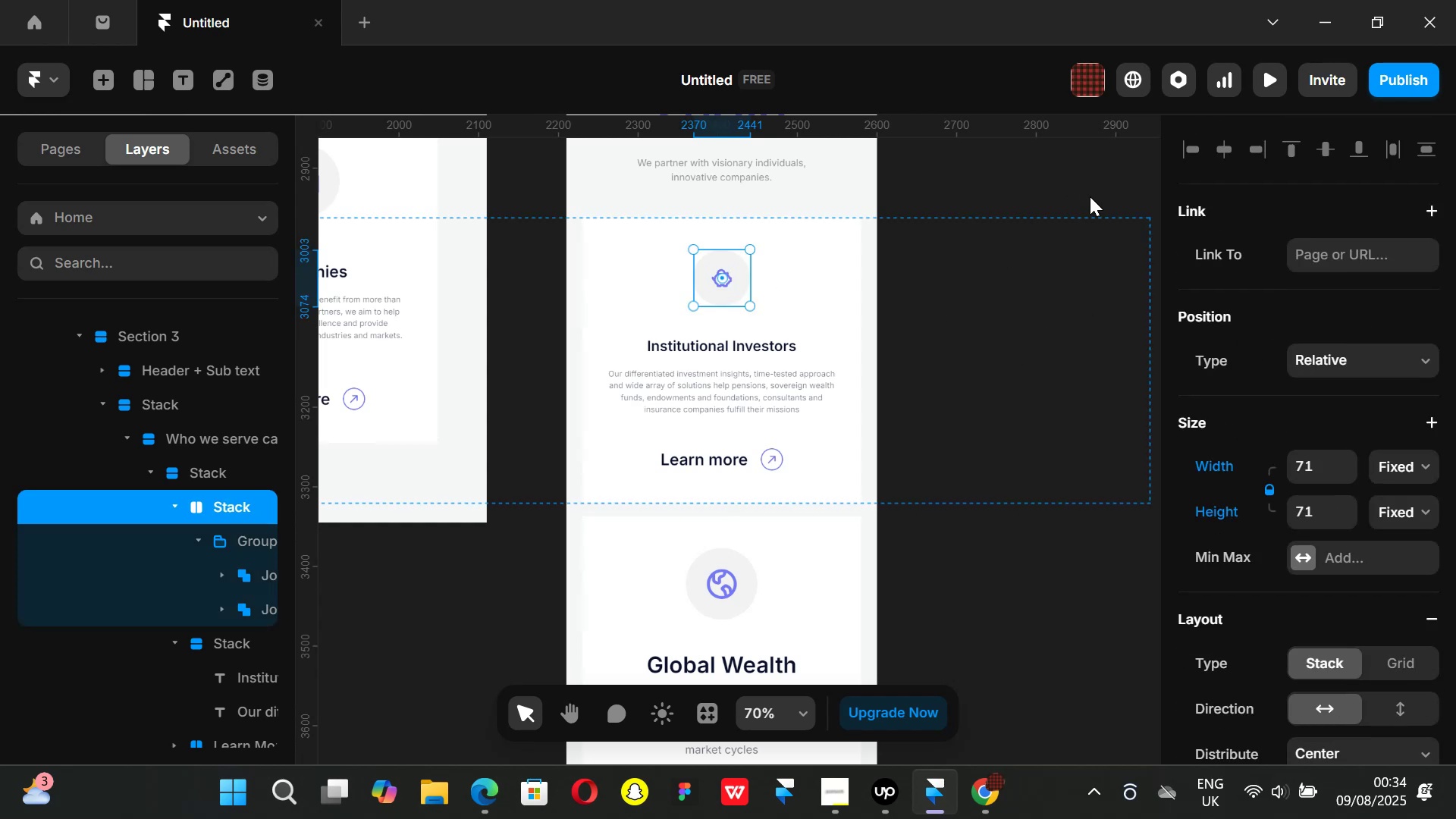 
left_click([1011, 184])
 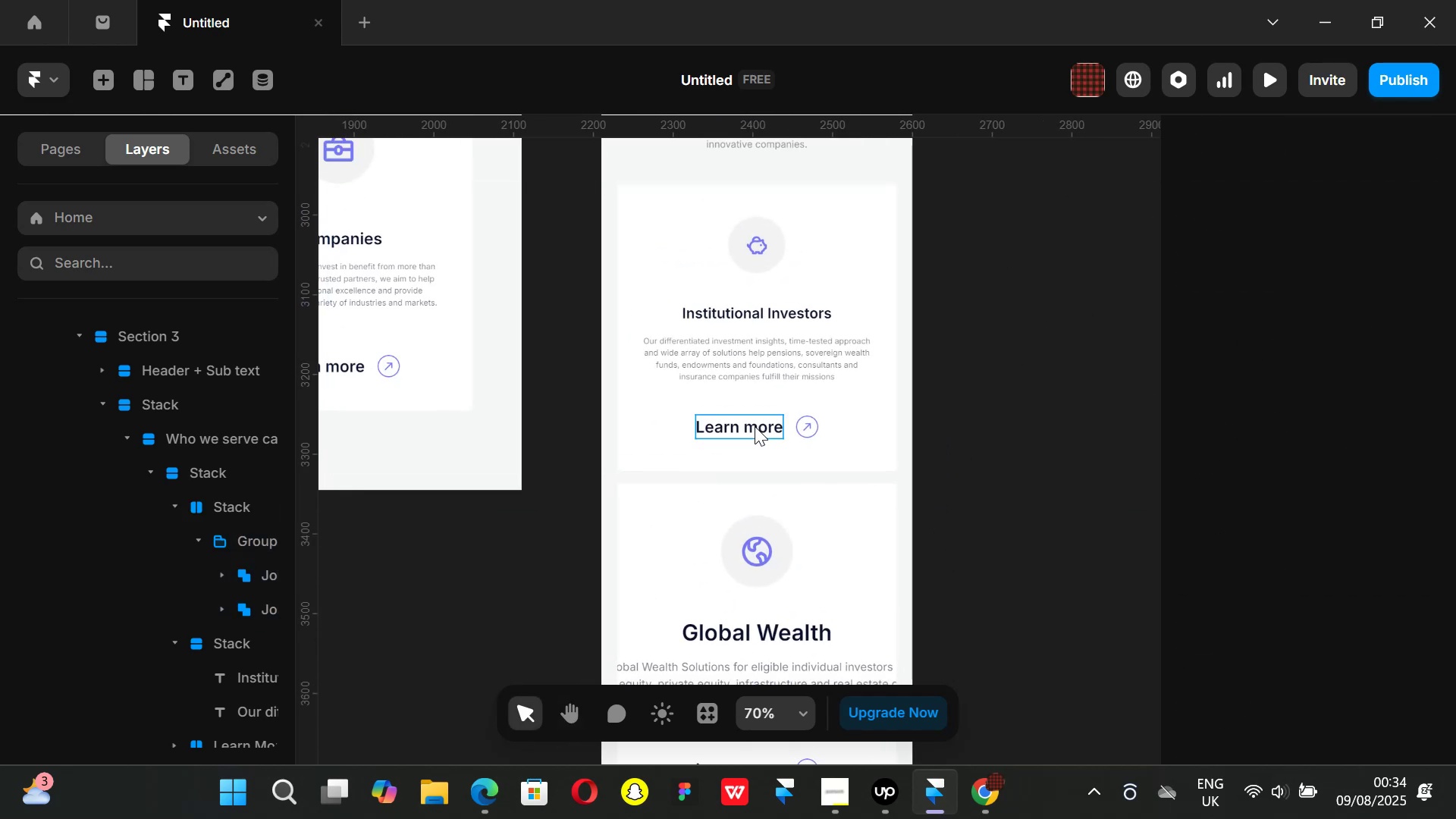 
left_click([754, 425])
 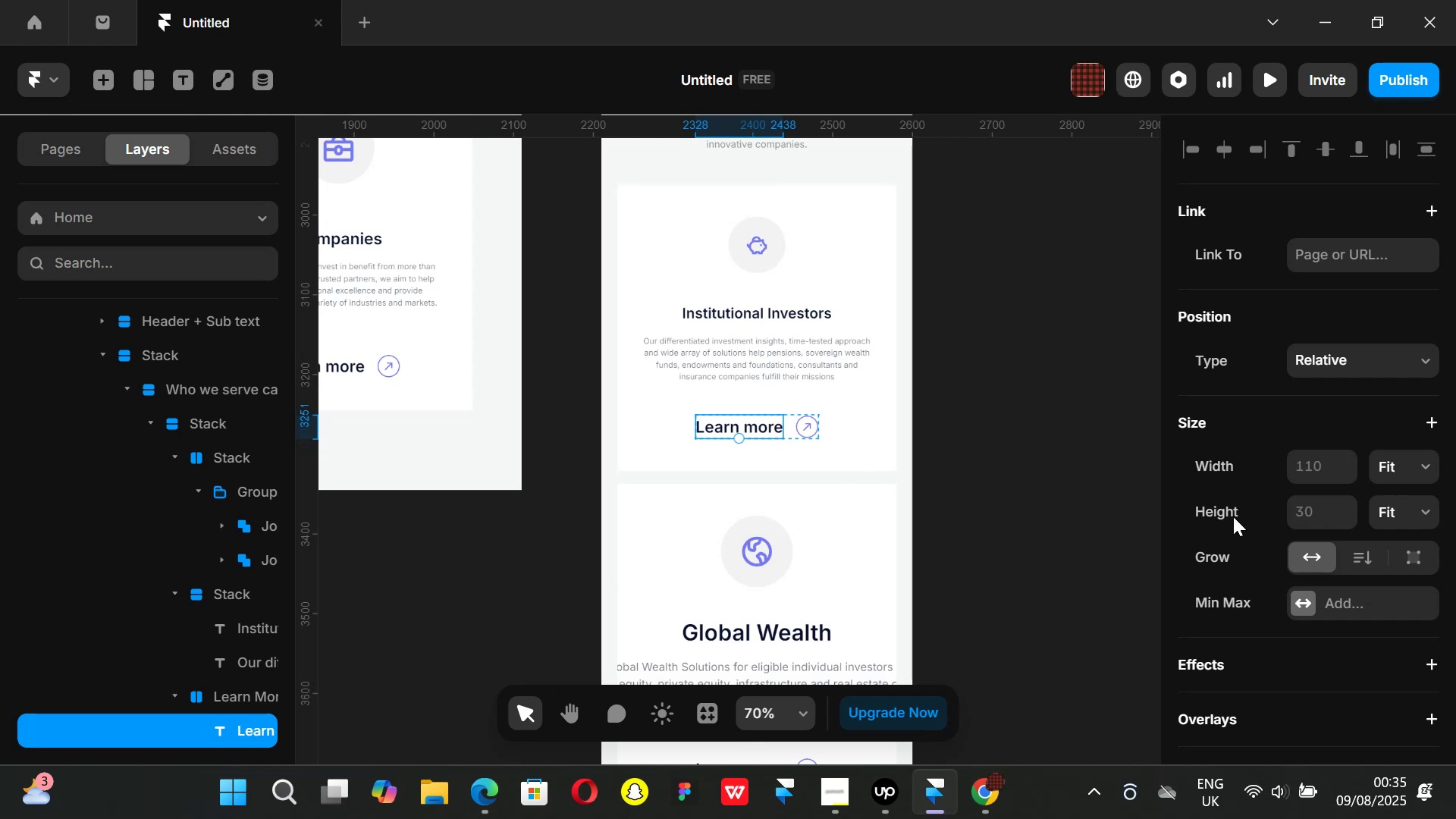 
scroll: coordinate [1310, 542], scroll_direction: down, amount: 4.0
 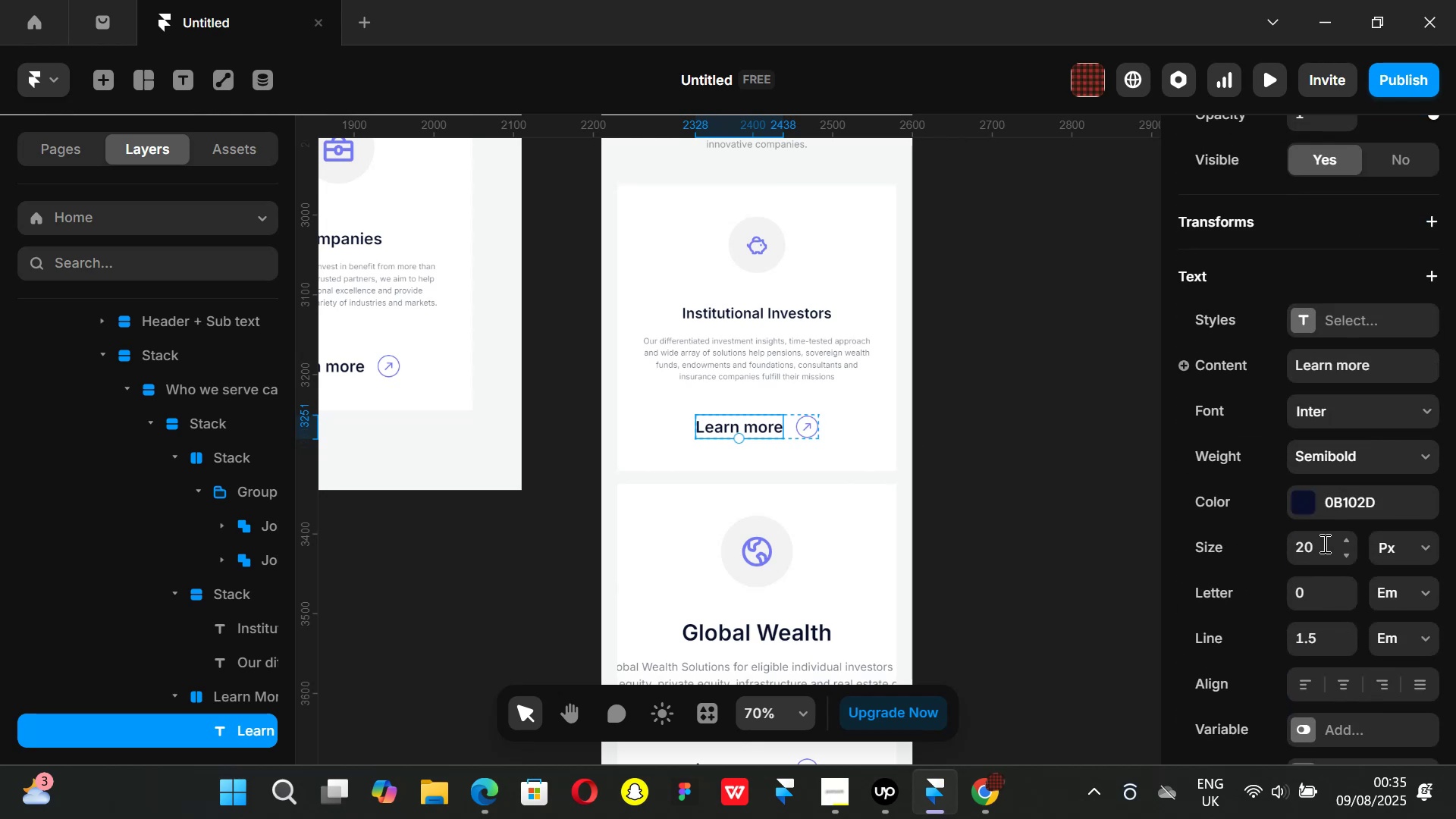 
left_click([1323, 543])
 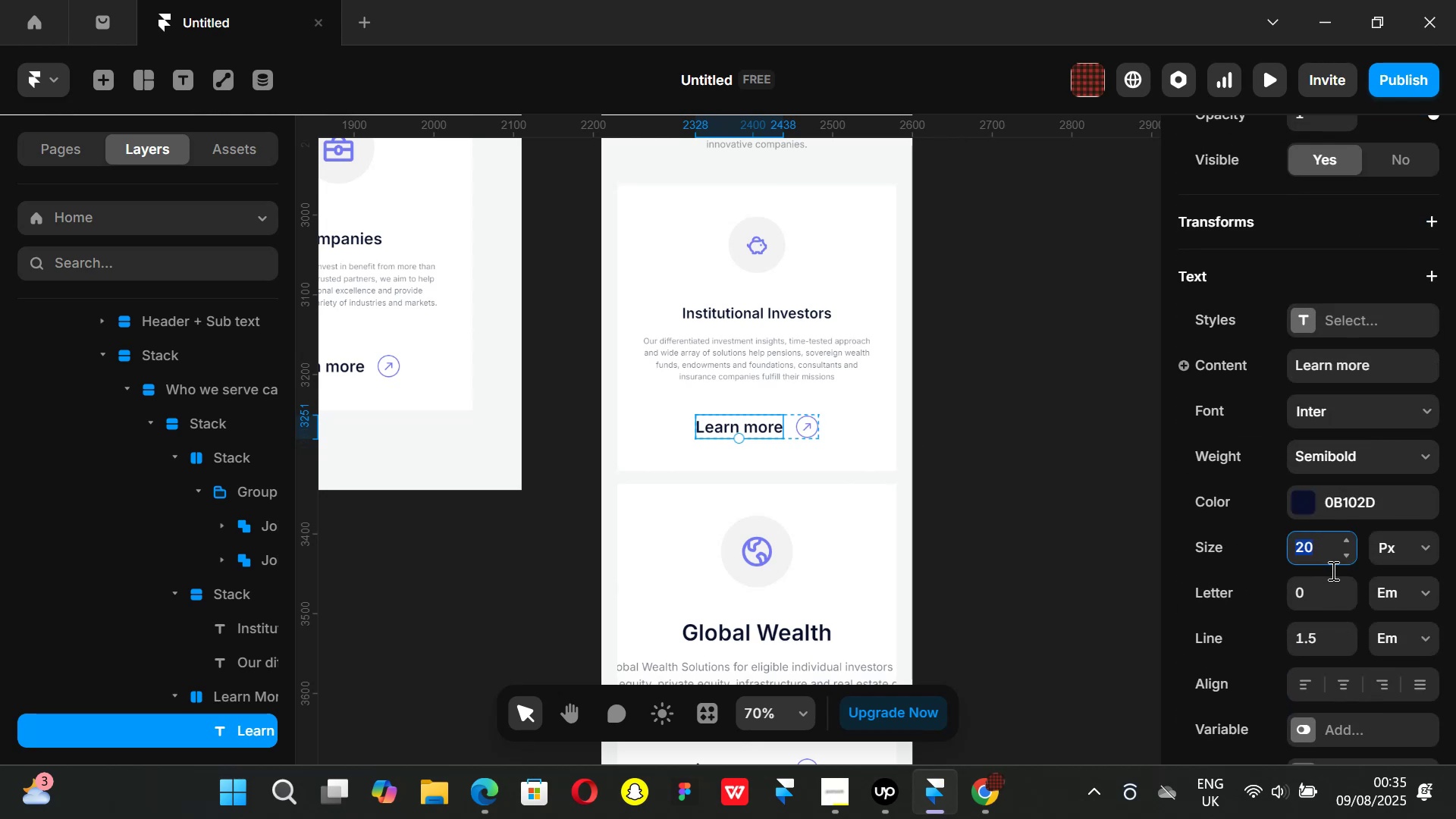 
type(18)
 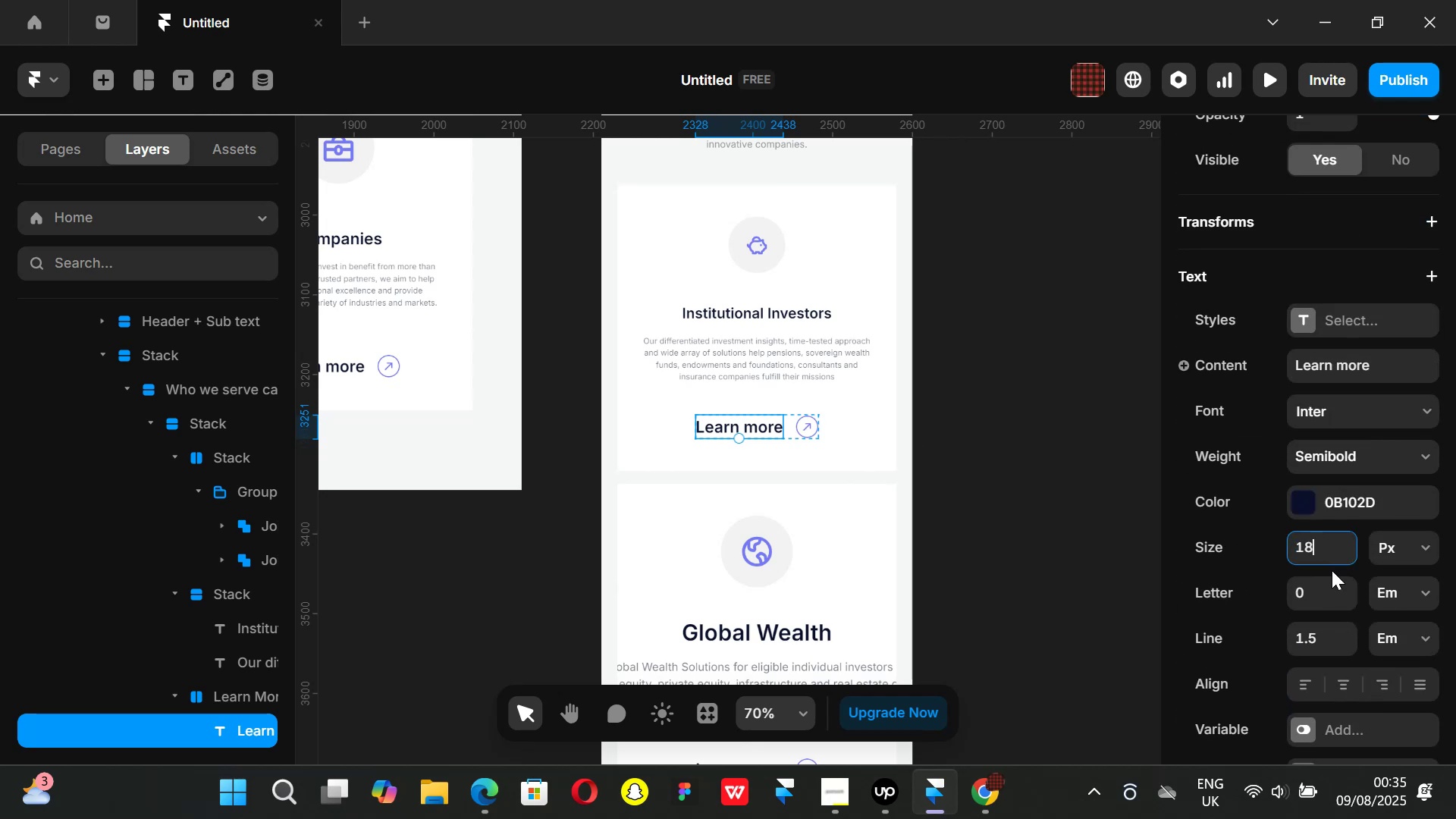 
key(Enter)
 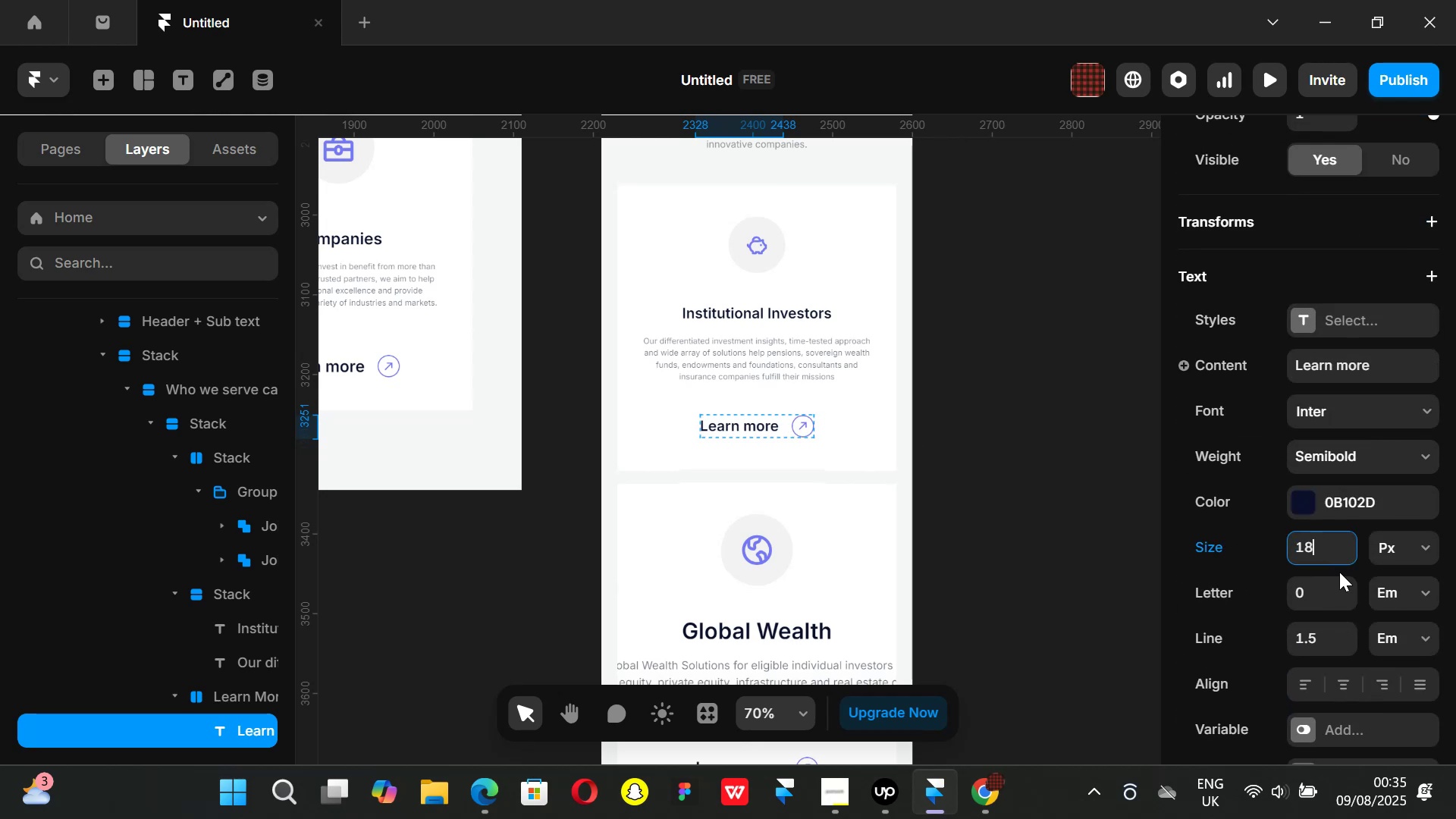 
key(Backspace)
 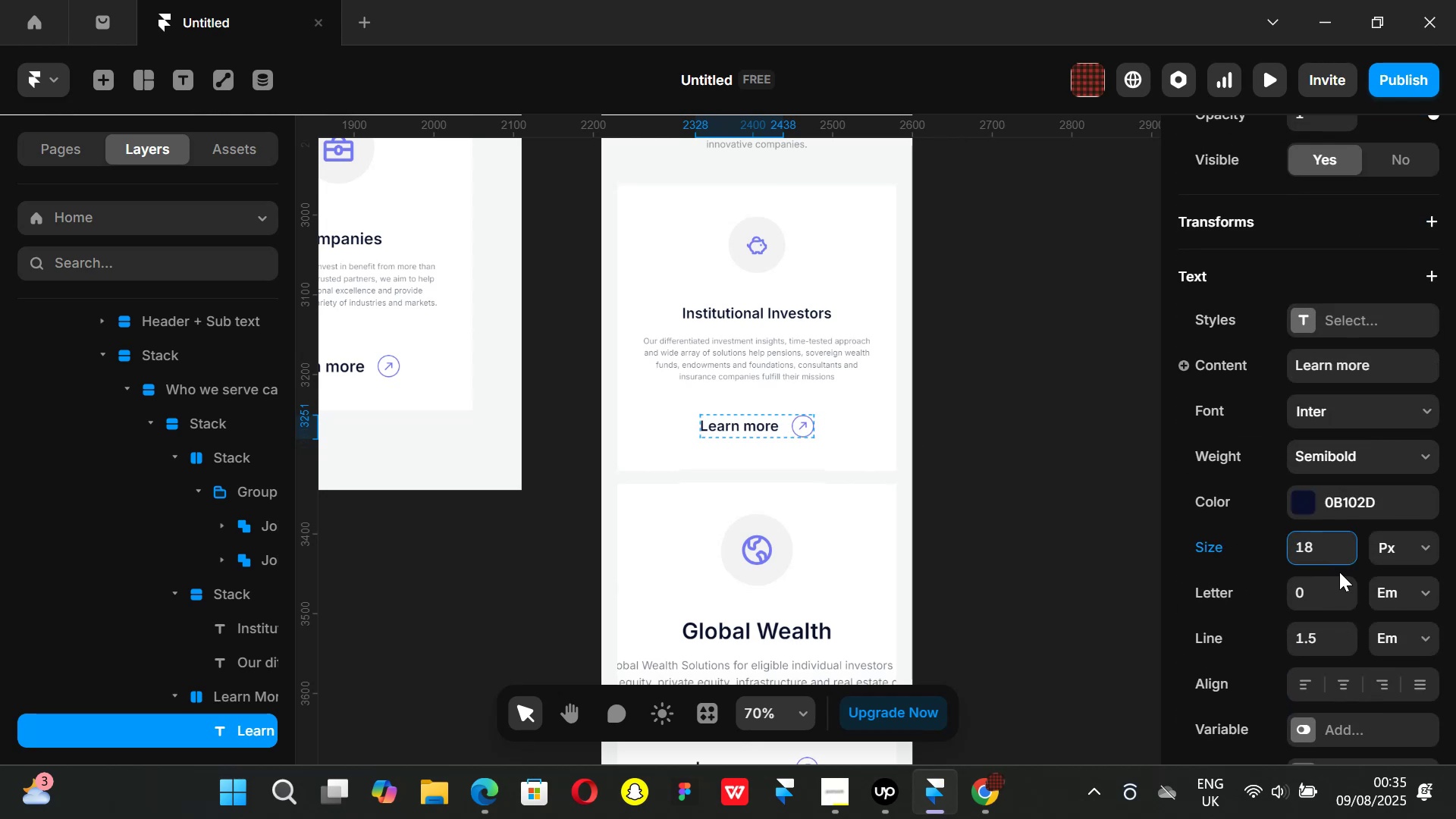 
key(6)
 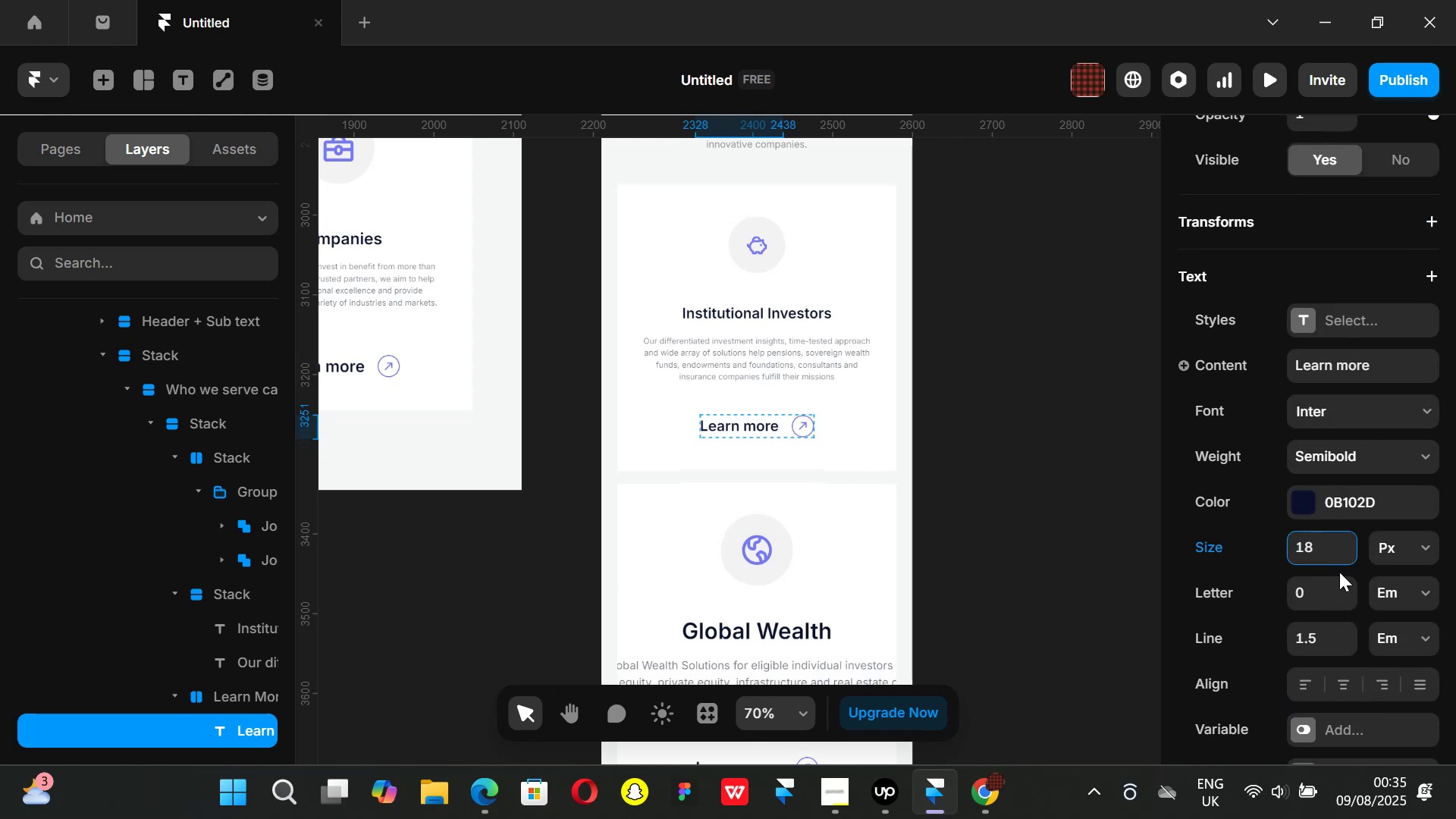 
key(Enter)
 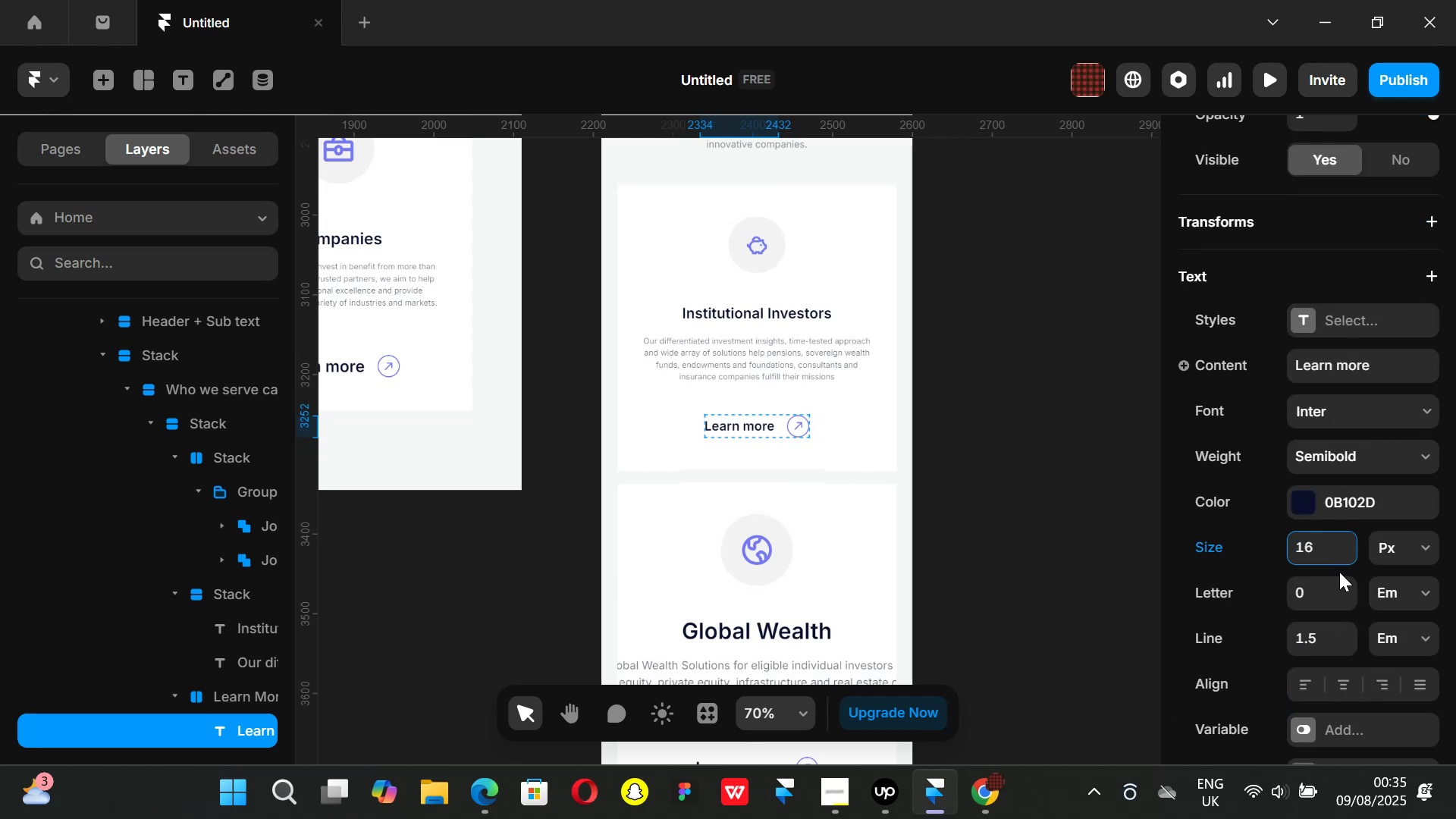 
key(Backspace)
 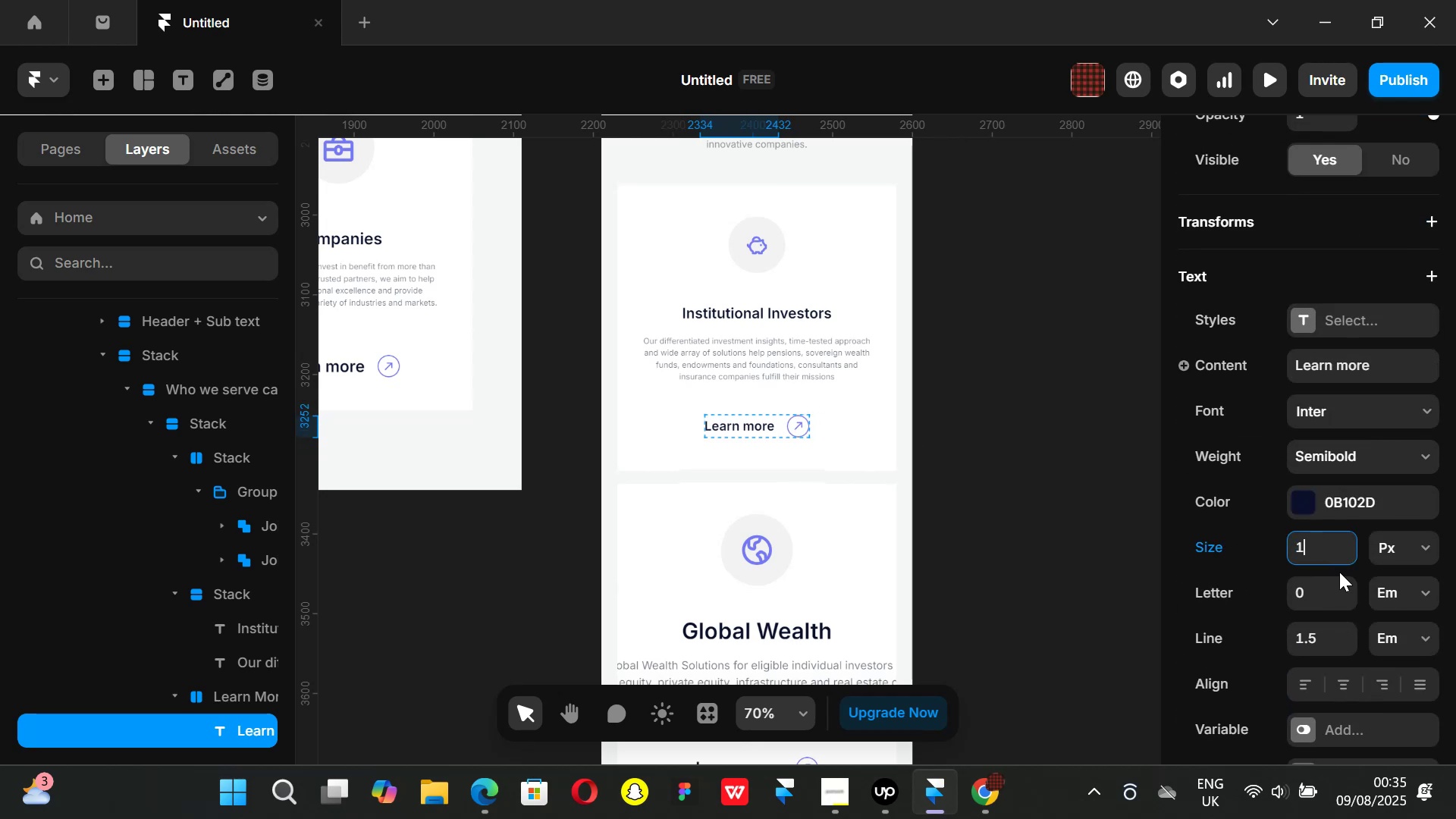 
key(2)
 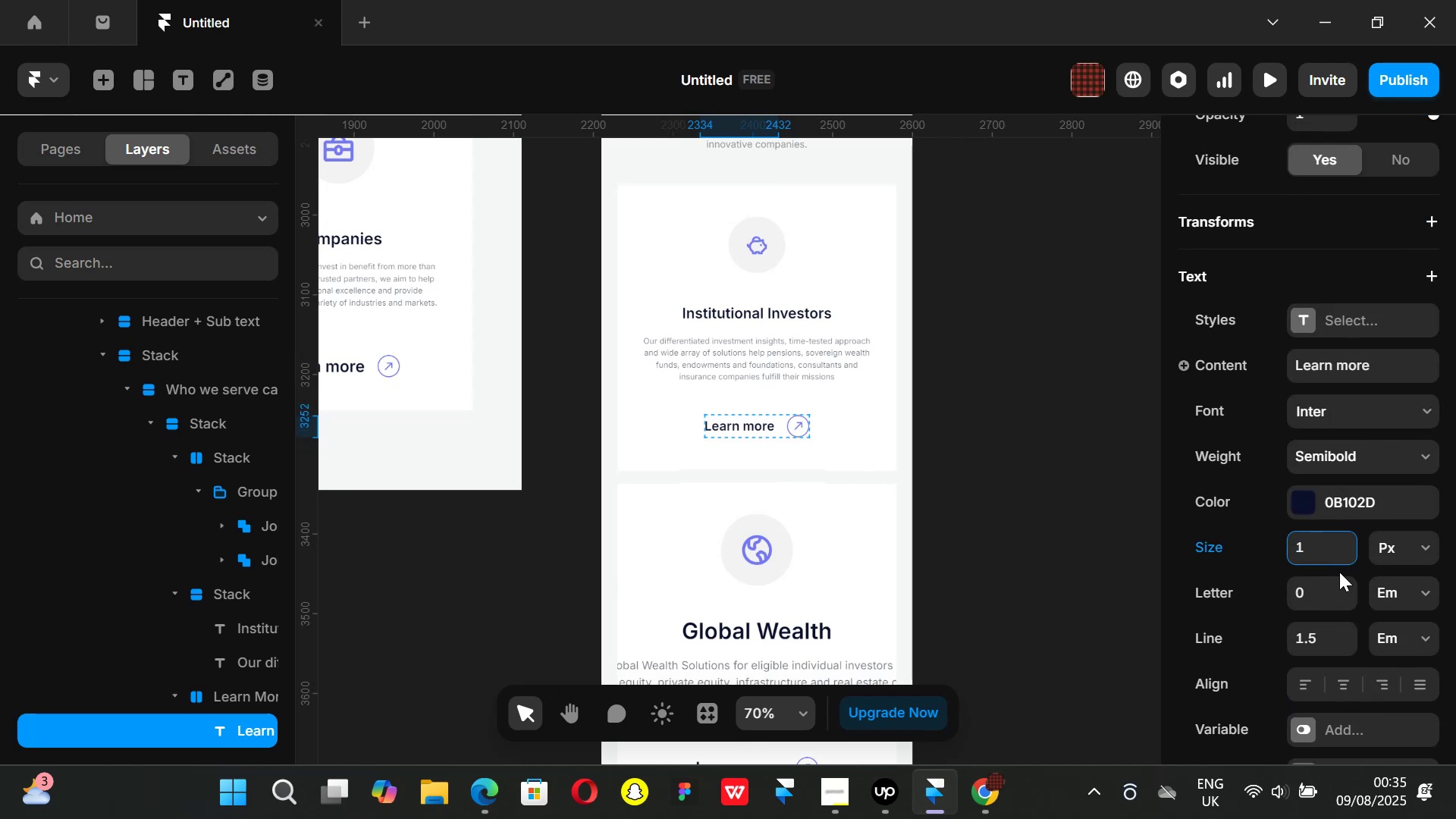 
key(Enter)
 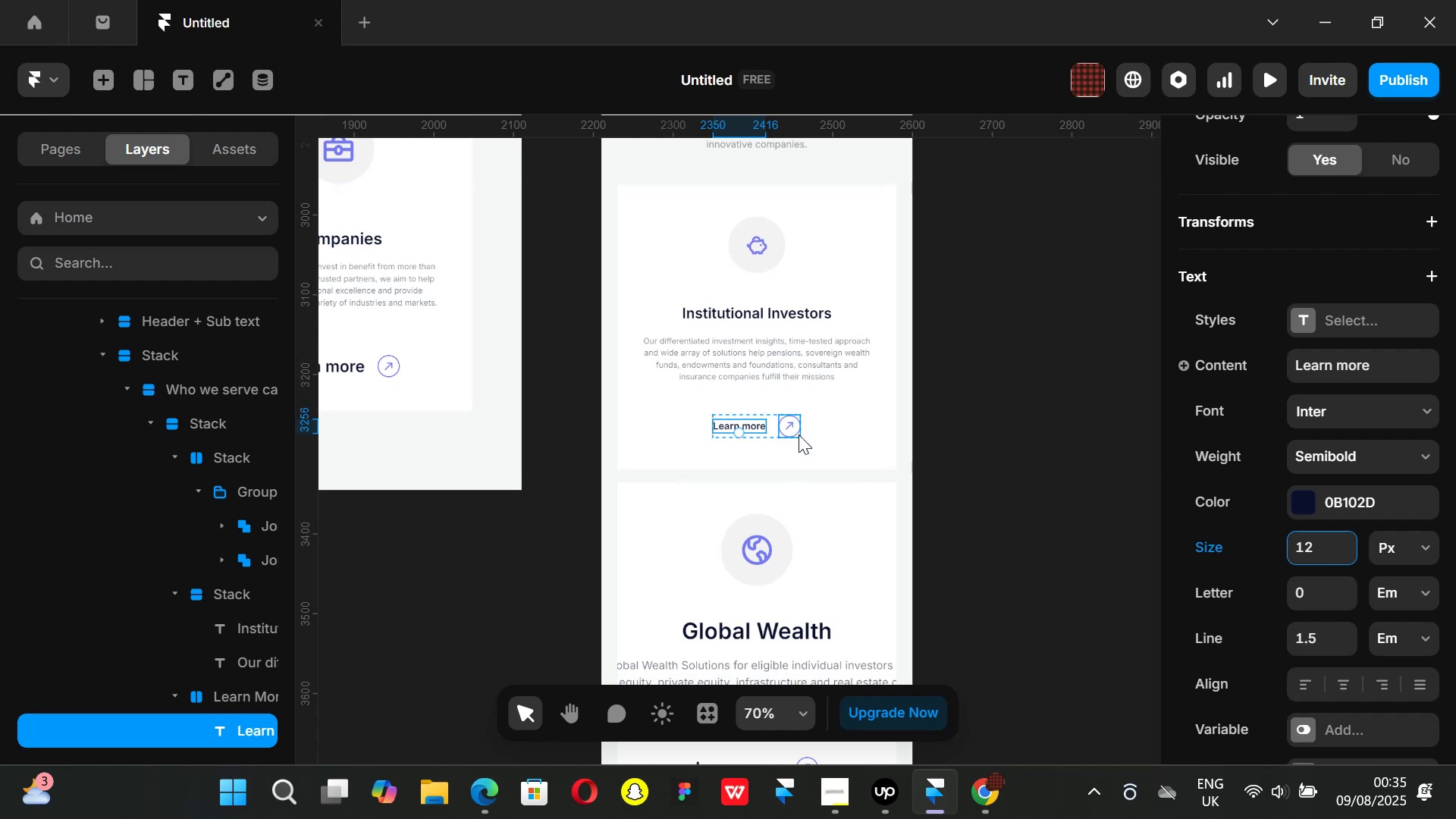 
left_click([795, 435])
 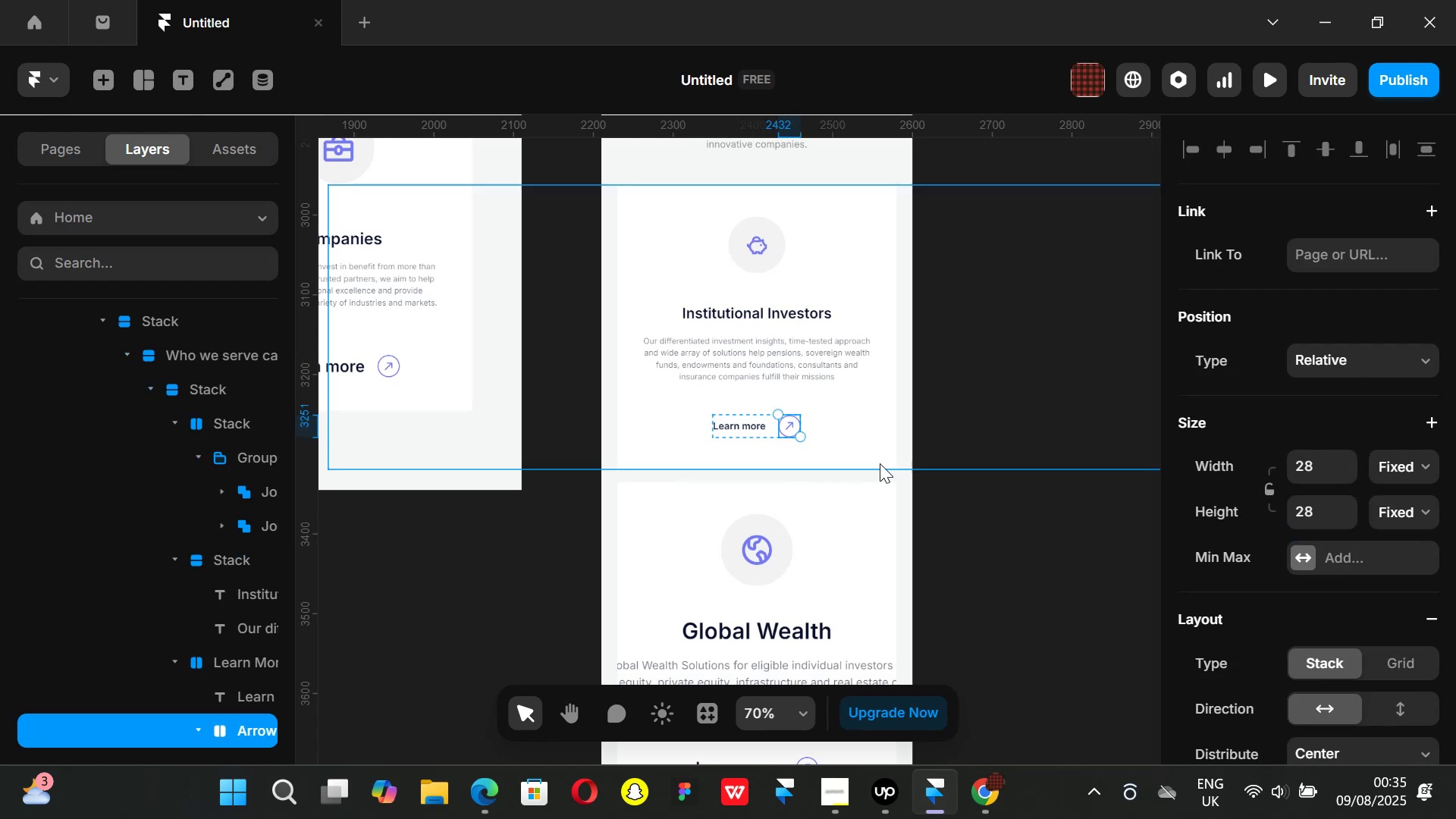 
key(K)
 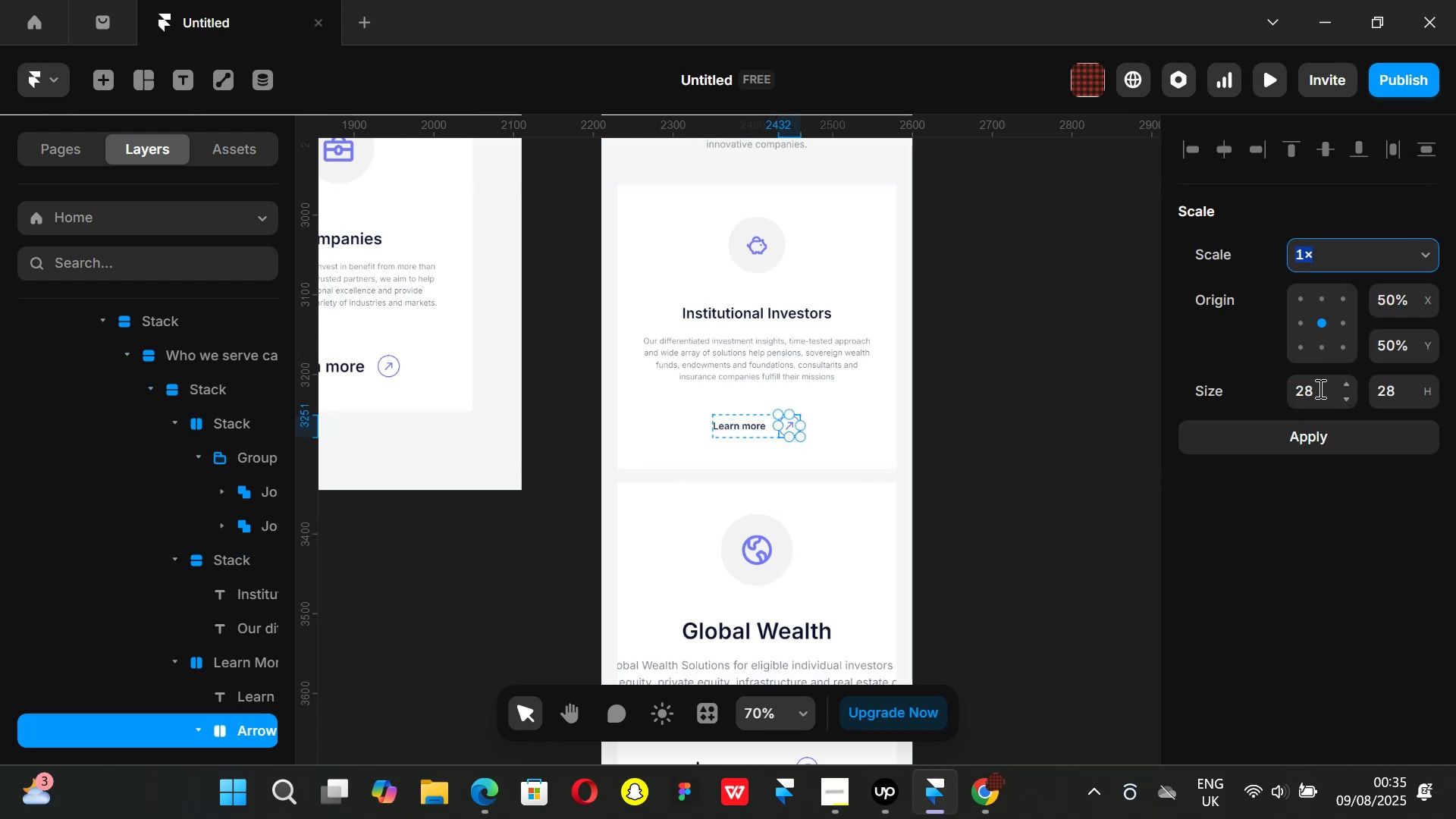 
left_click([1321, 383])
 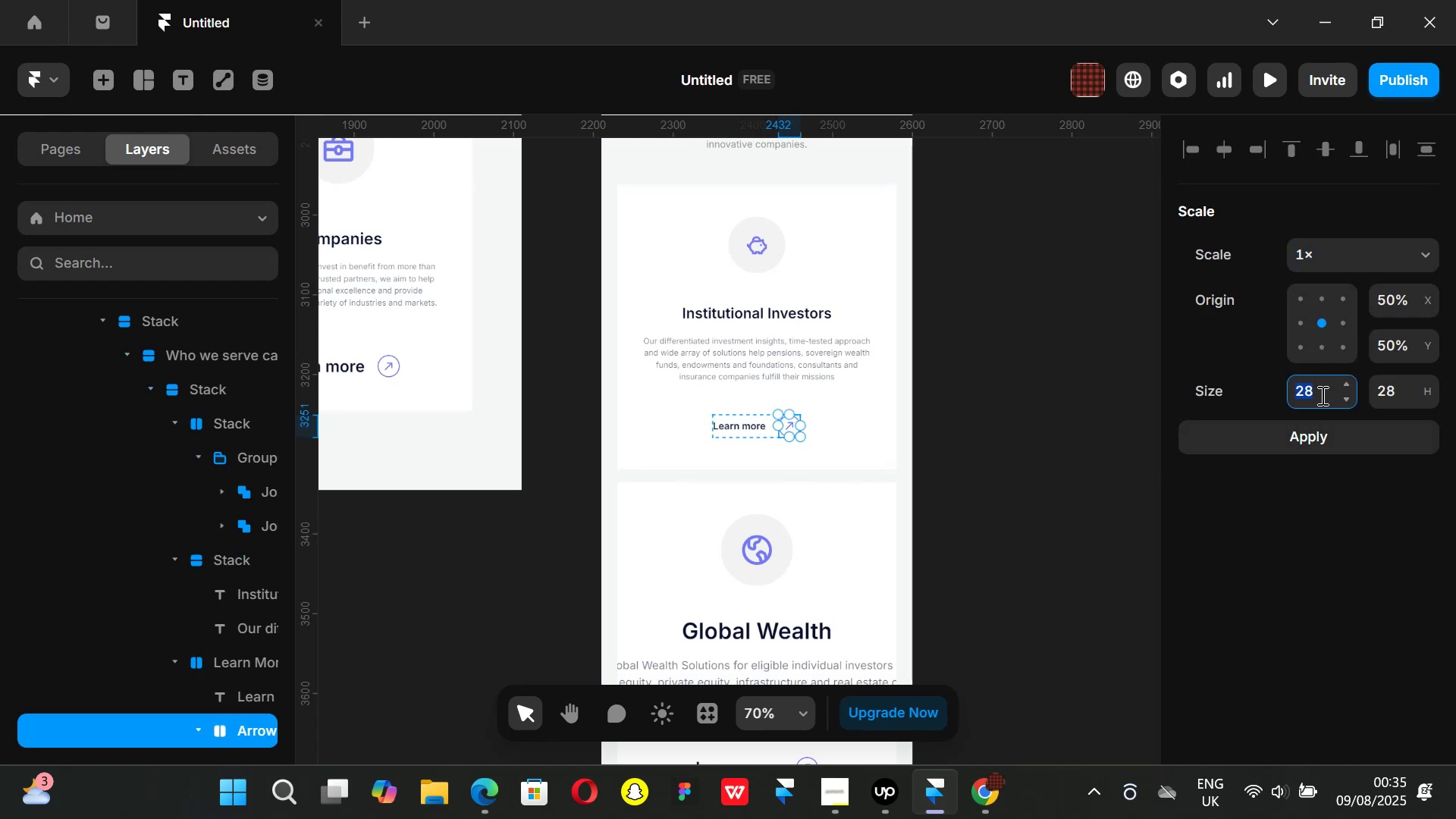 
type(20)
 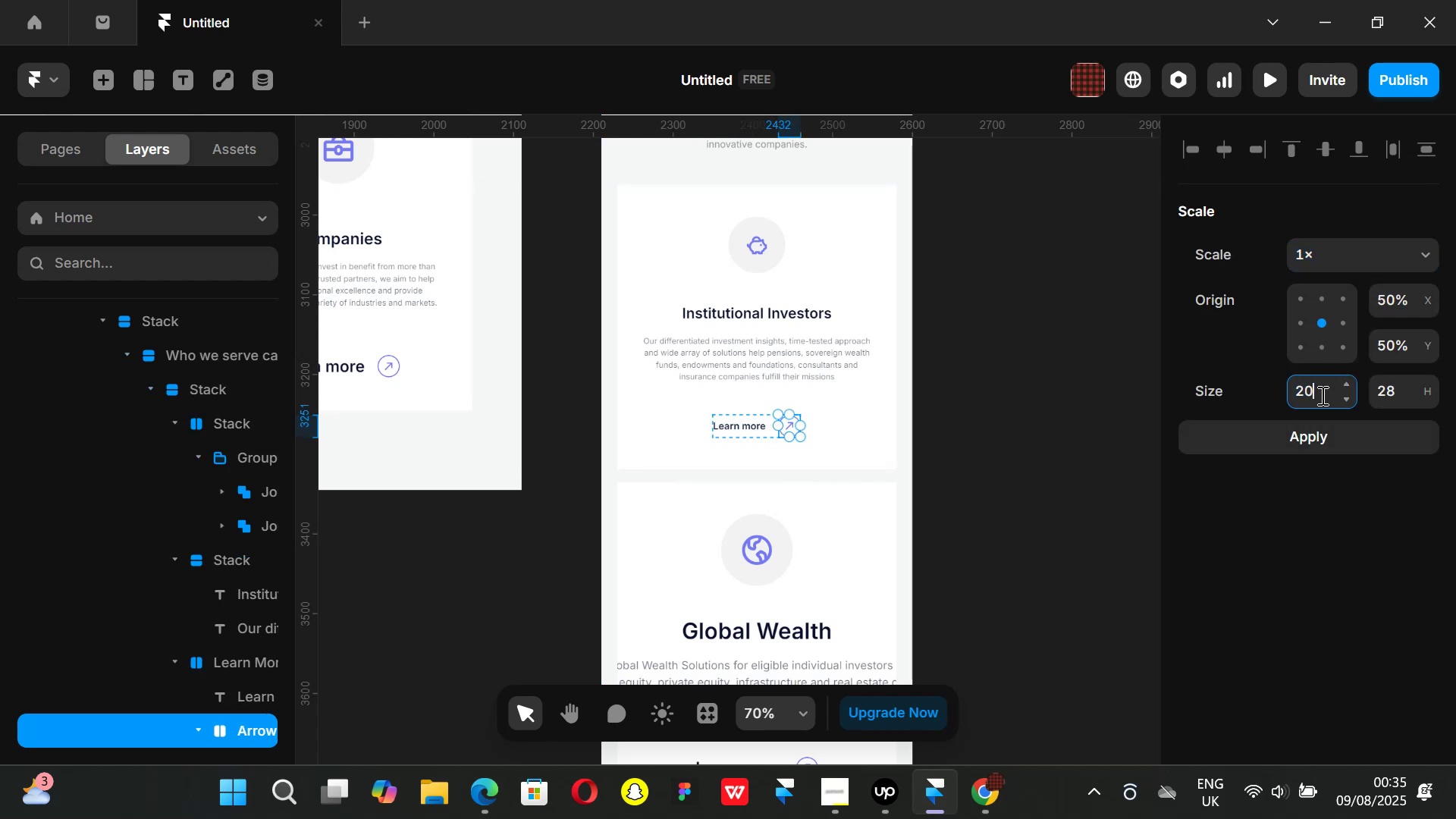 
key(Enter)
 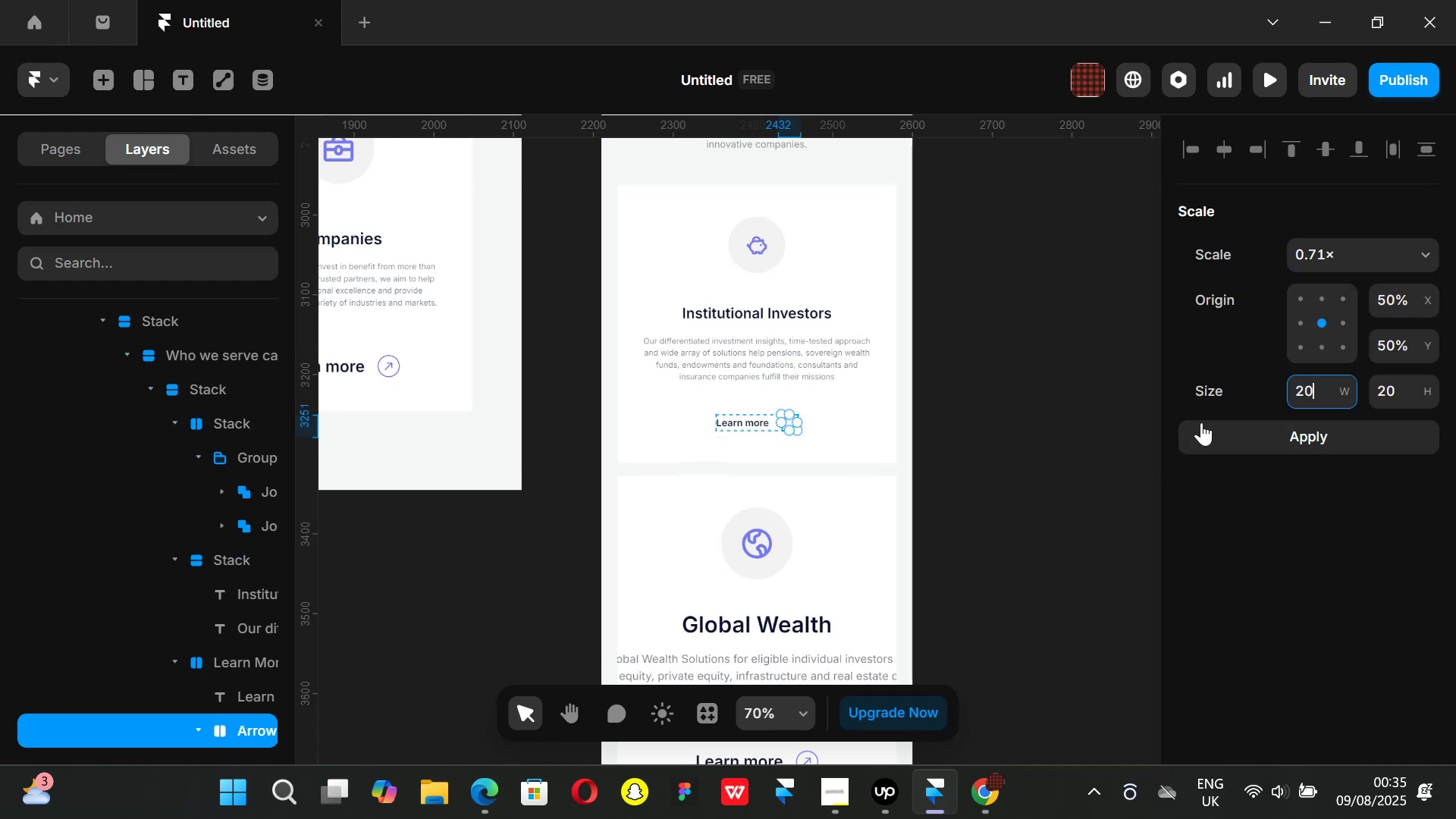 
left_click([1077, 439])
 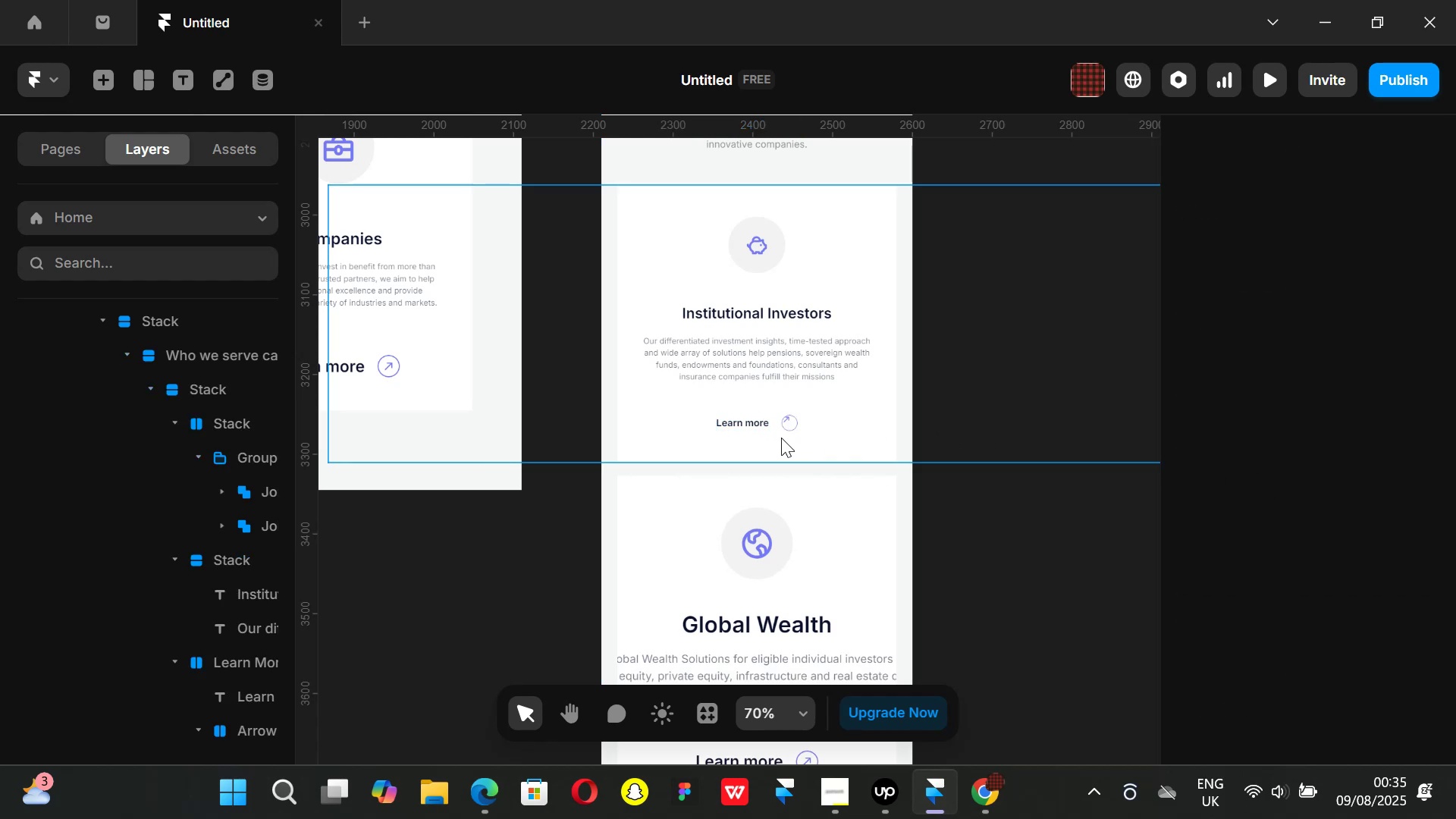 
hold_key(key=ControlLeft, duration=0.95)
scroll: coordinate [792, 430], scroll_direction: up, amount: 3.0
 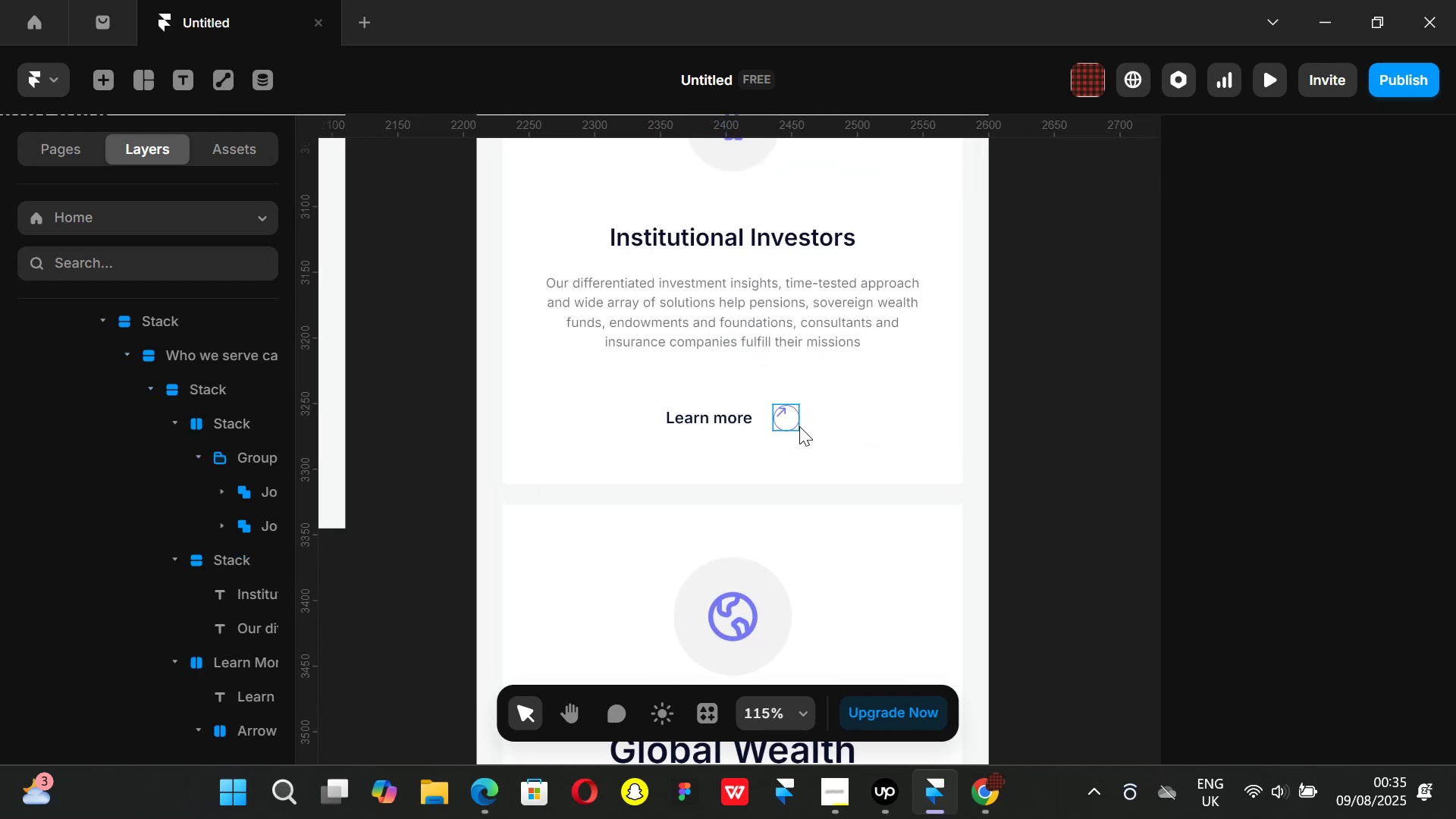 
key(Control+Z)
 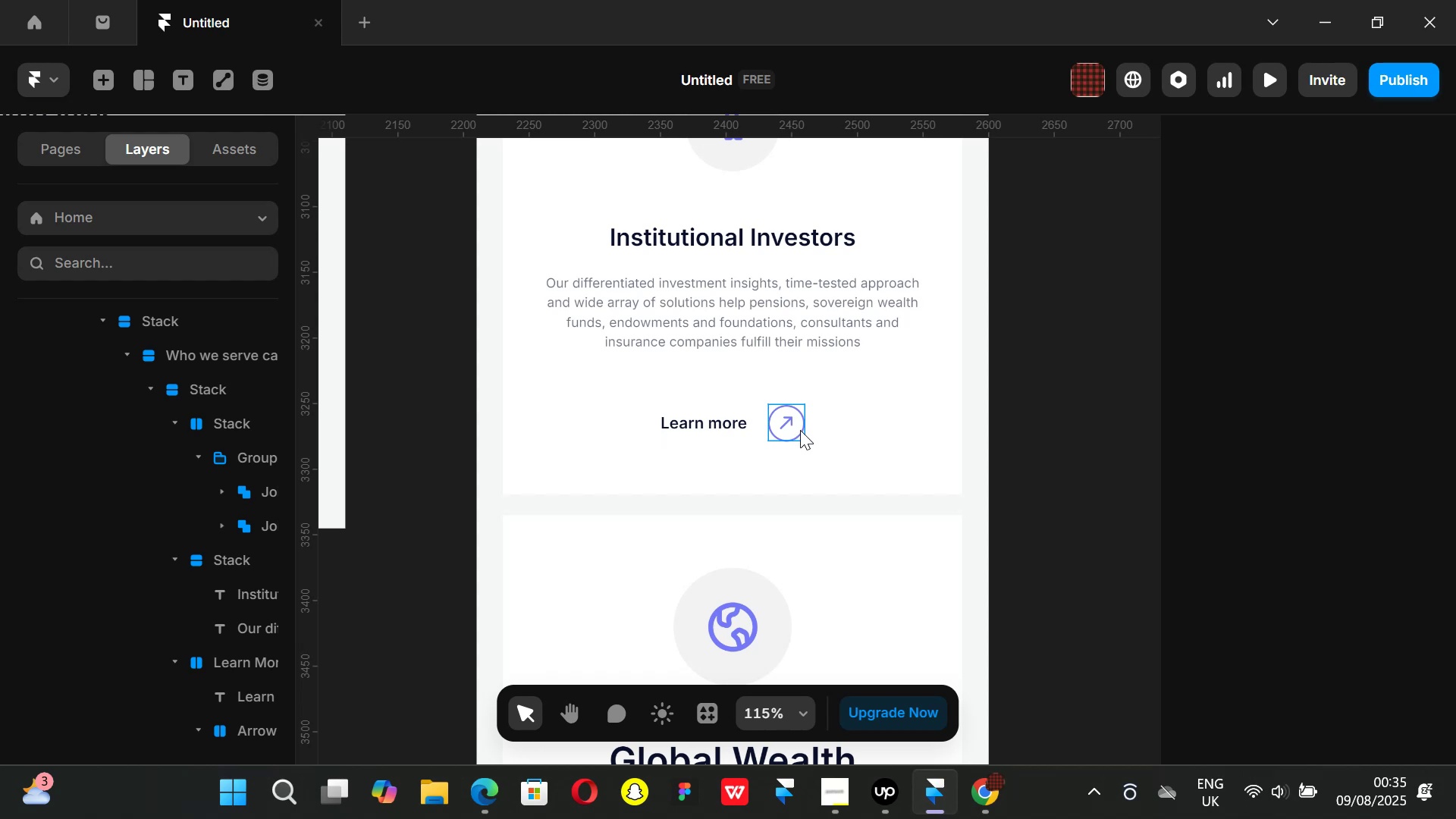 
hold_key(key=ControlLeft, duration=0.53)
scroll: coordinate [800, 432], scroll_direction: up, amount: 1.0
 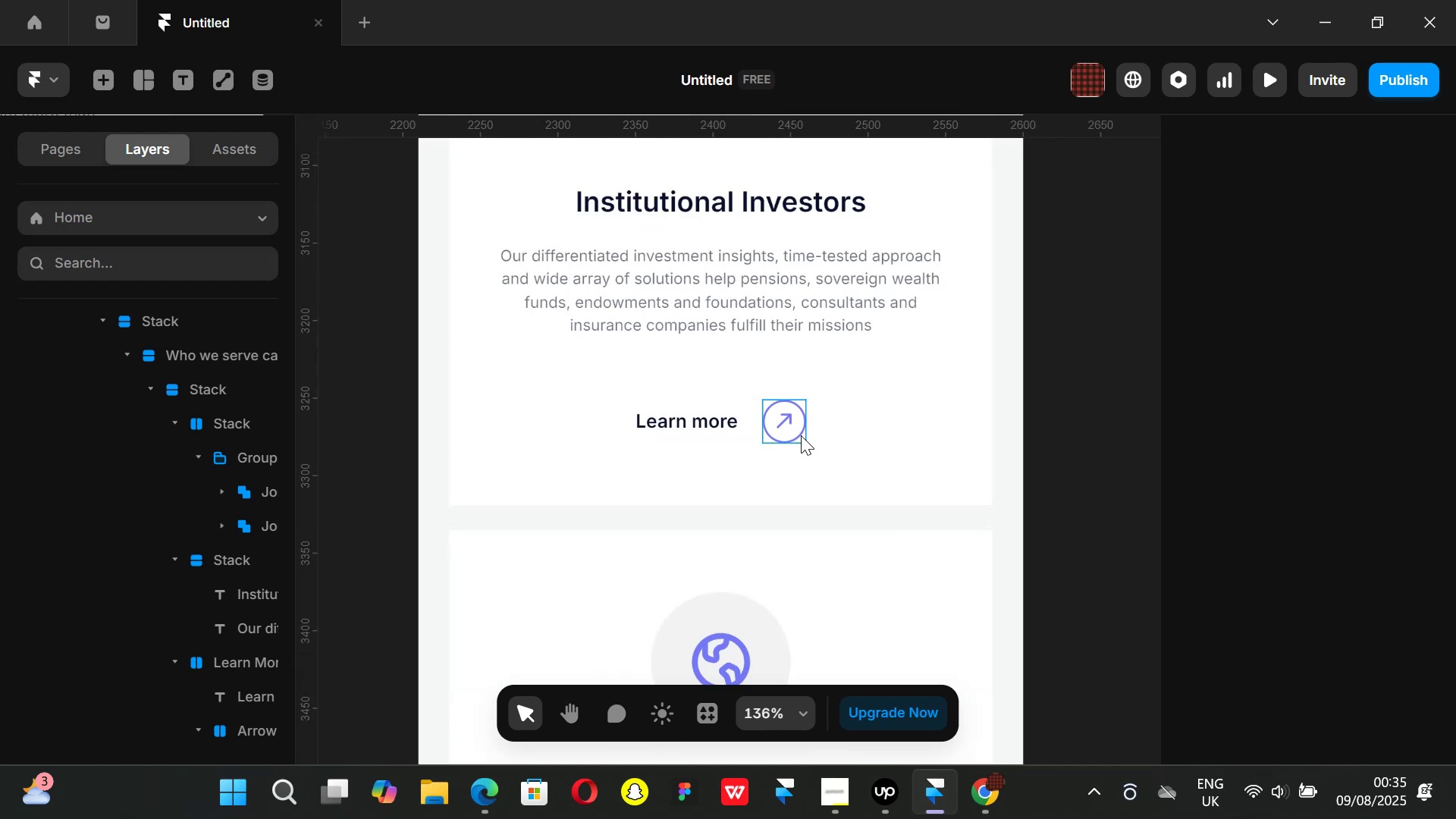 
left_click([801, 435])
 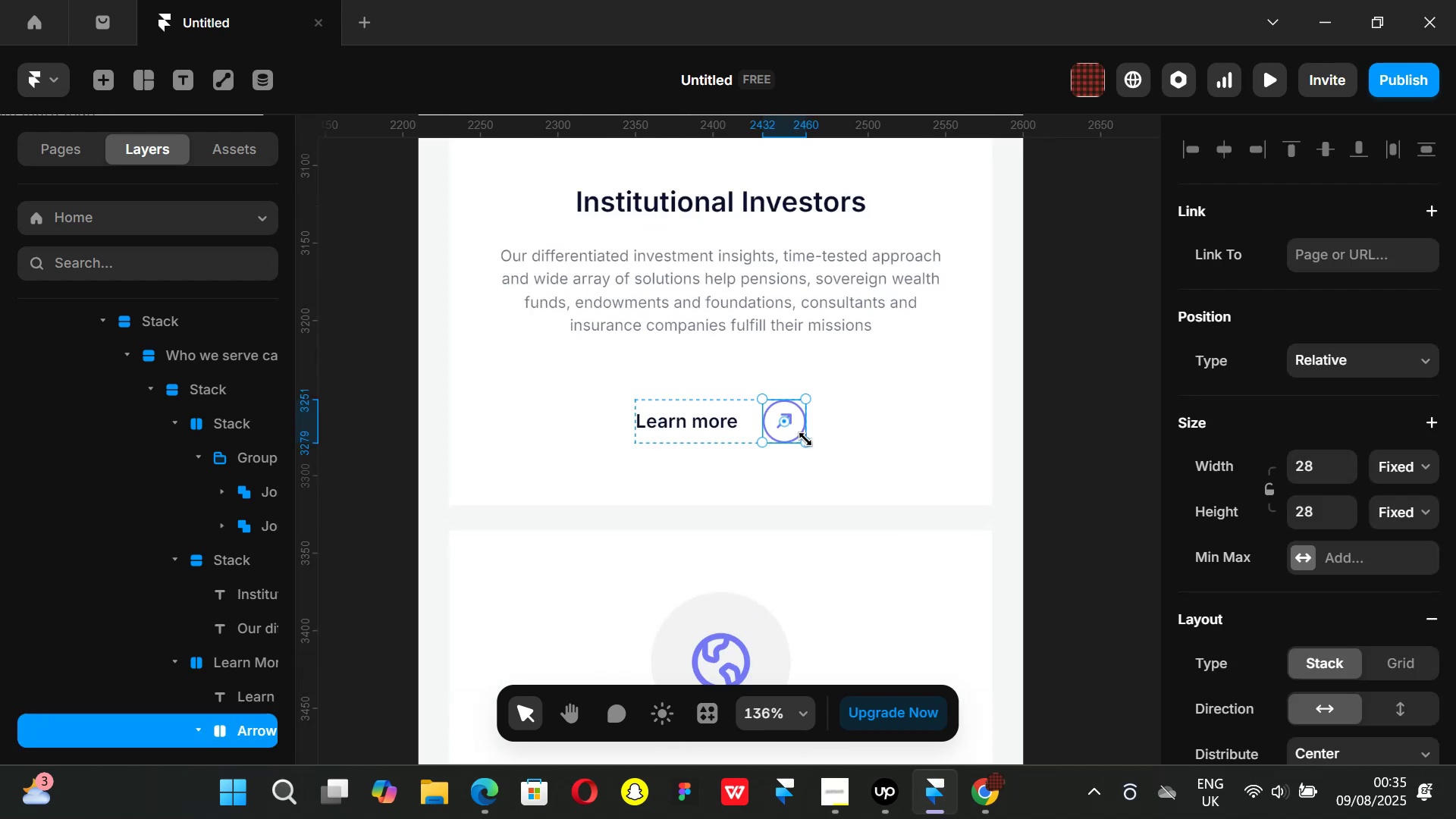 
hold_key(key=ShiftLeft, duration=1.51)
left_click_drag(start_coordinate=[807, 441], to_coordinate=[799, 434])
 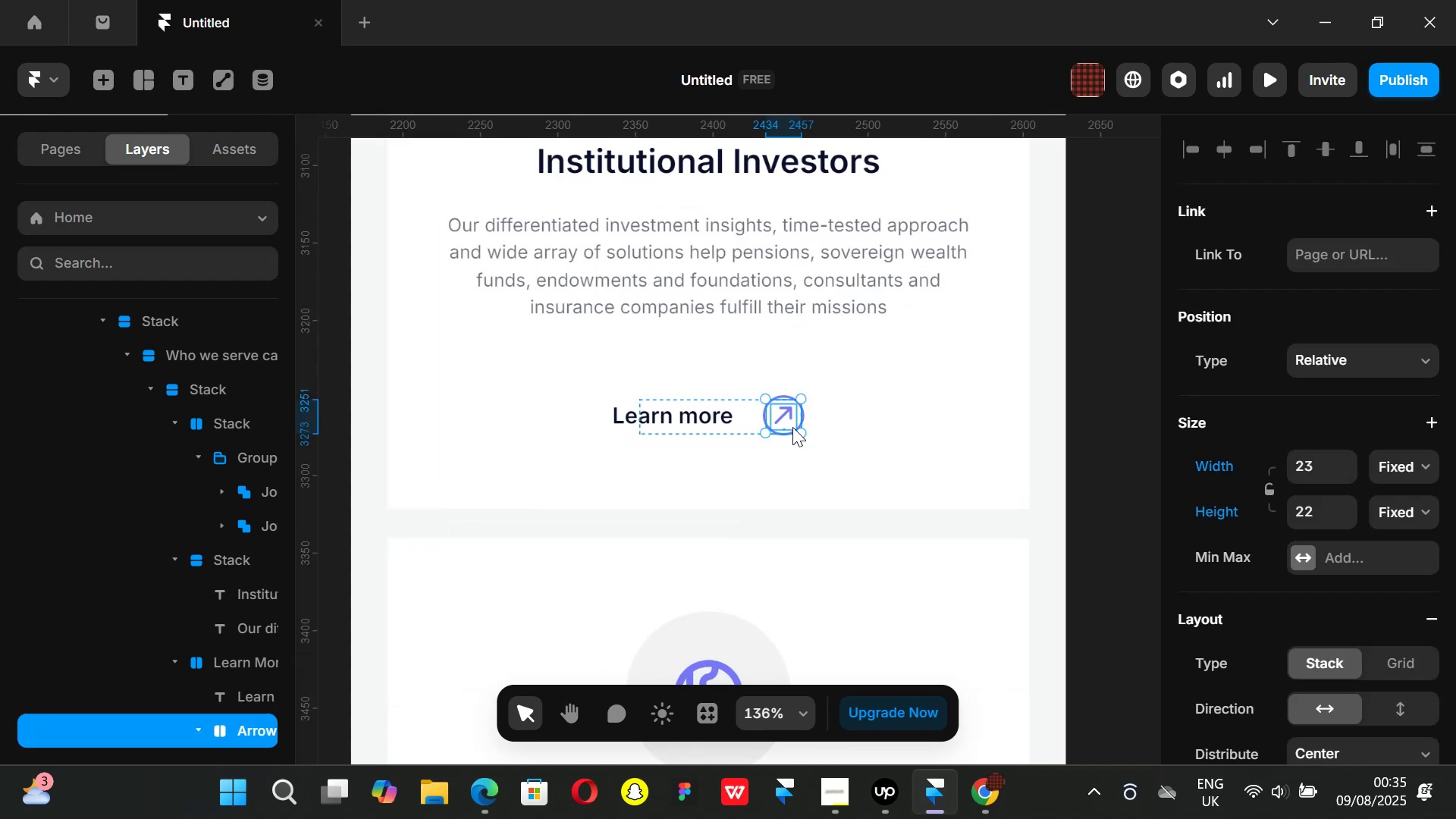 
hold_key(key=ShiftLeft, duration=0.4)
 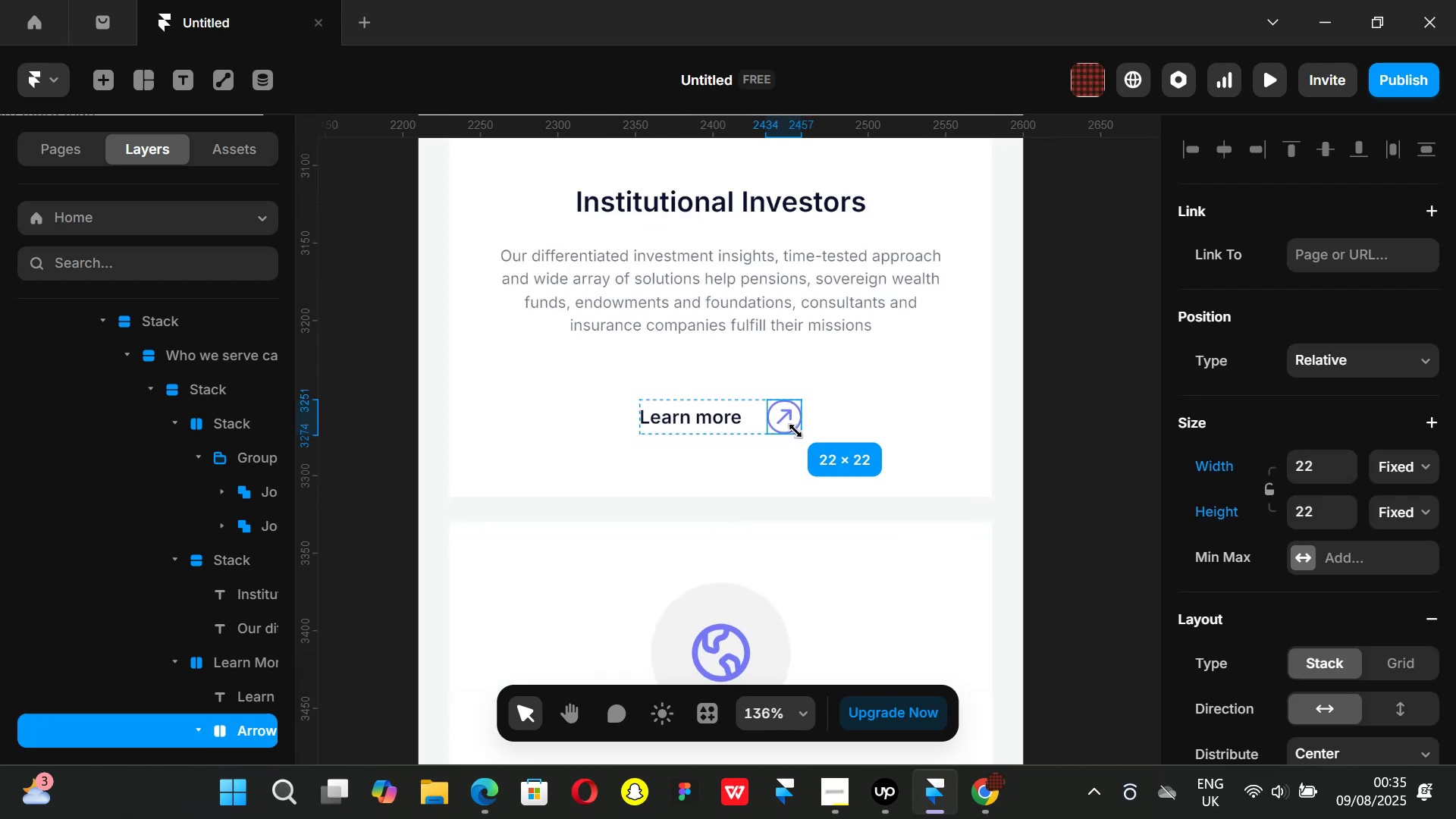 
hold_key(key=ControlLeft, duration=0.54)
scroll: coordinate [792, 427], scroll_direction: up, amount: 2.0
 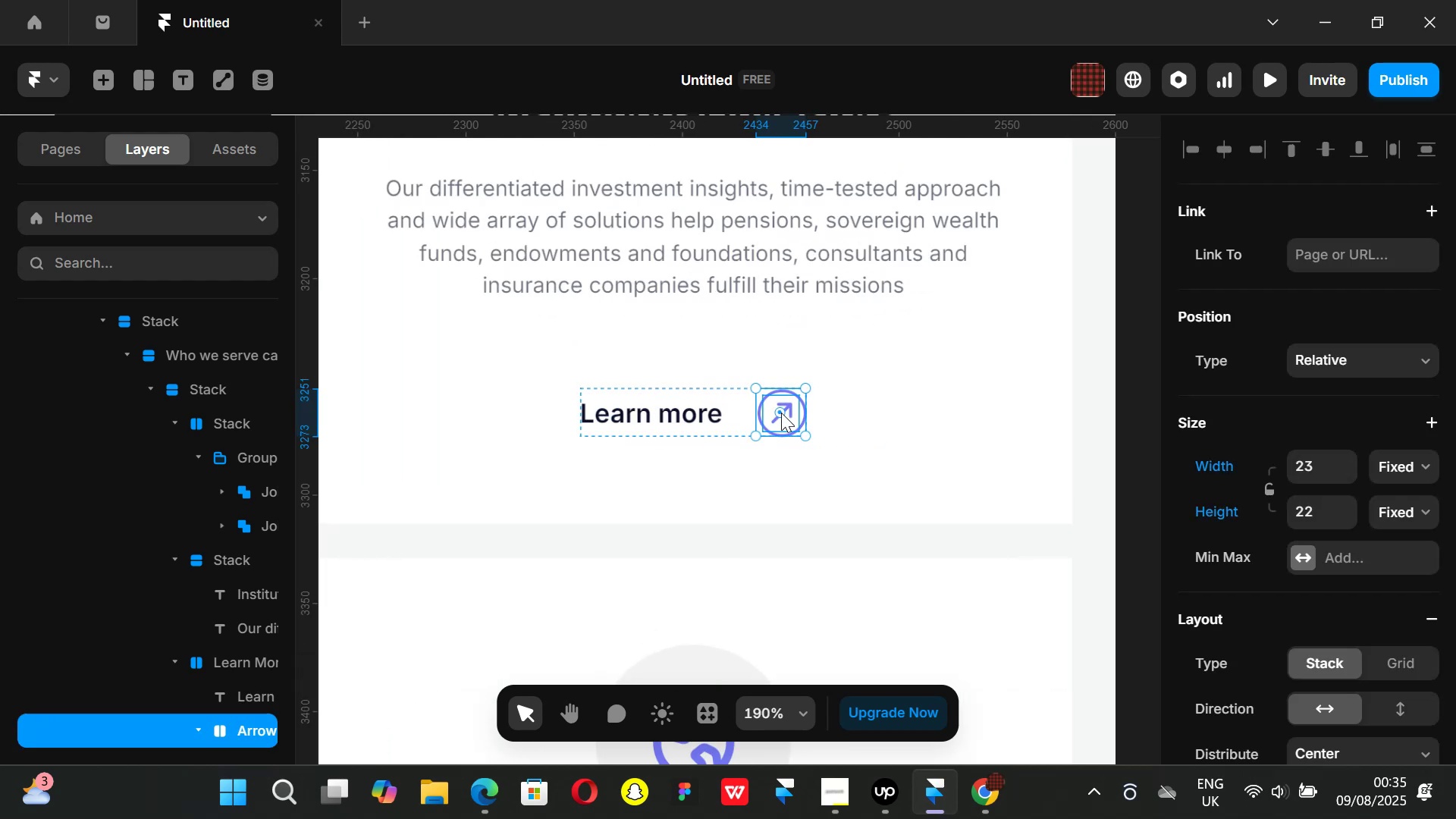 
left_click([781, 413])
 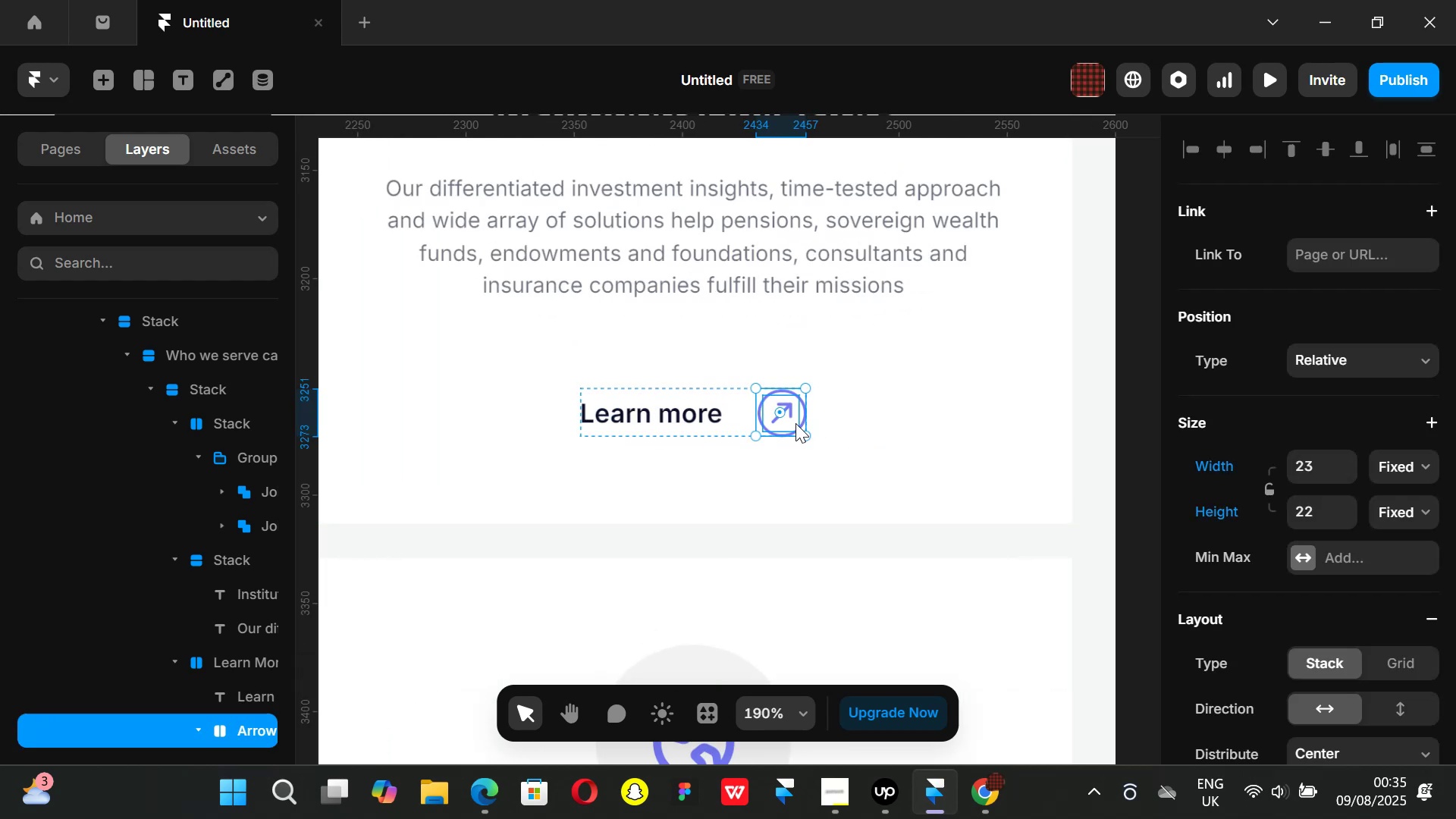 
left_click([795, 423])
 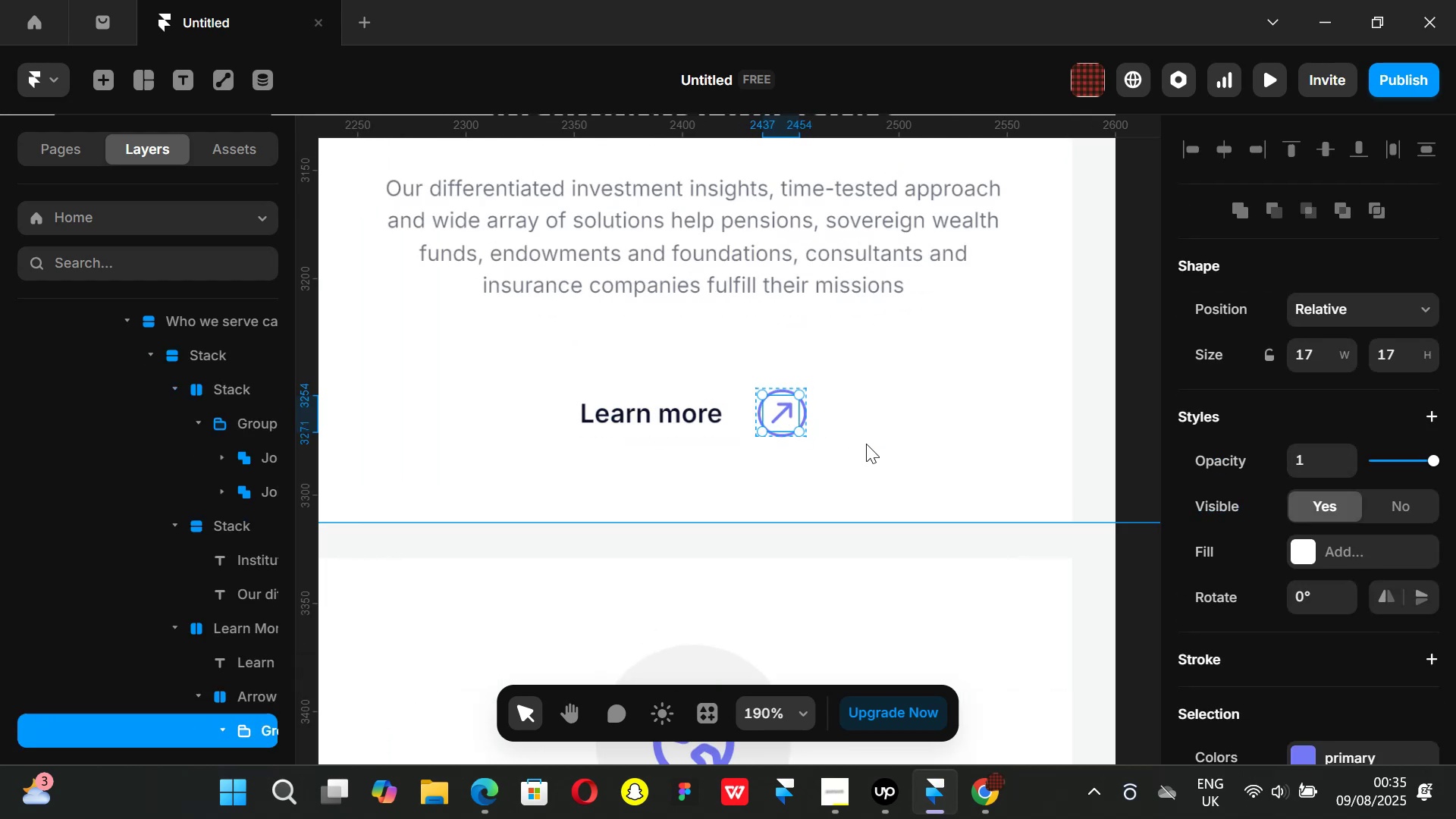 
key(K)
 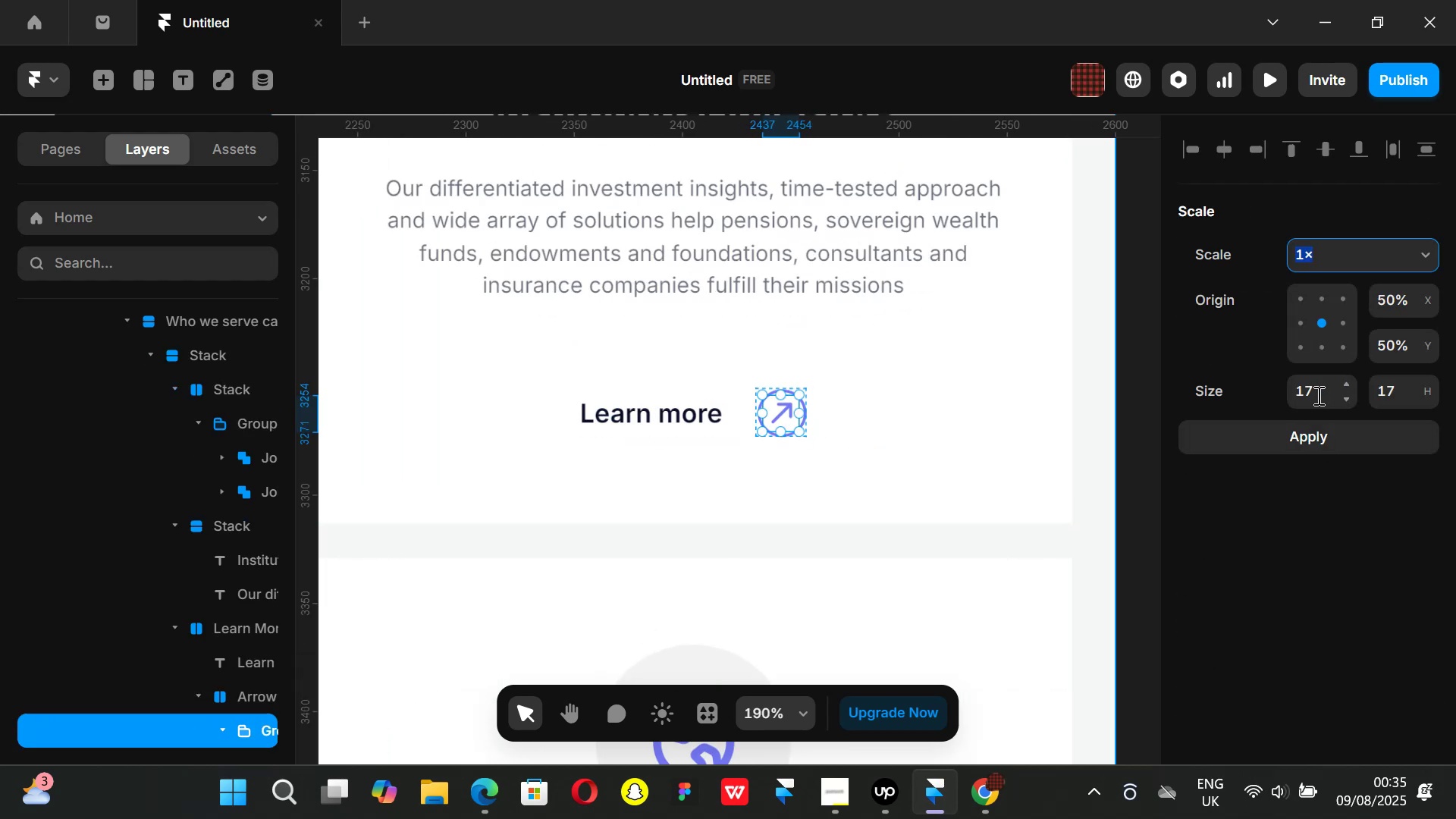 
left_click([1317, 395])
 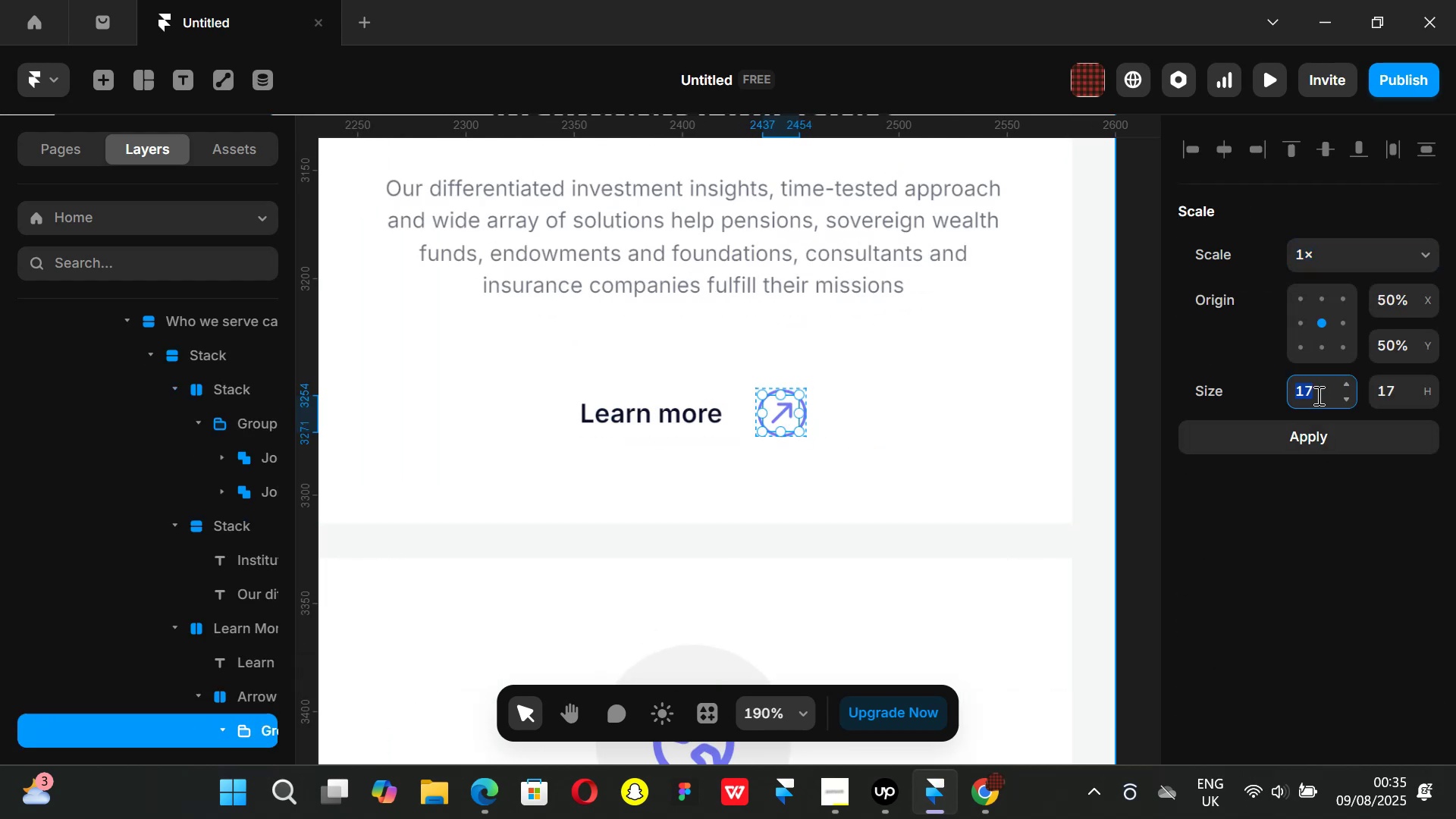 
type(10)
 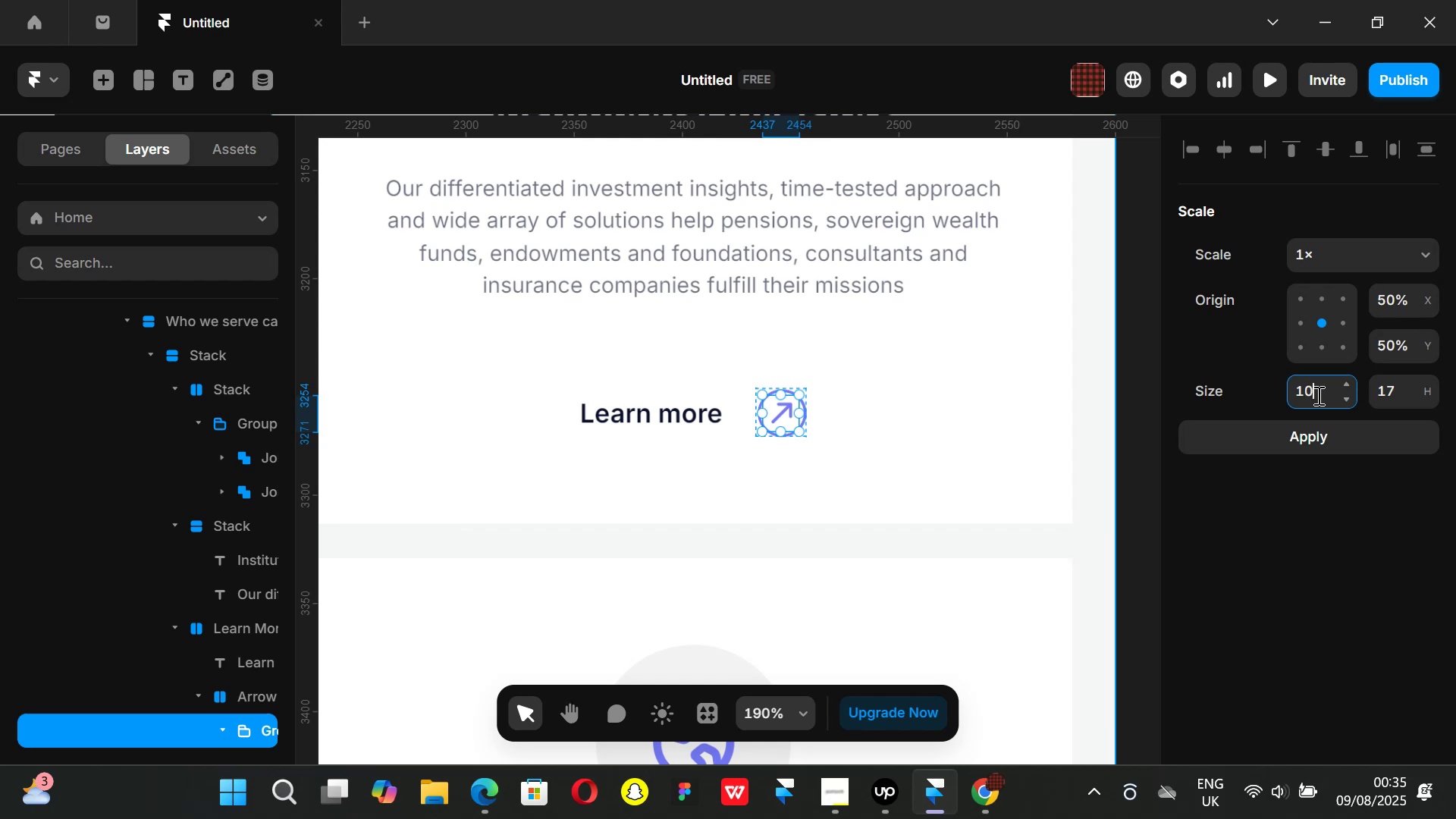 
key(Enter)
 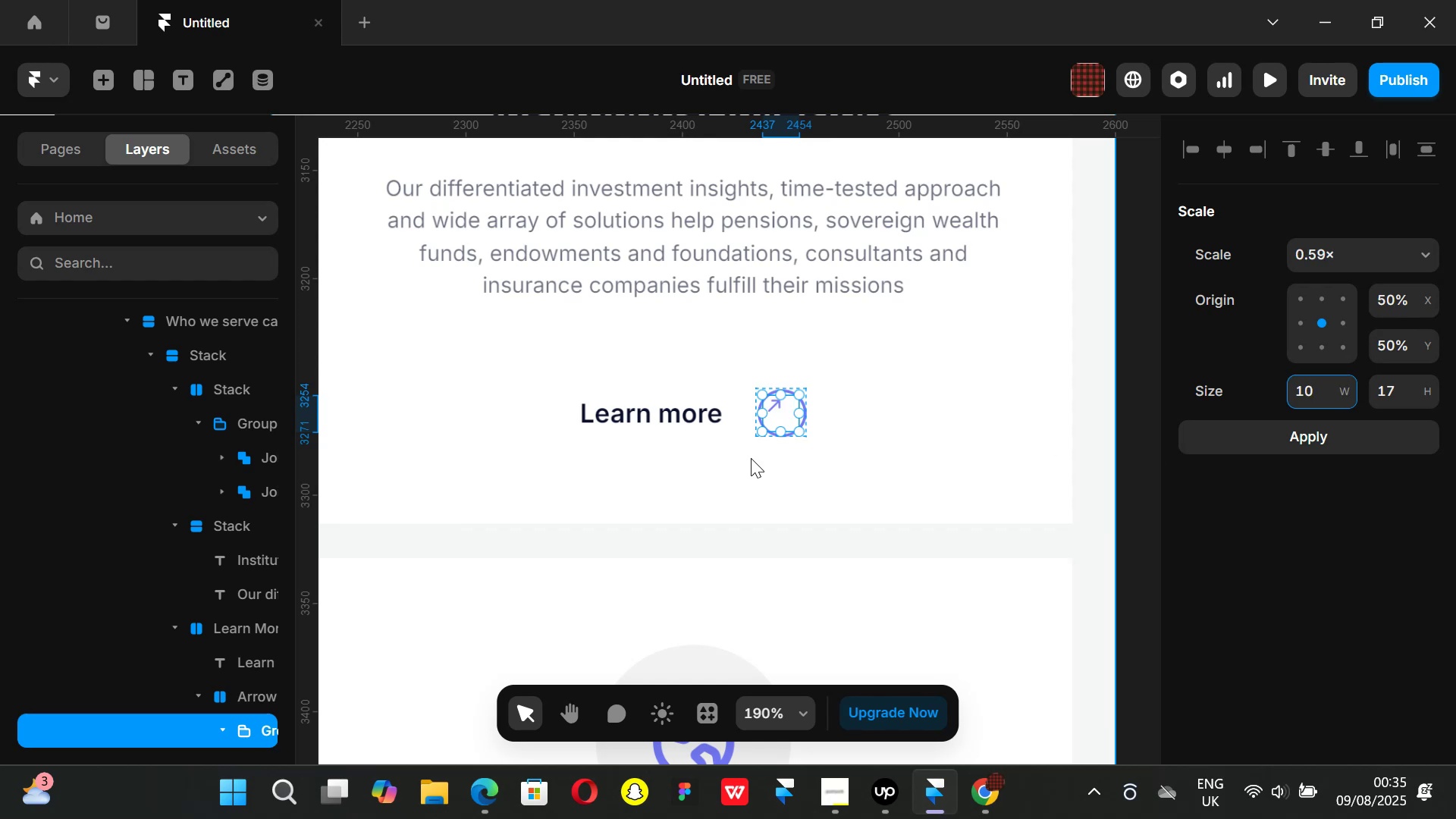 
hold_key(key=ControlLeft, duration=0.59)
scroll: coordinate [787, 416], scroll_direction: up, amount: 1.0
 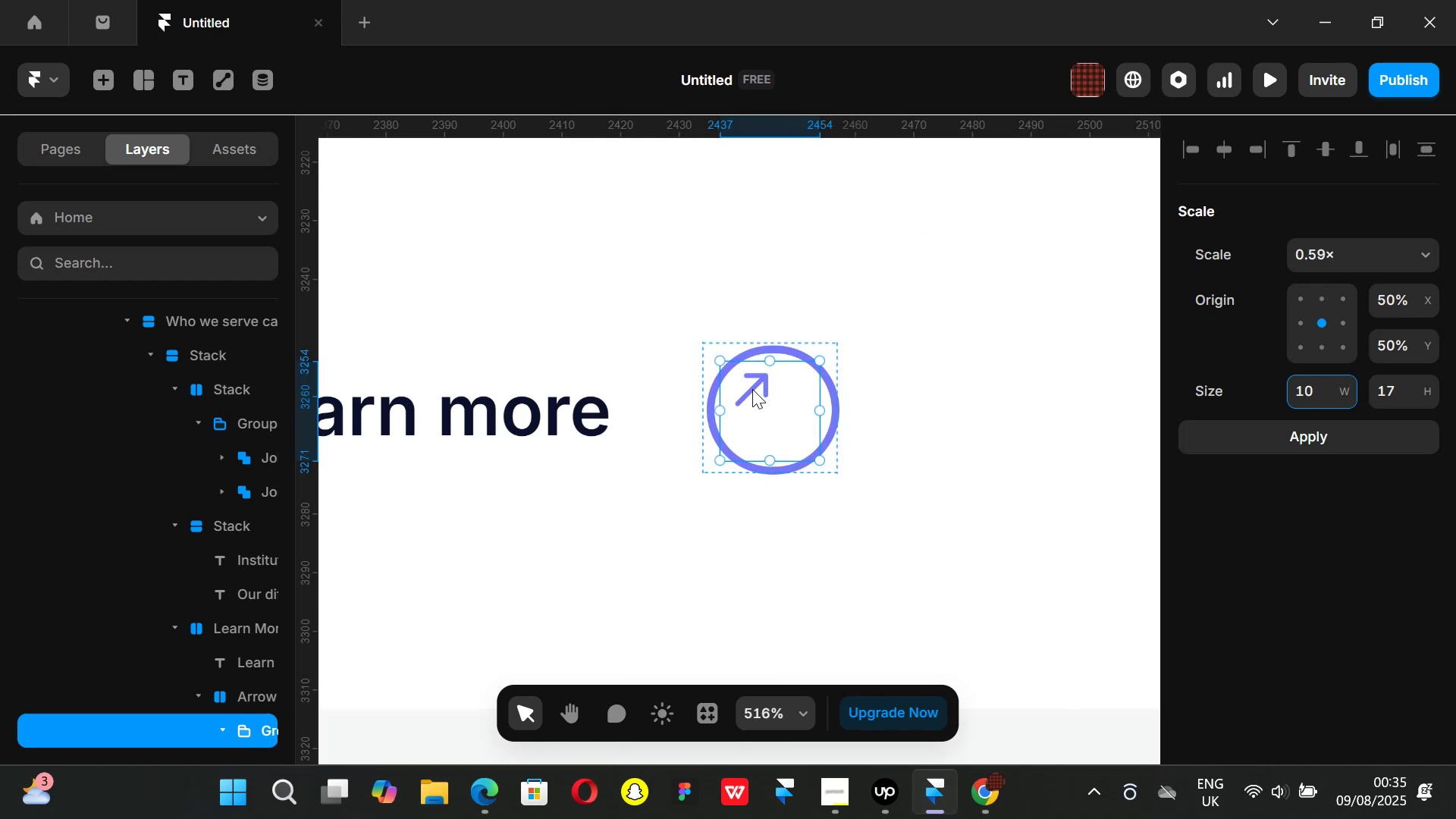 
left_click_drag(start_coordinate=[752, 388], to_coordinate=[776, 402])
 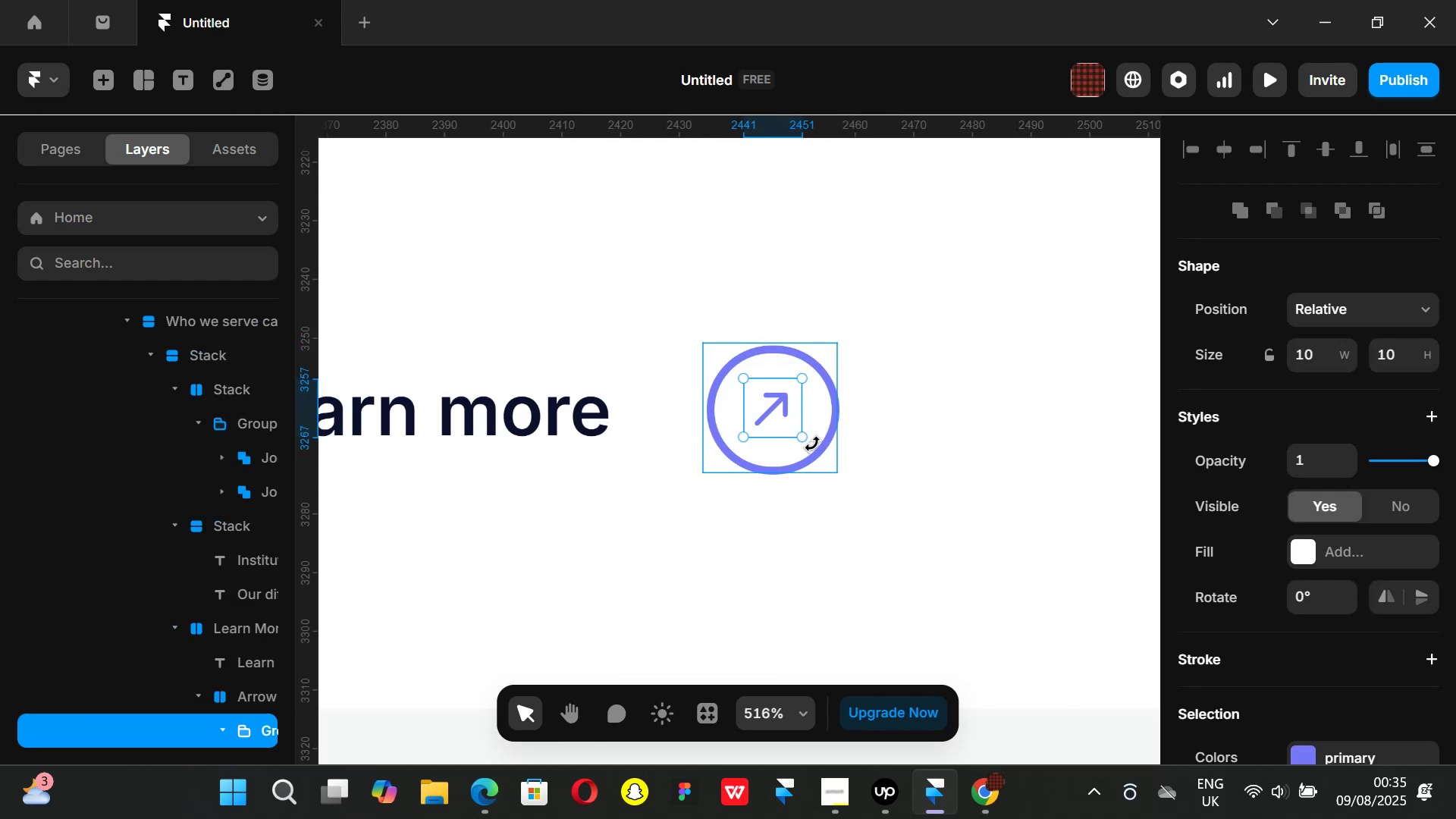 
hold_key(key=ControlLeft, duration=1.51)
scroll: coordinate [836, 435], scroll_direction: down, amount: 9.0
 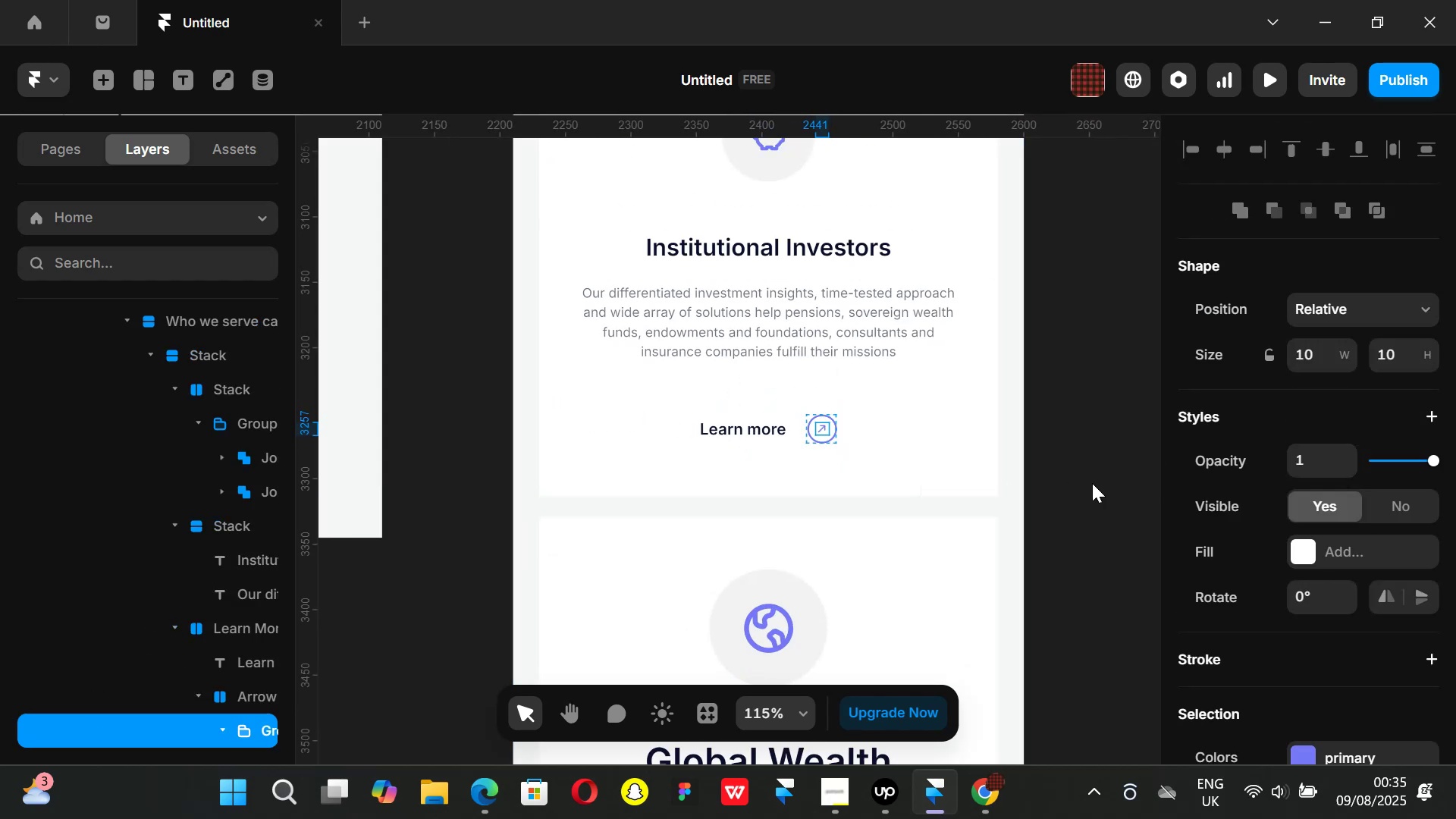 
left_click([1092, 483])
 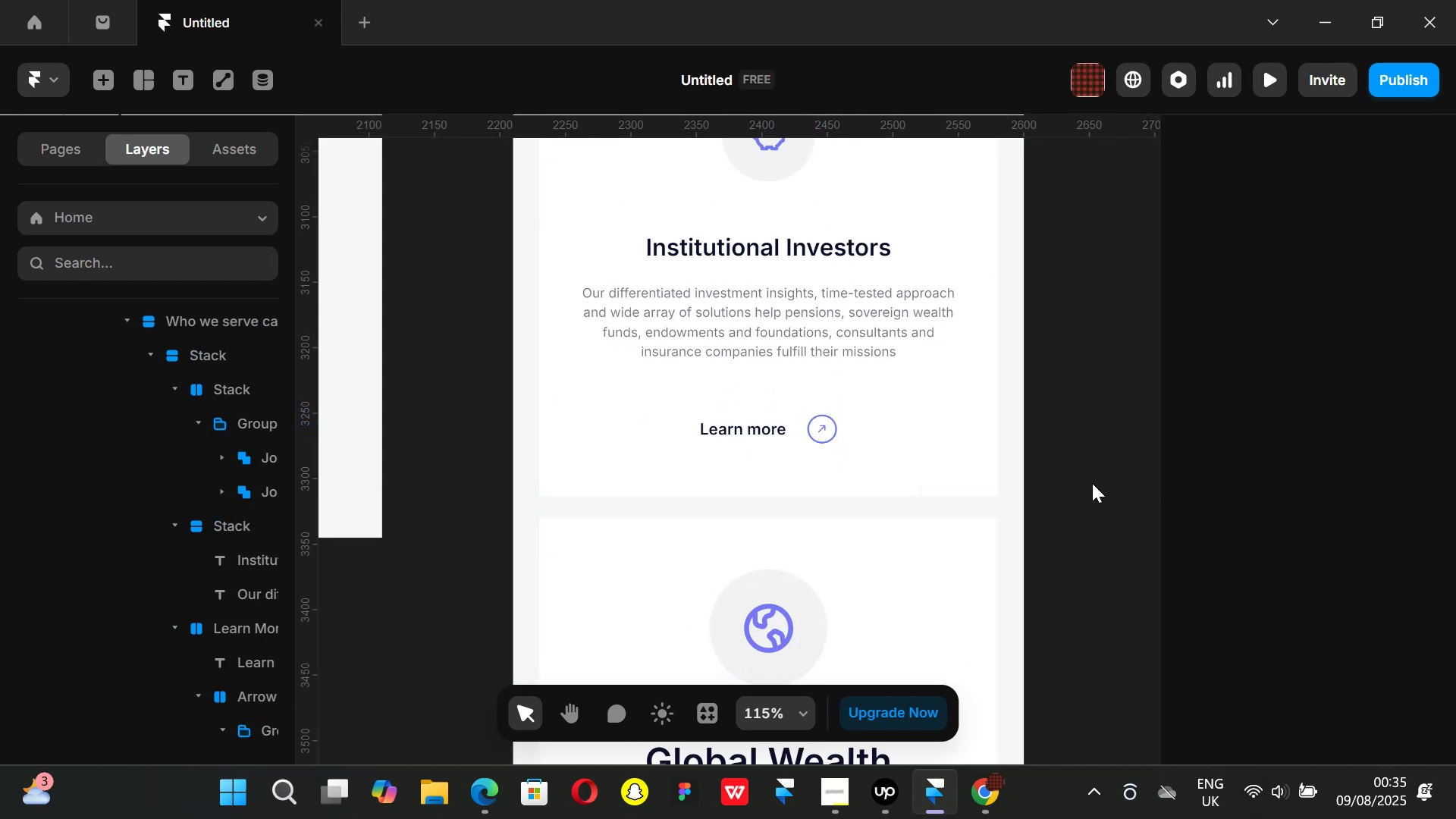 
key(Control+ControlLeft)
 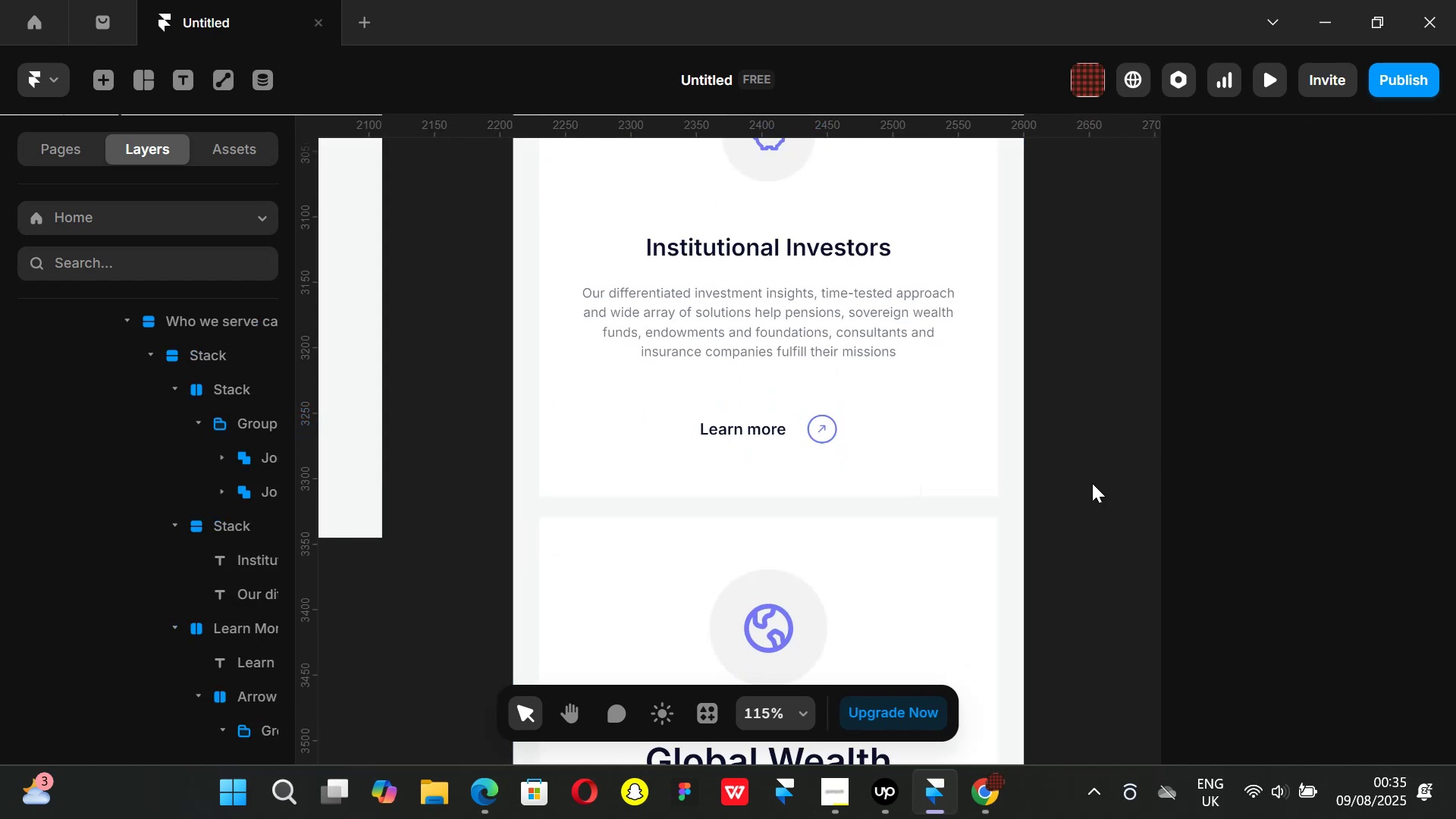 
scroll: coordinate [1092, 483], scroll_direction: down, amount: 2.0
 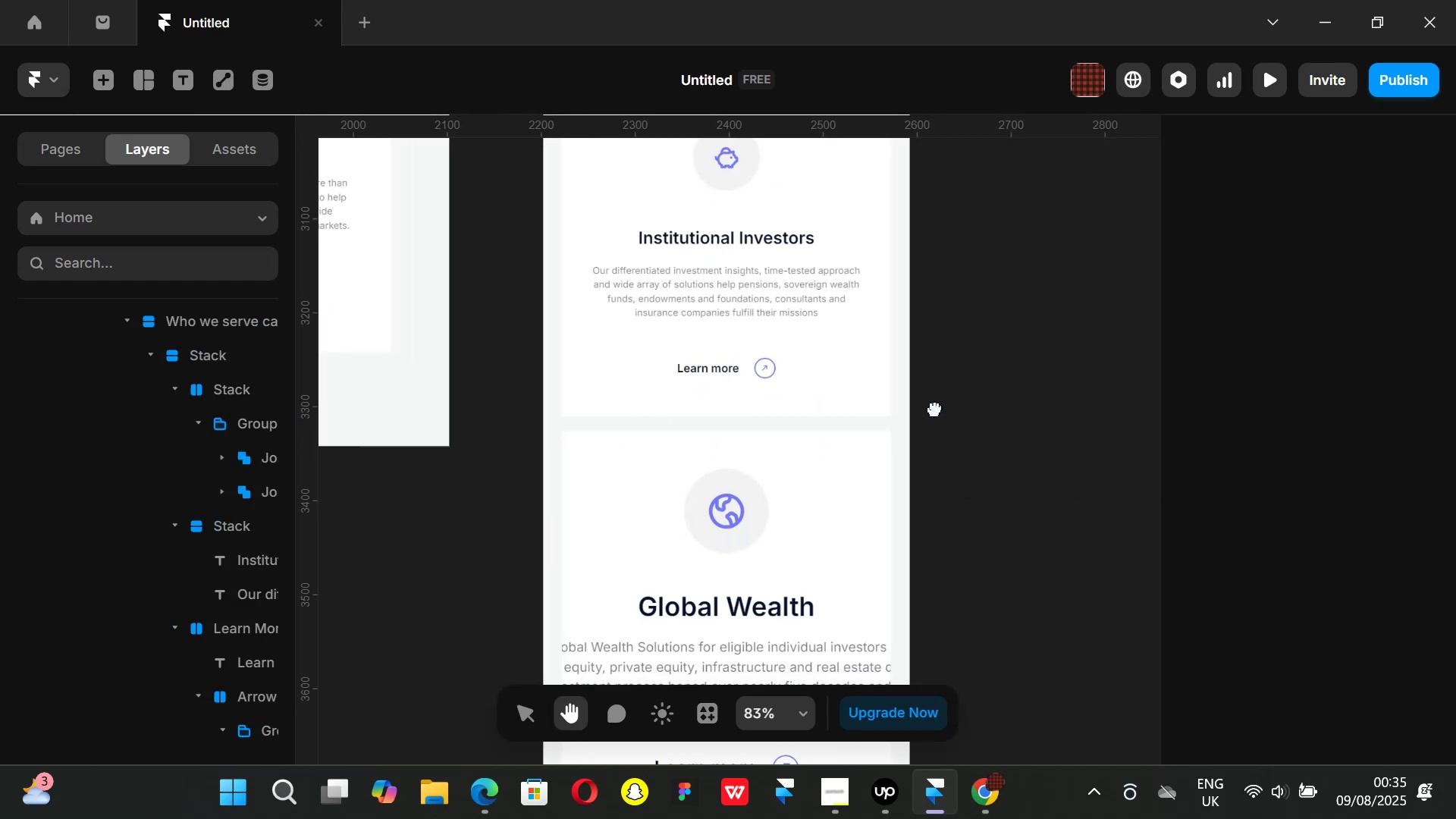 
key(Control+ControlLeft)
 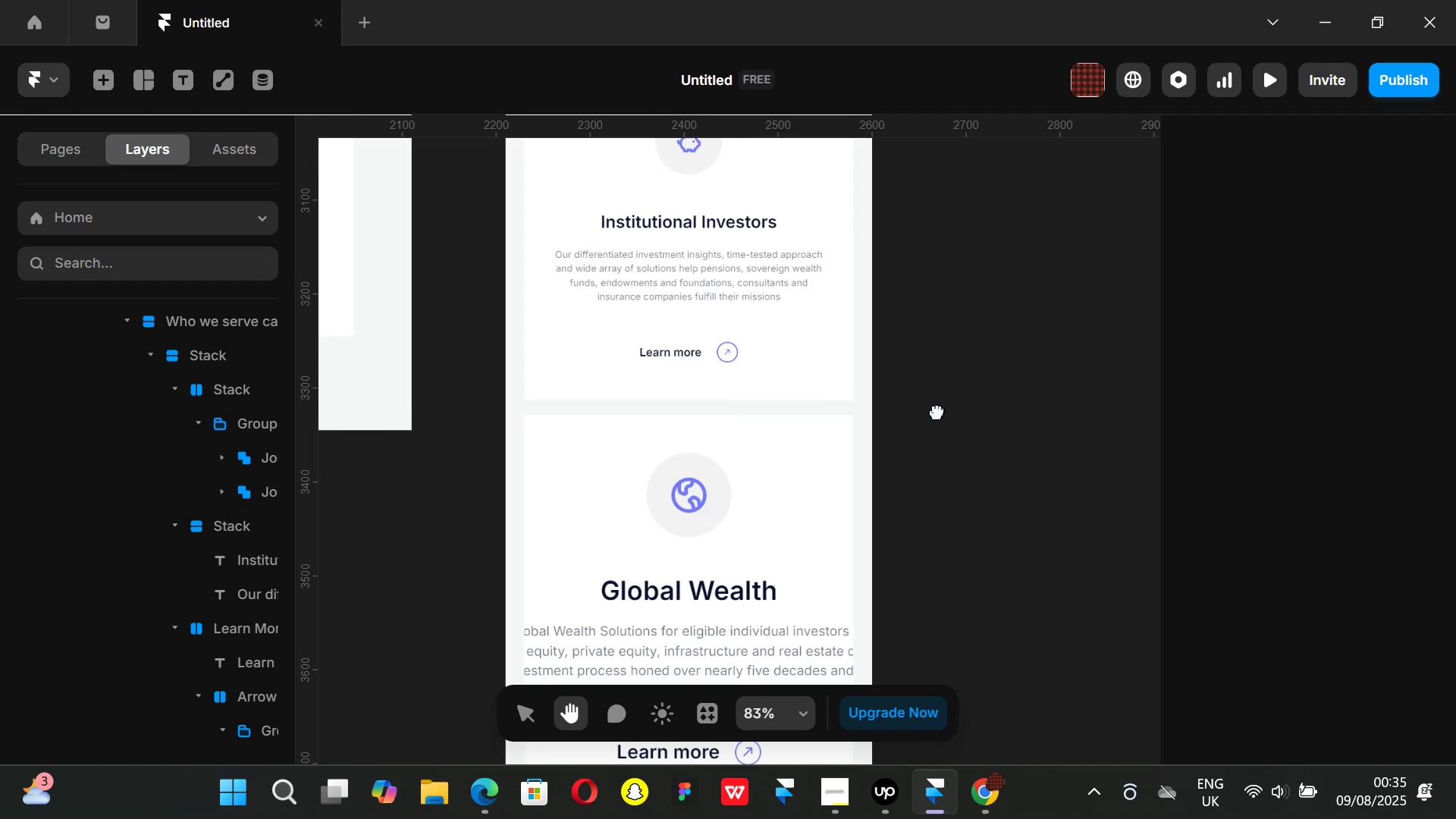 
scroll: coordinate [943, 417], scroll_direction: down, amount: 2.0
 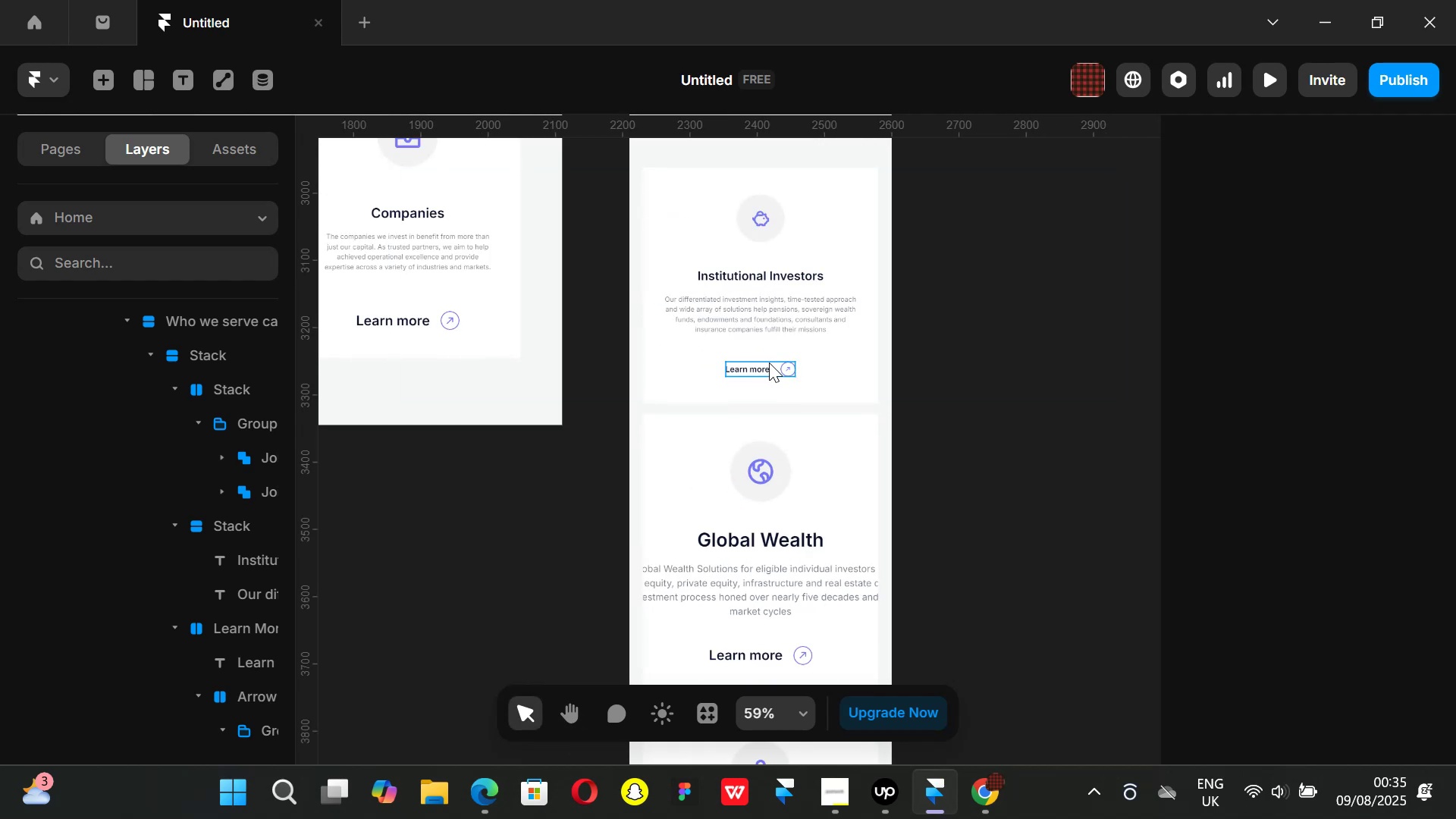 
left_click([770, 362])
 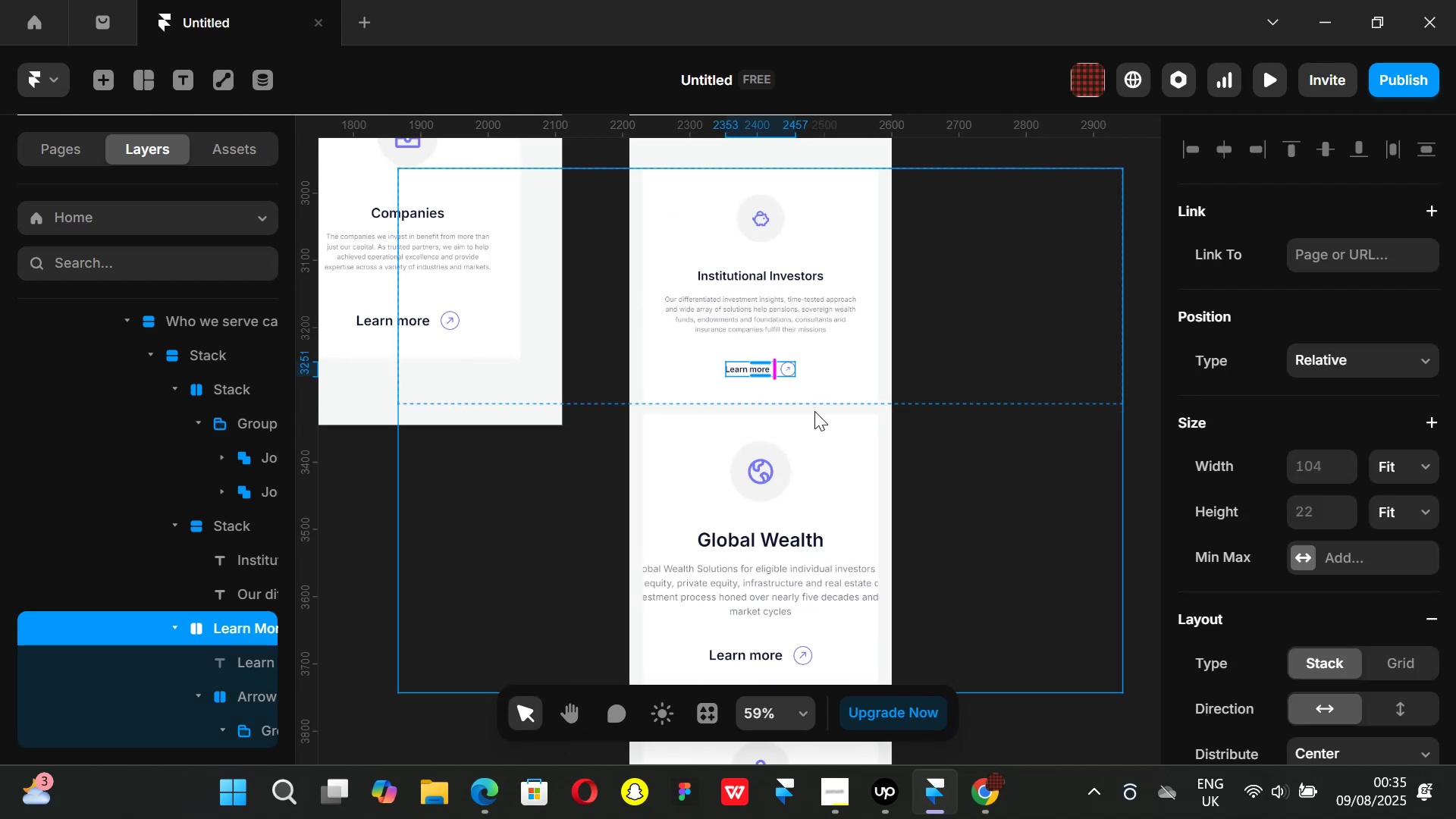 
key(Control+ControlLeft)
 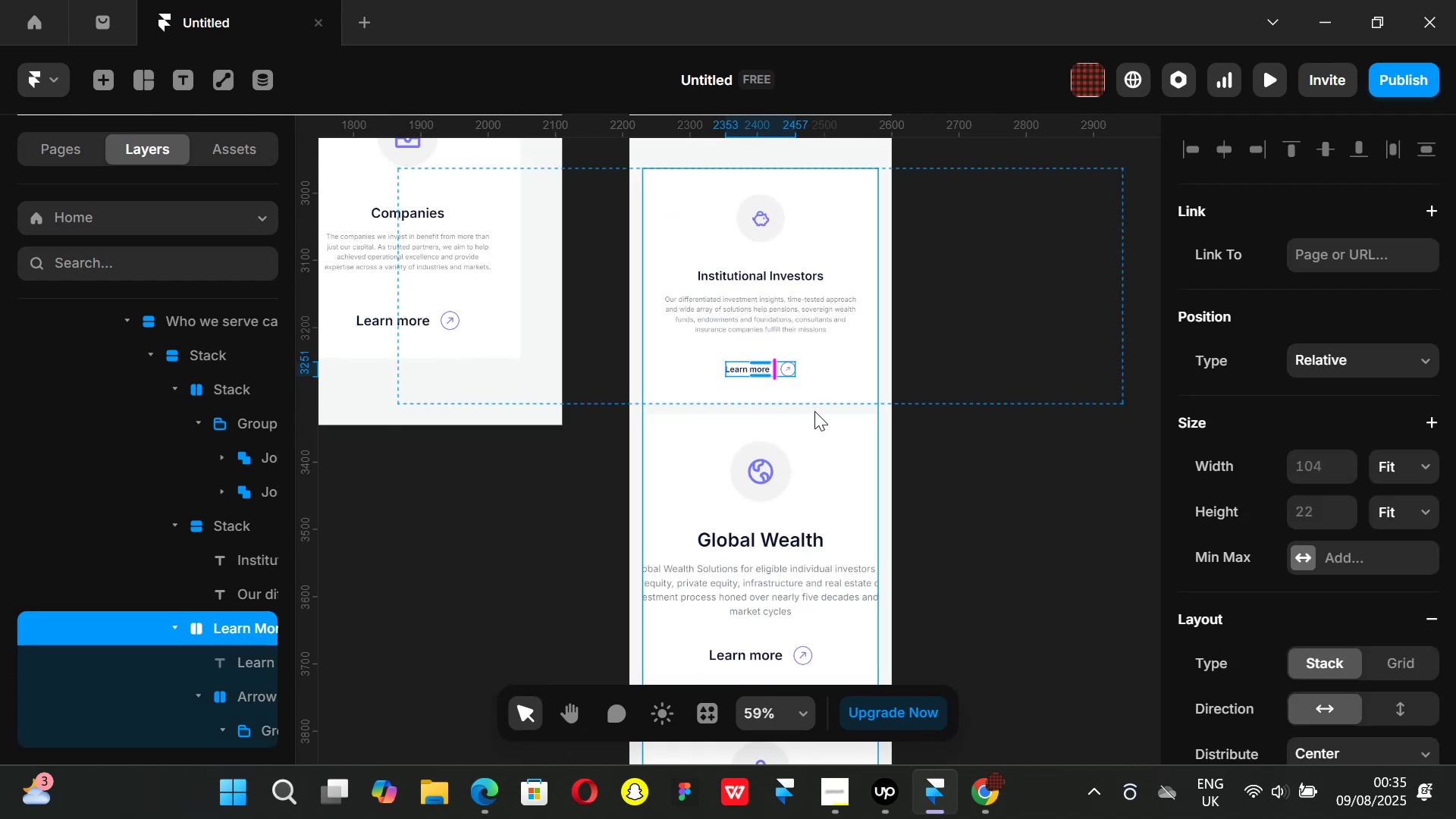 
key(Control+C)
 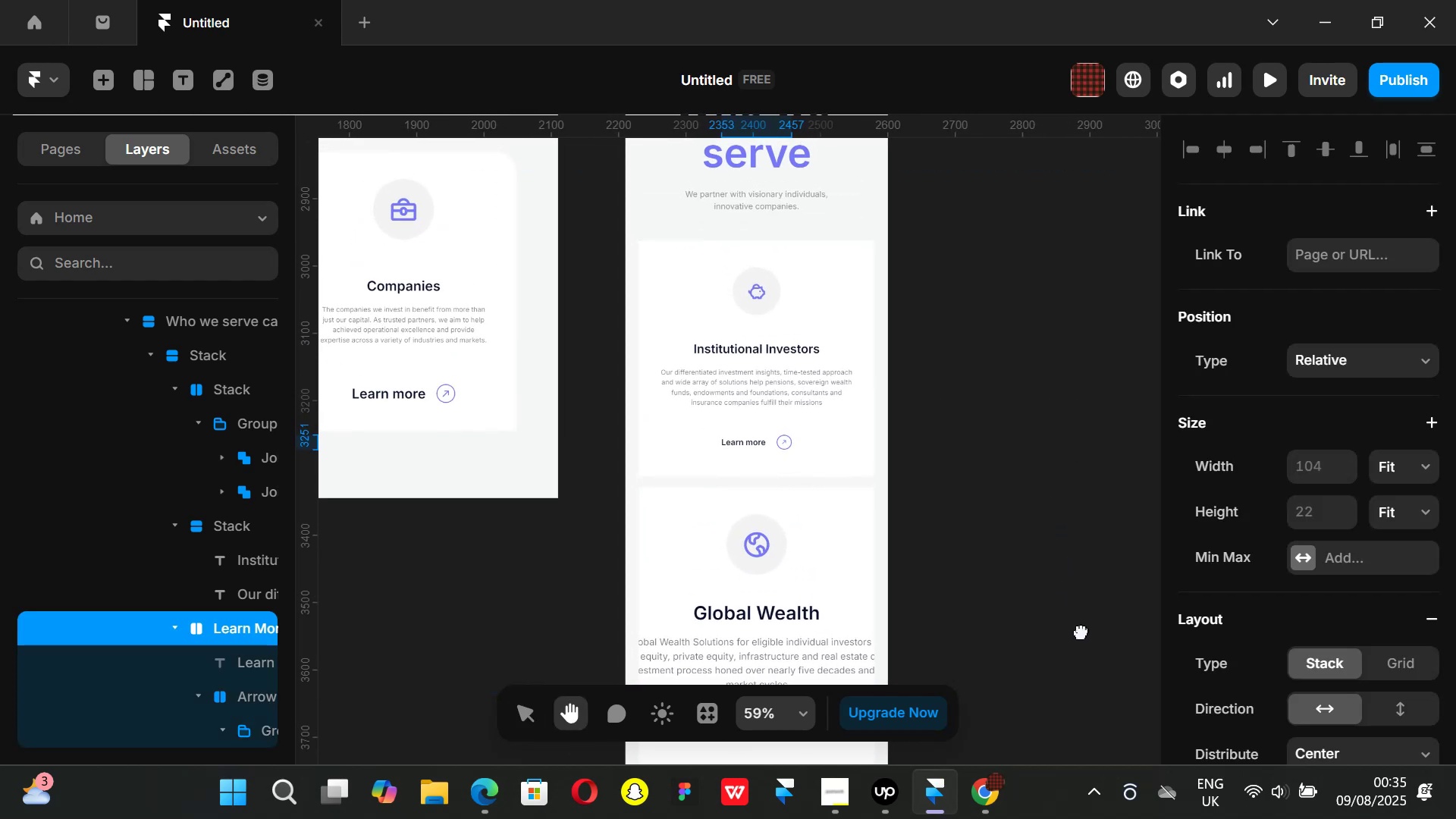 
wait(5.4)
 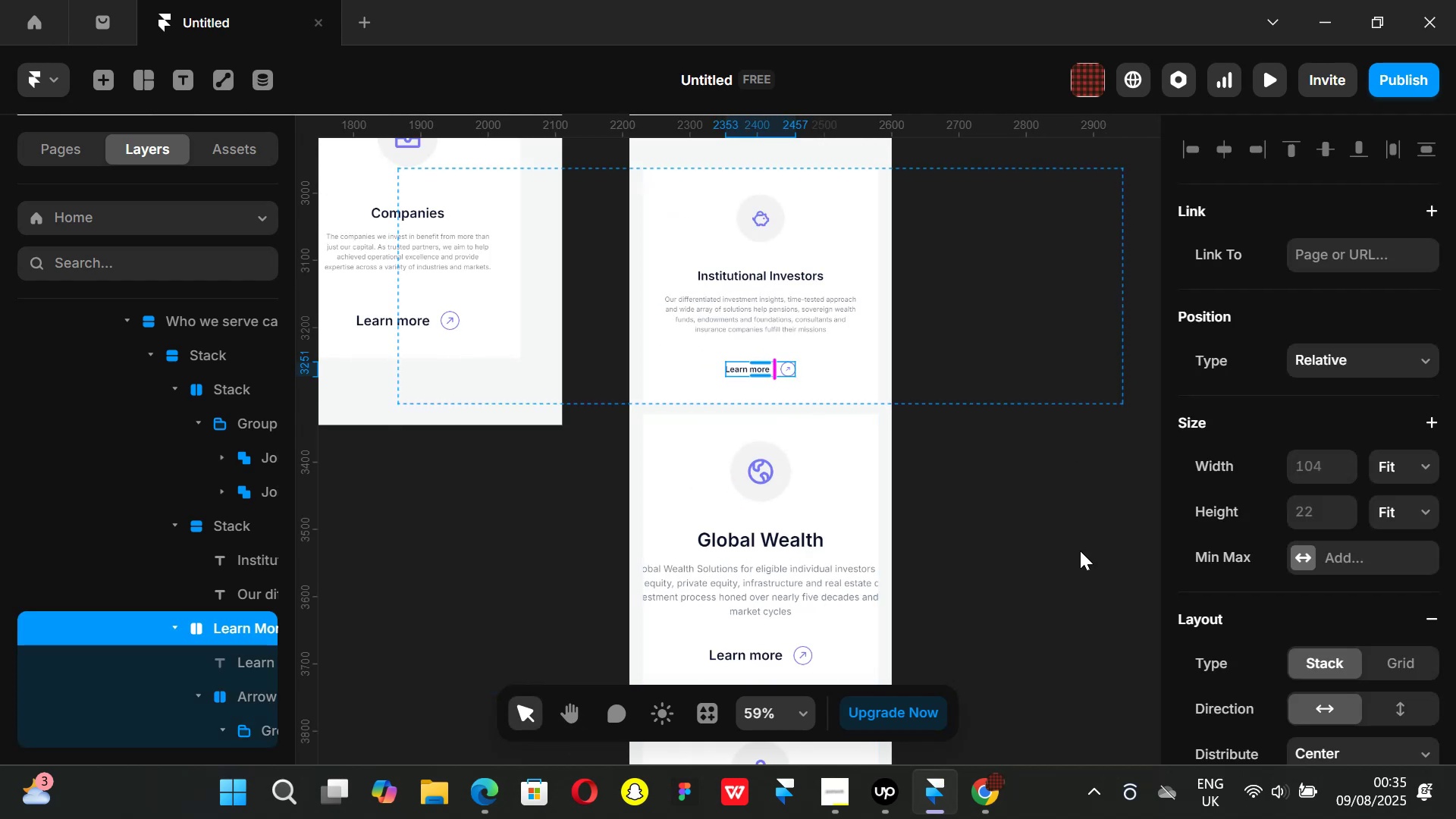 
left_click([872, 295])
 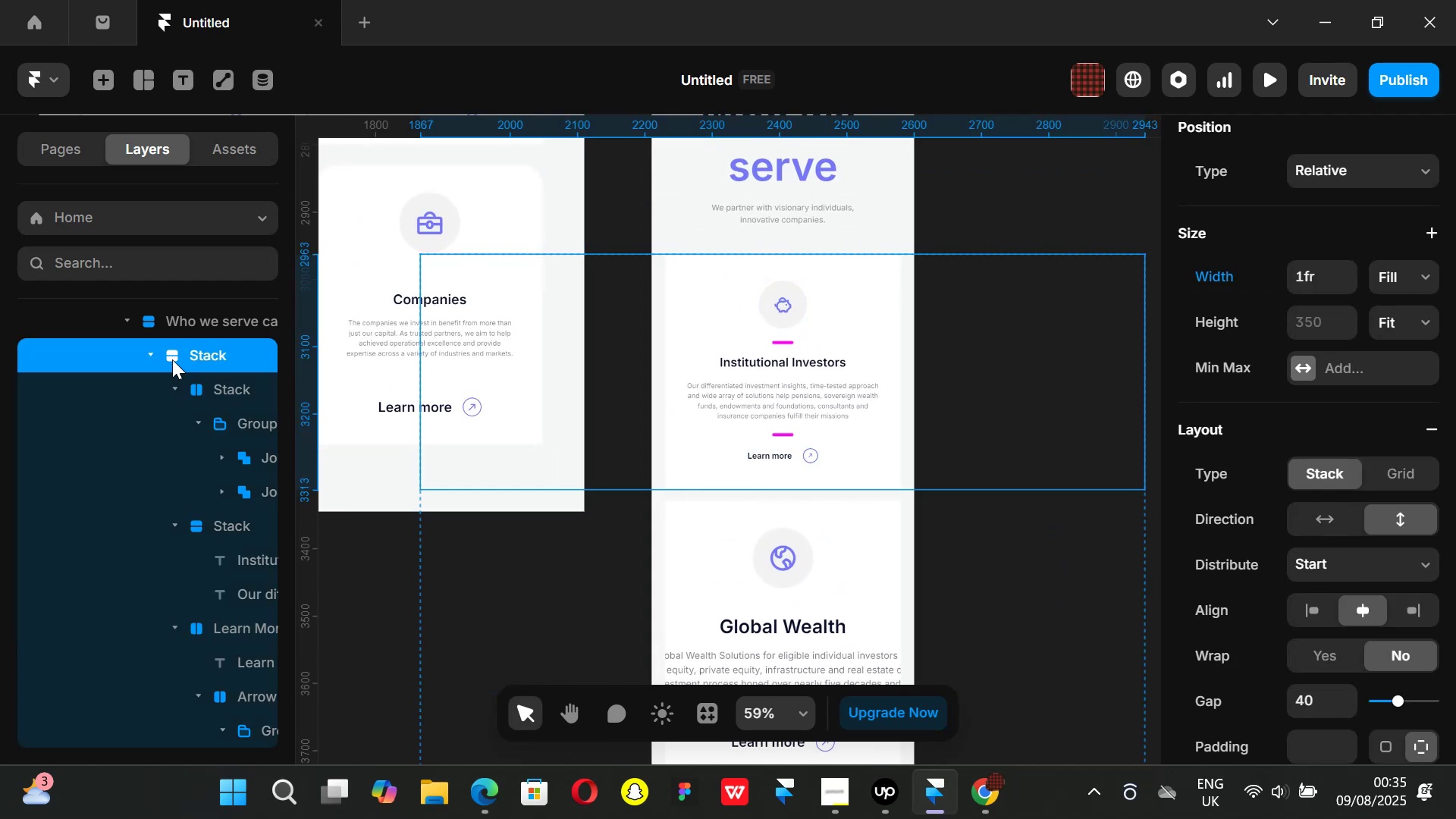 
left_click([147, 356])
 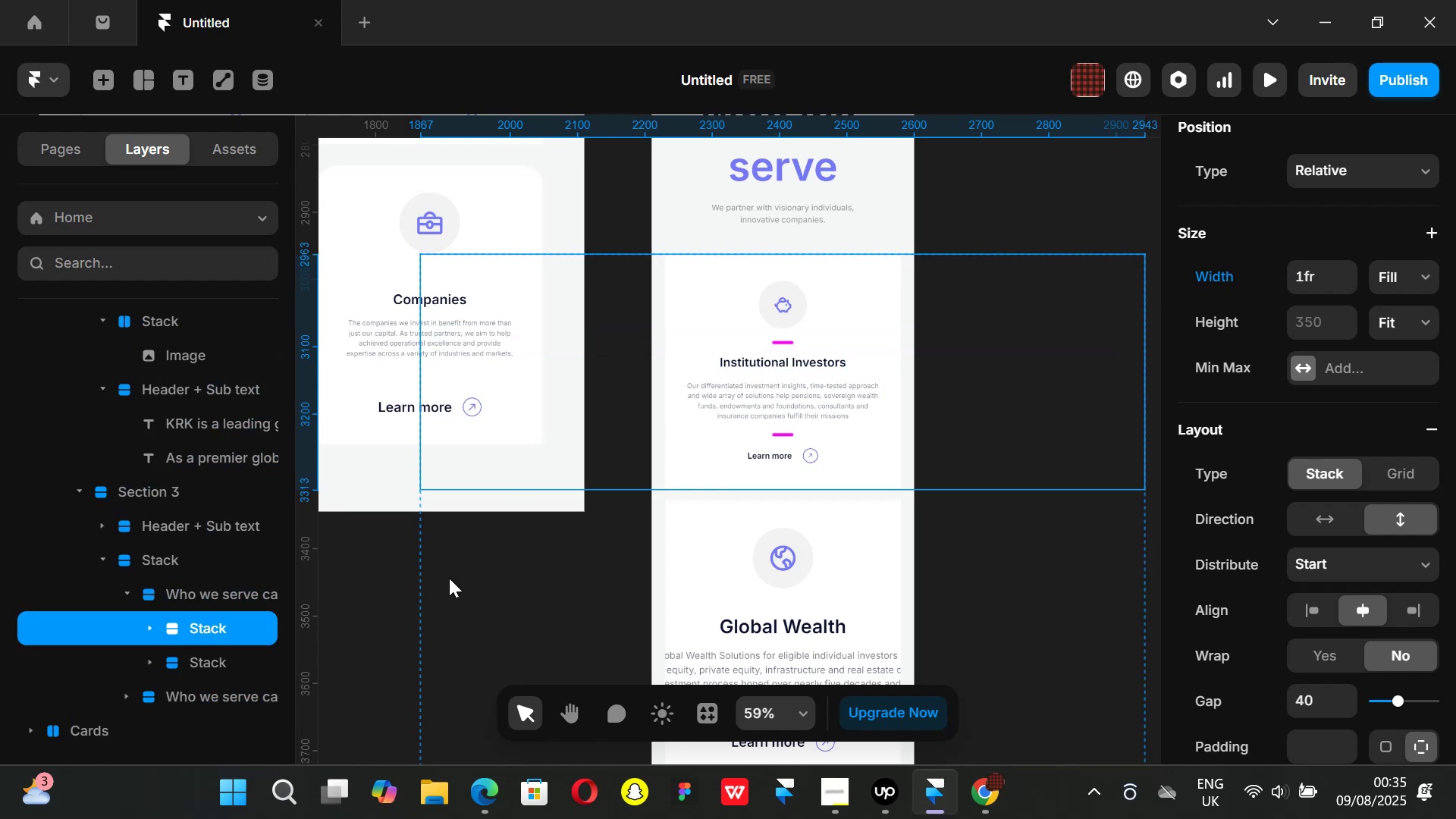 
left_click([204, 593])
 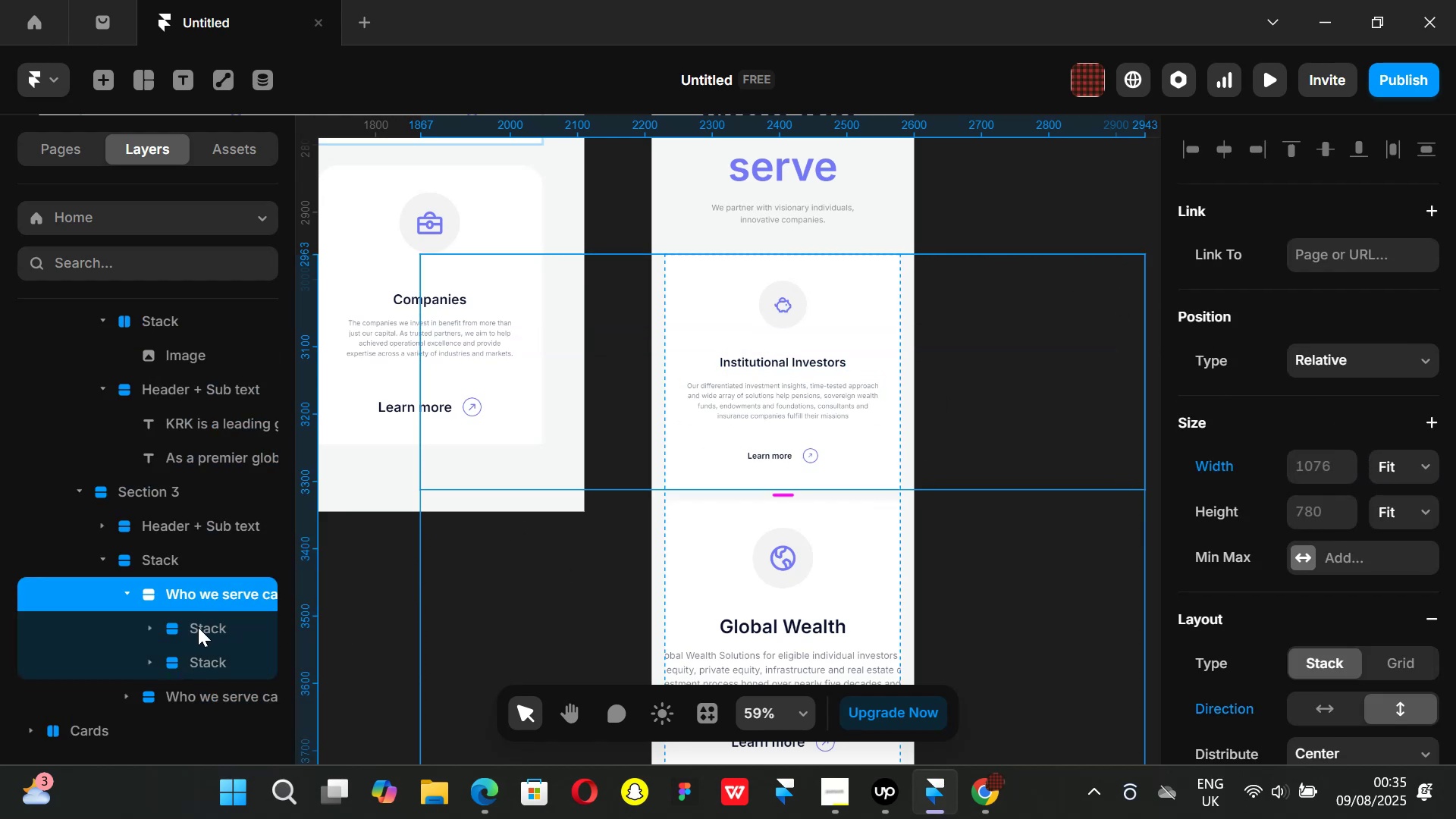 
wait(6.37)
 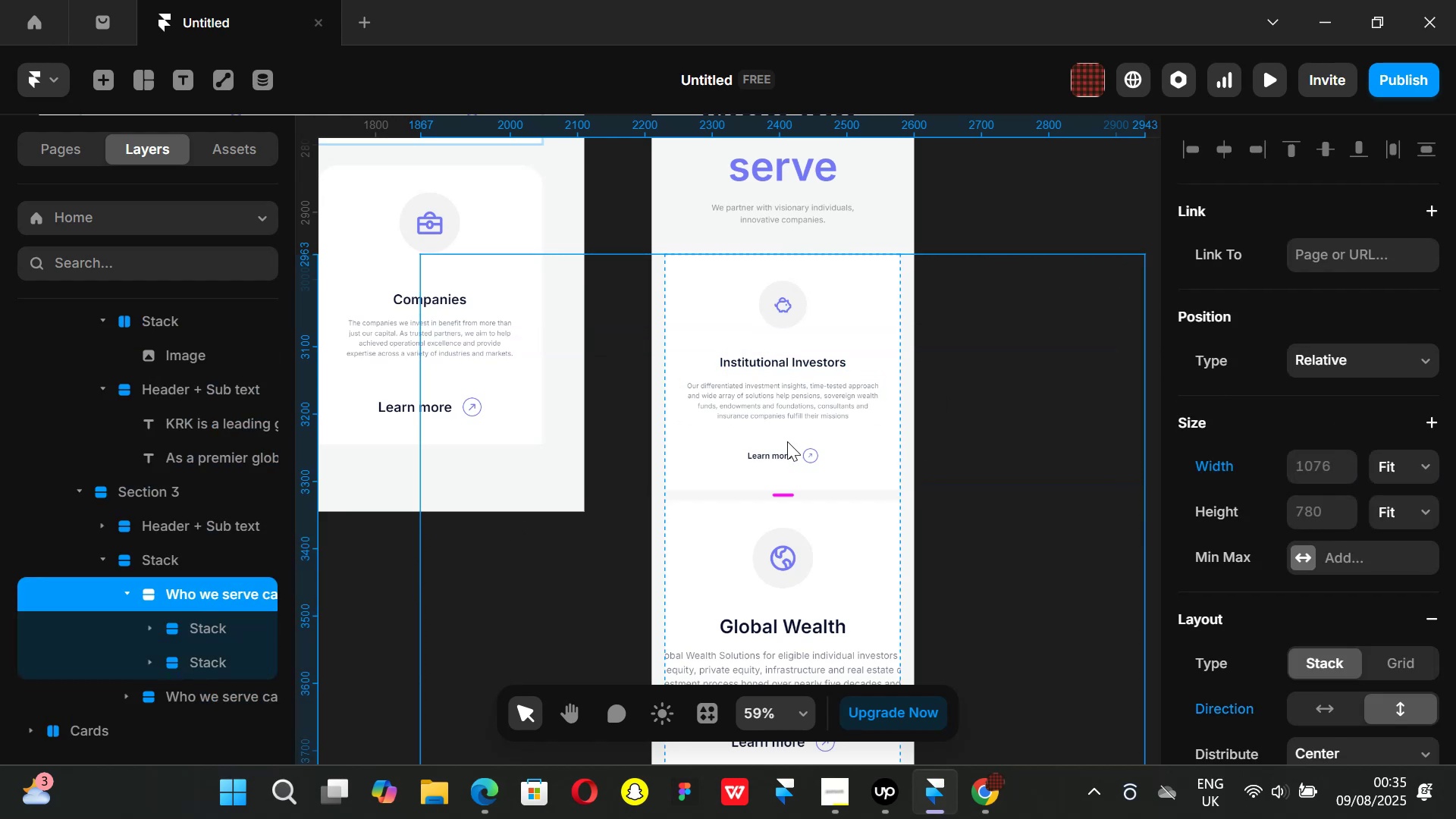 
left_click([165, 558])
 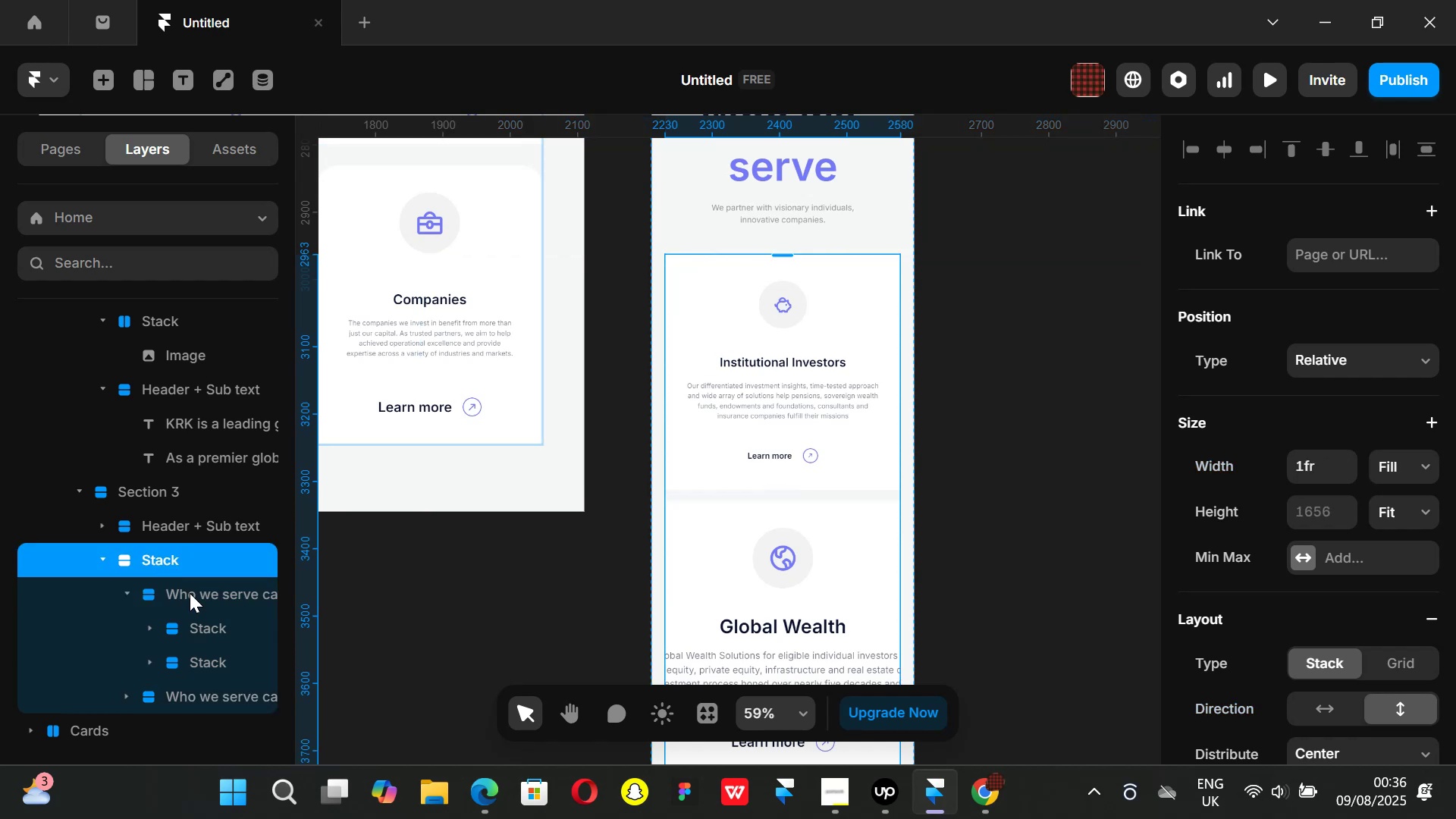 
left_click([193, 595])
 